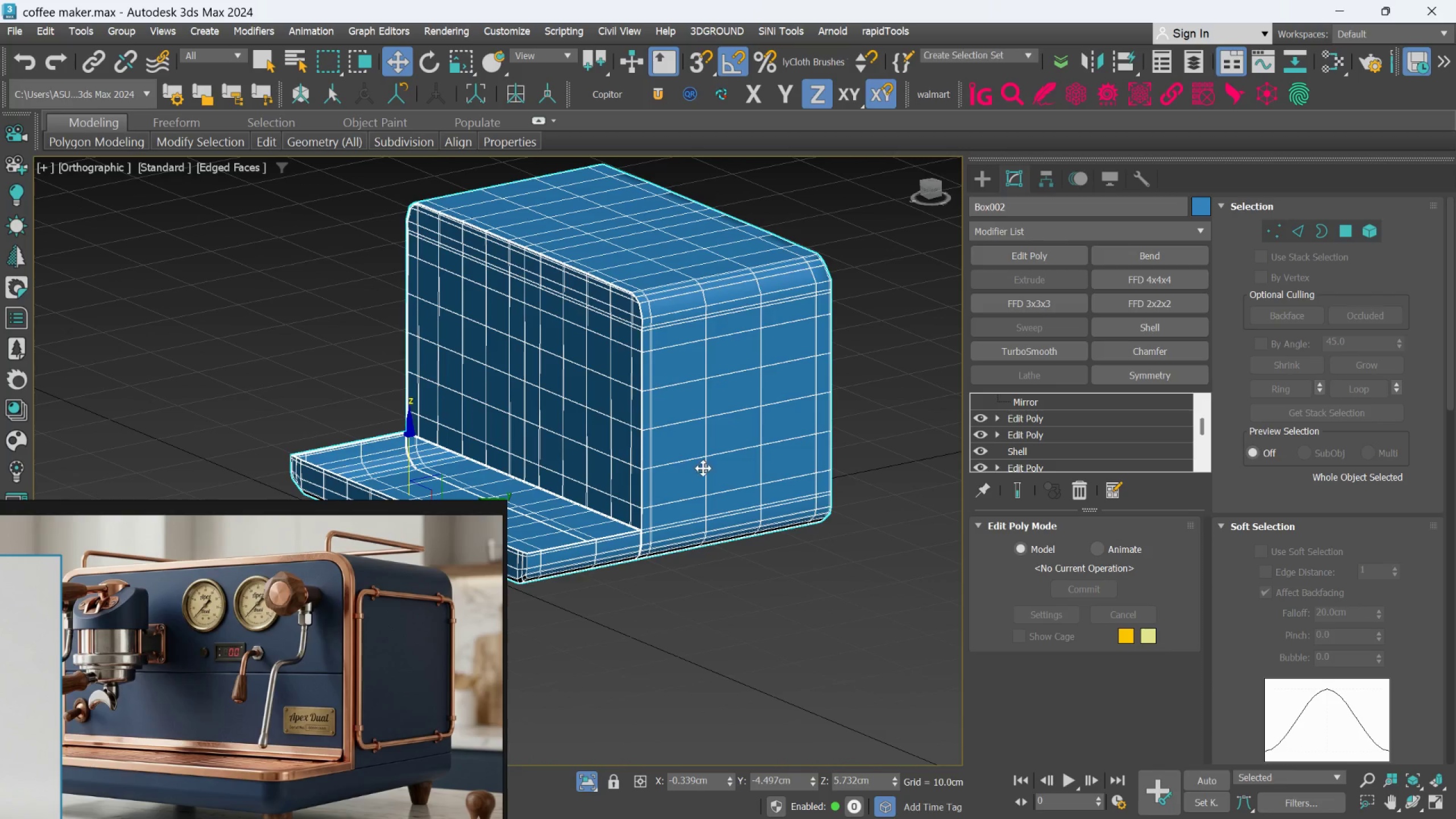 
scroll: coordinate [723, 489], scroll_direction: up, amount: 2.0
 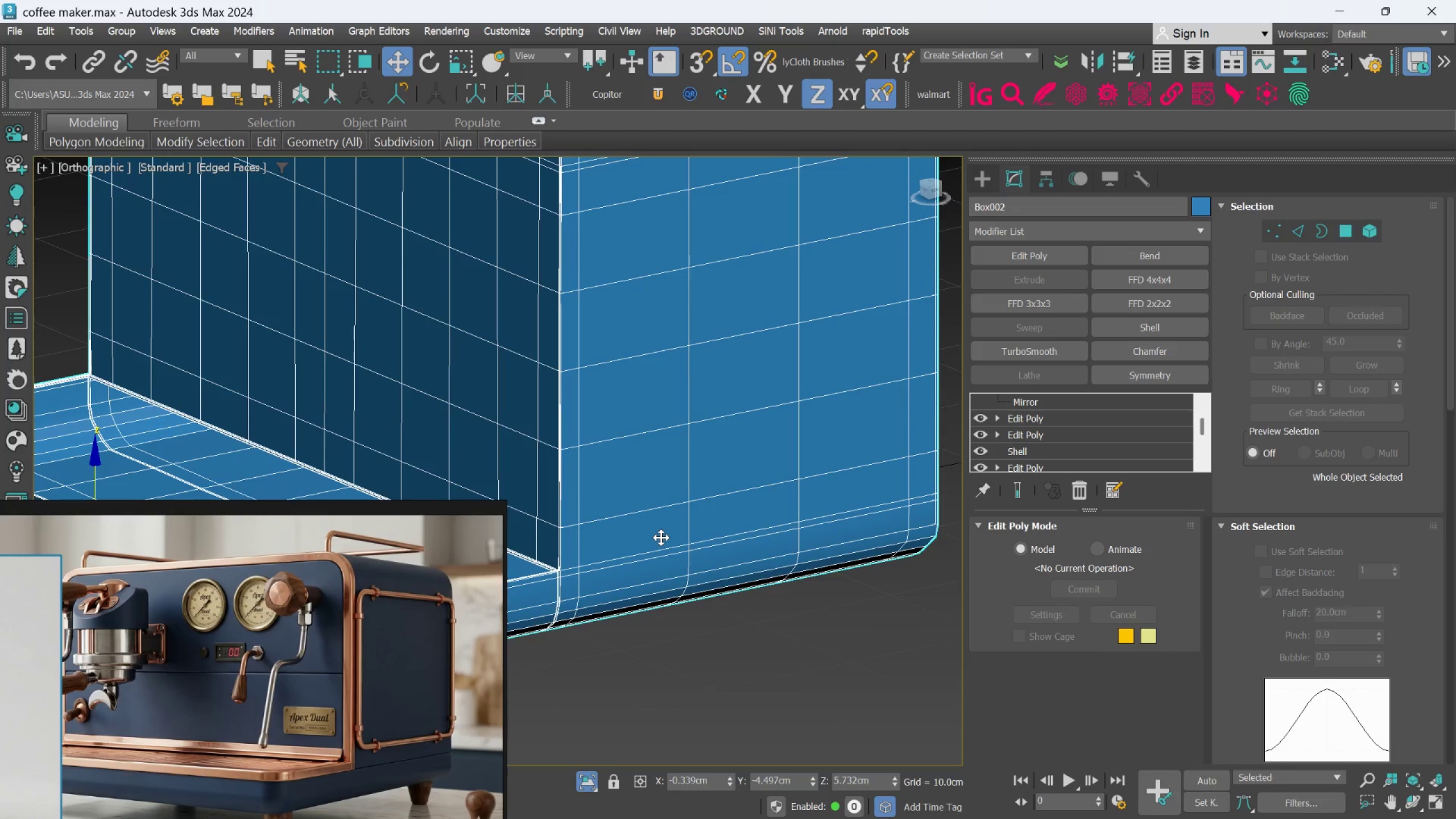 
wait(6.42)
 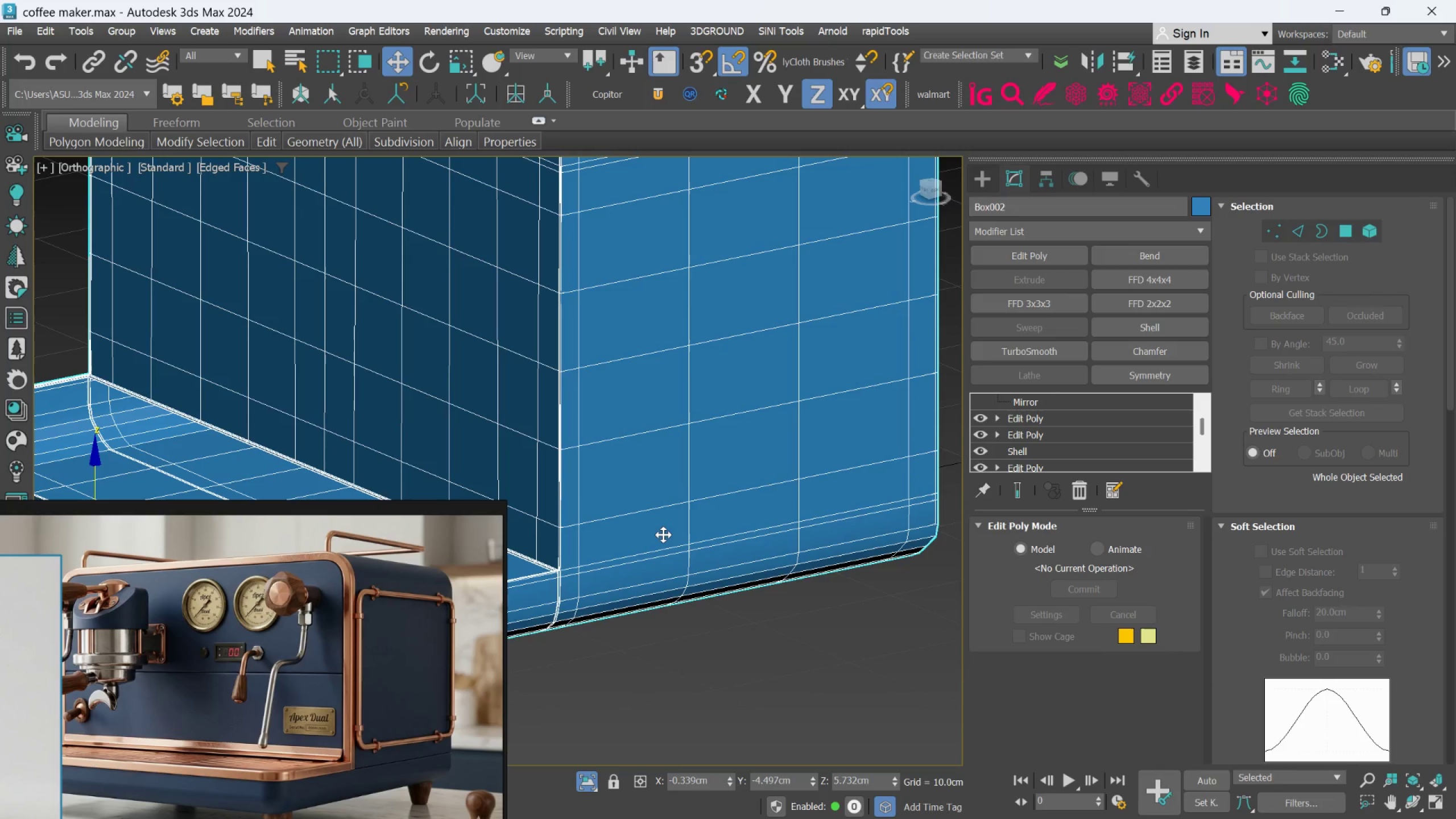 
left_click([1346, 220])
 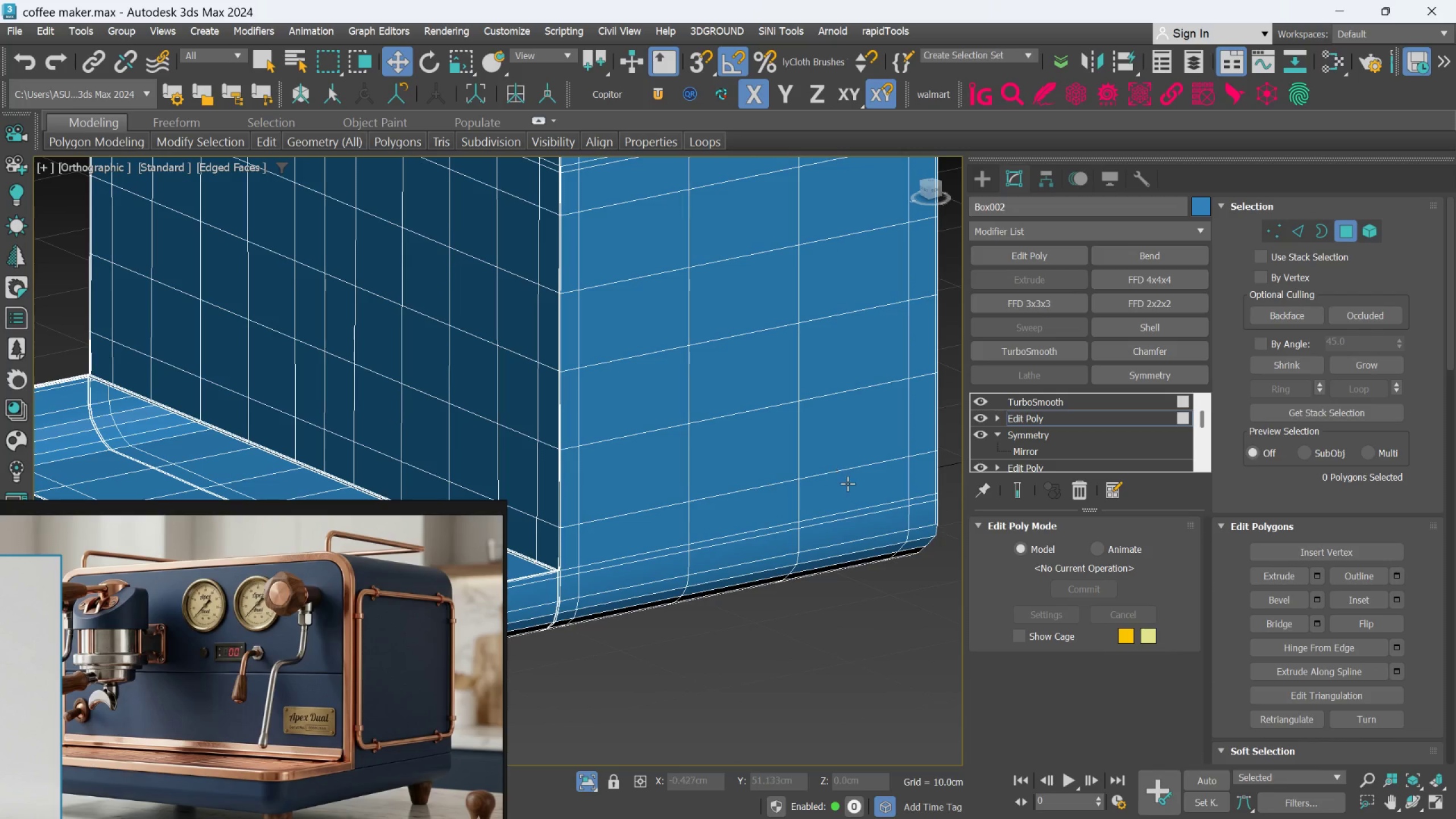 
left_click([850, 483])
 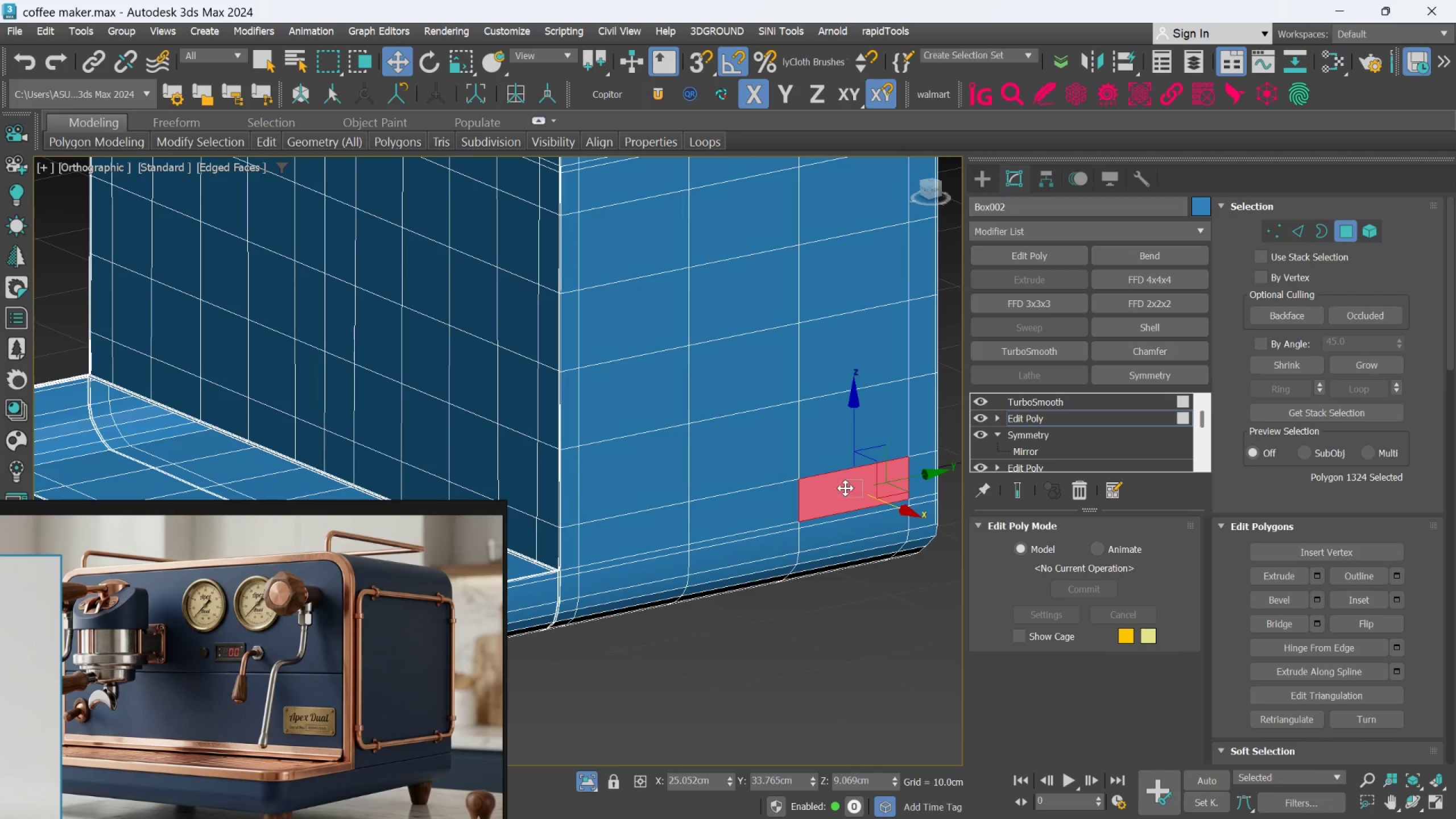 
hold_key(key=ControlLeft, duration=1.35)
left_click([783, 510])
 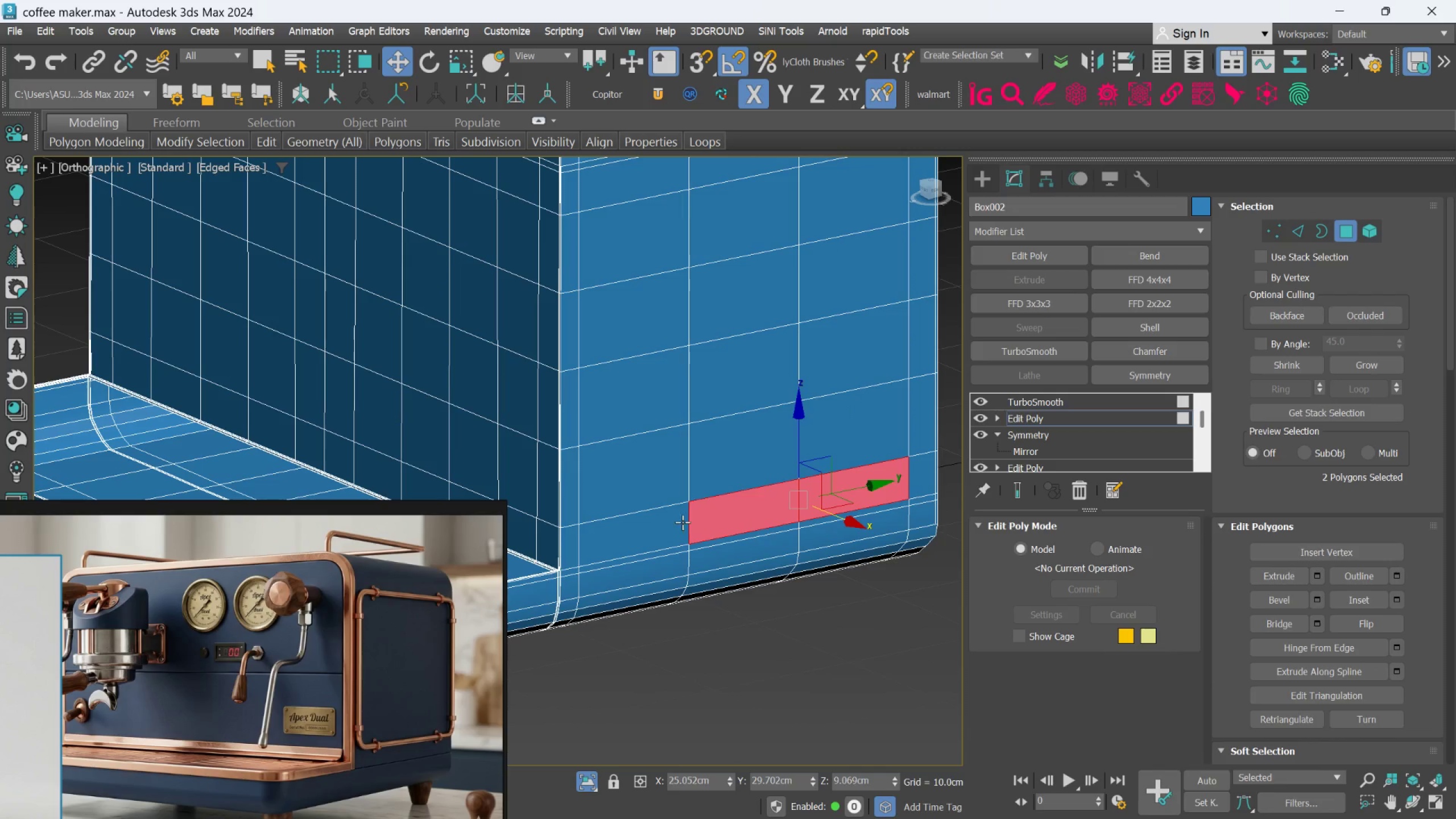 
left_click([663, 525])
 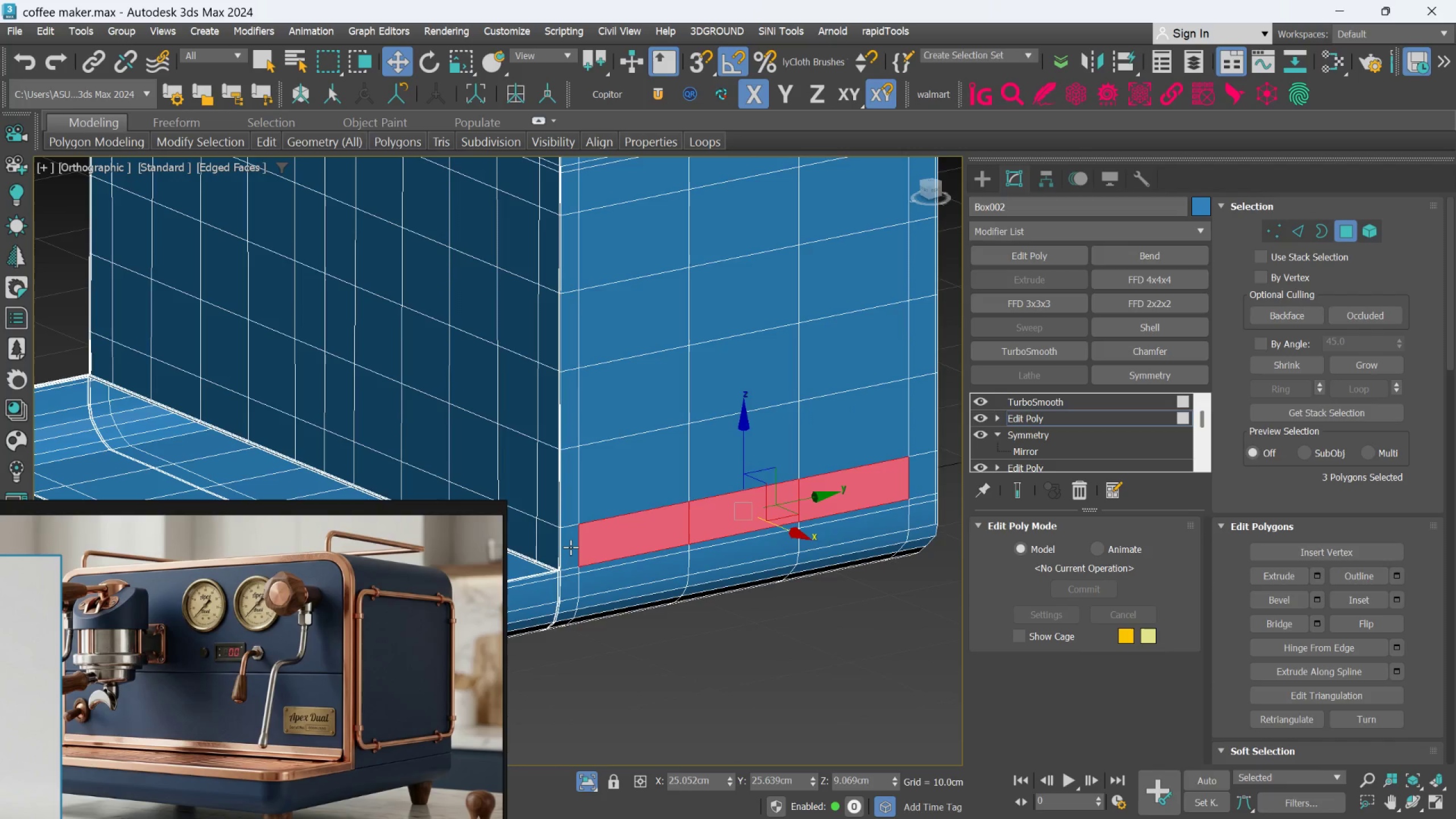 
scroll: coordinate [570, 547], scroll_direction: up, amount: 1.0
 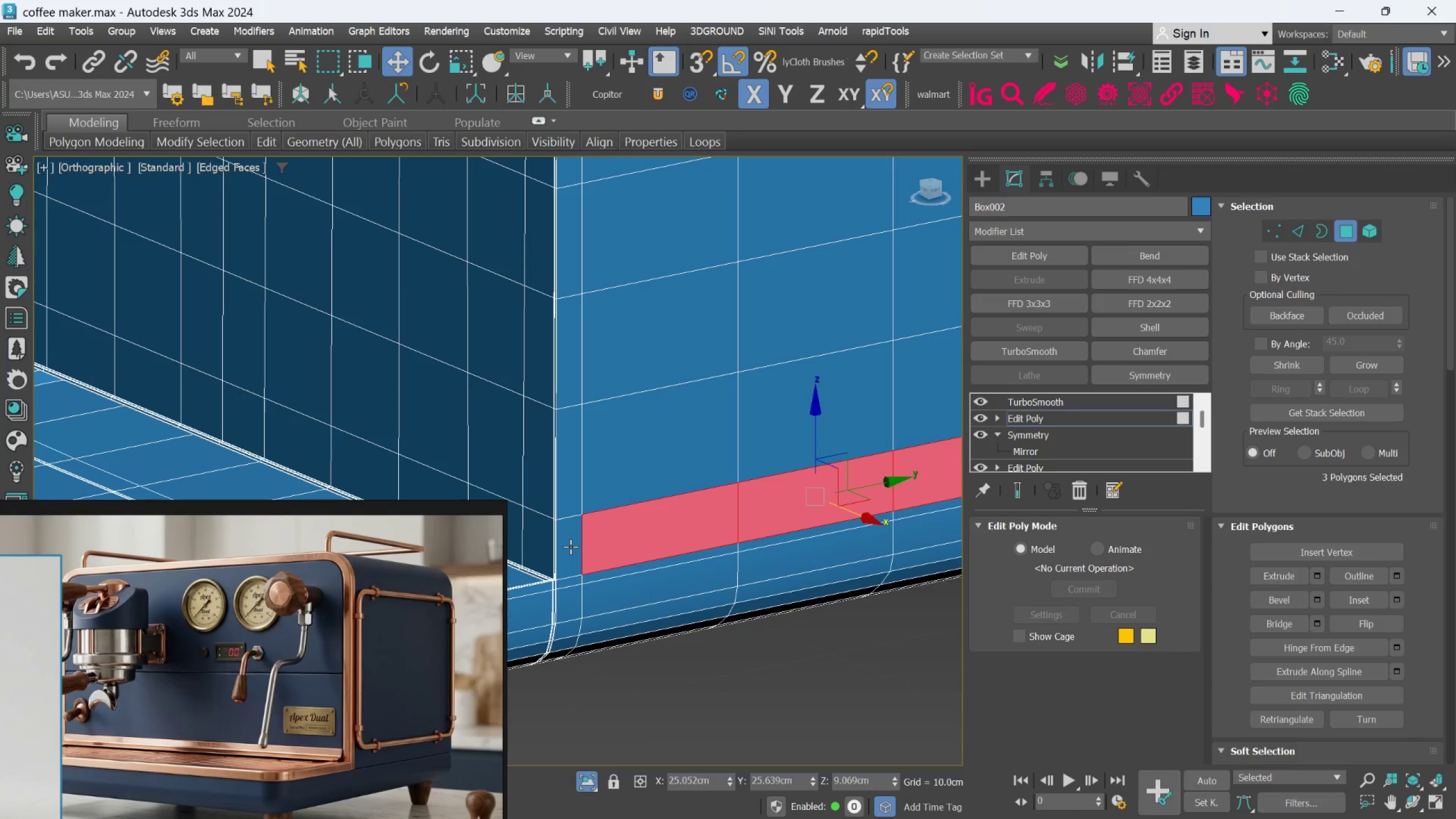 
hold_key(key=ControlLeft, duration=0.57)
 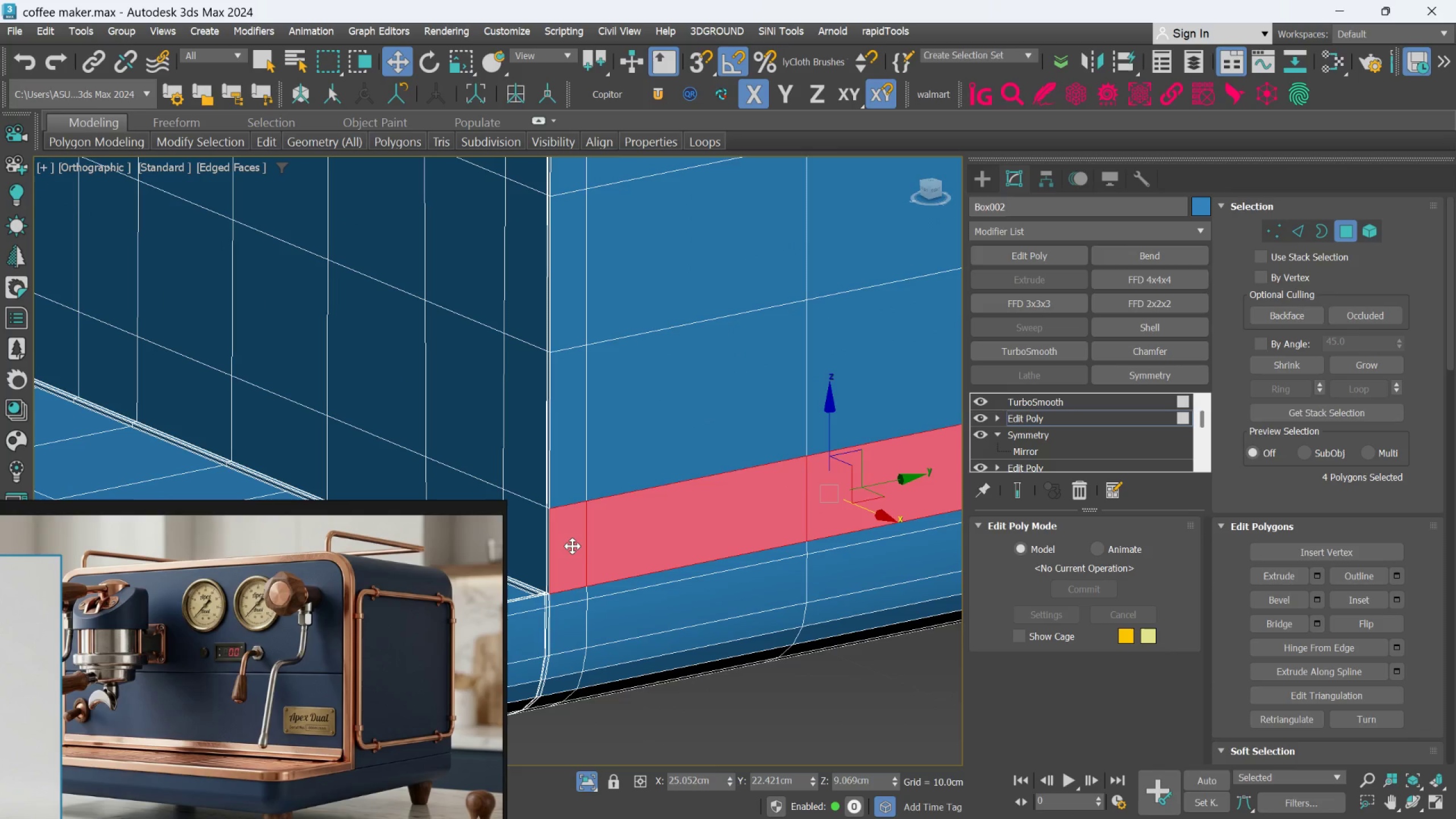 
scroll: coordinate [570, 547], scroll_direction: up, amount: 1.0
 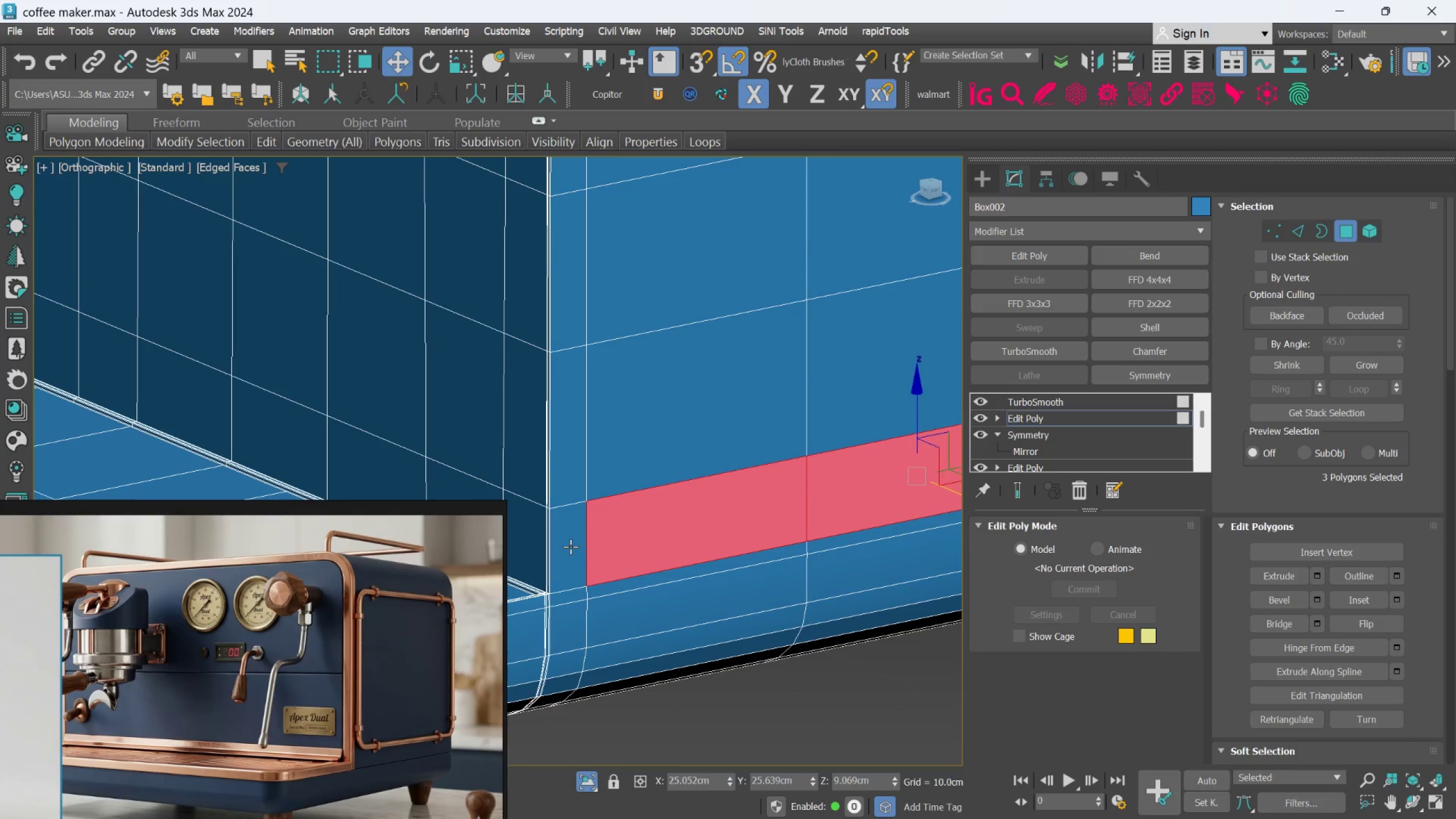 
left_click([570, 547])
 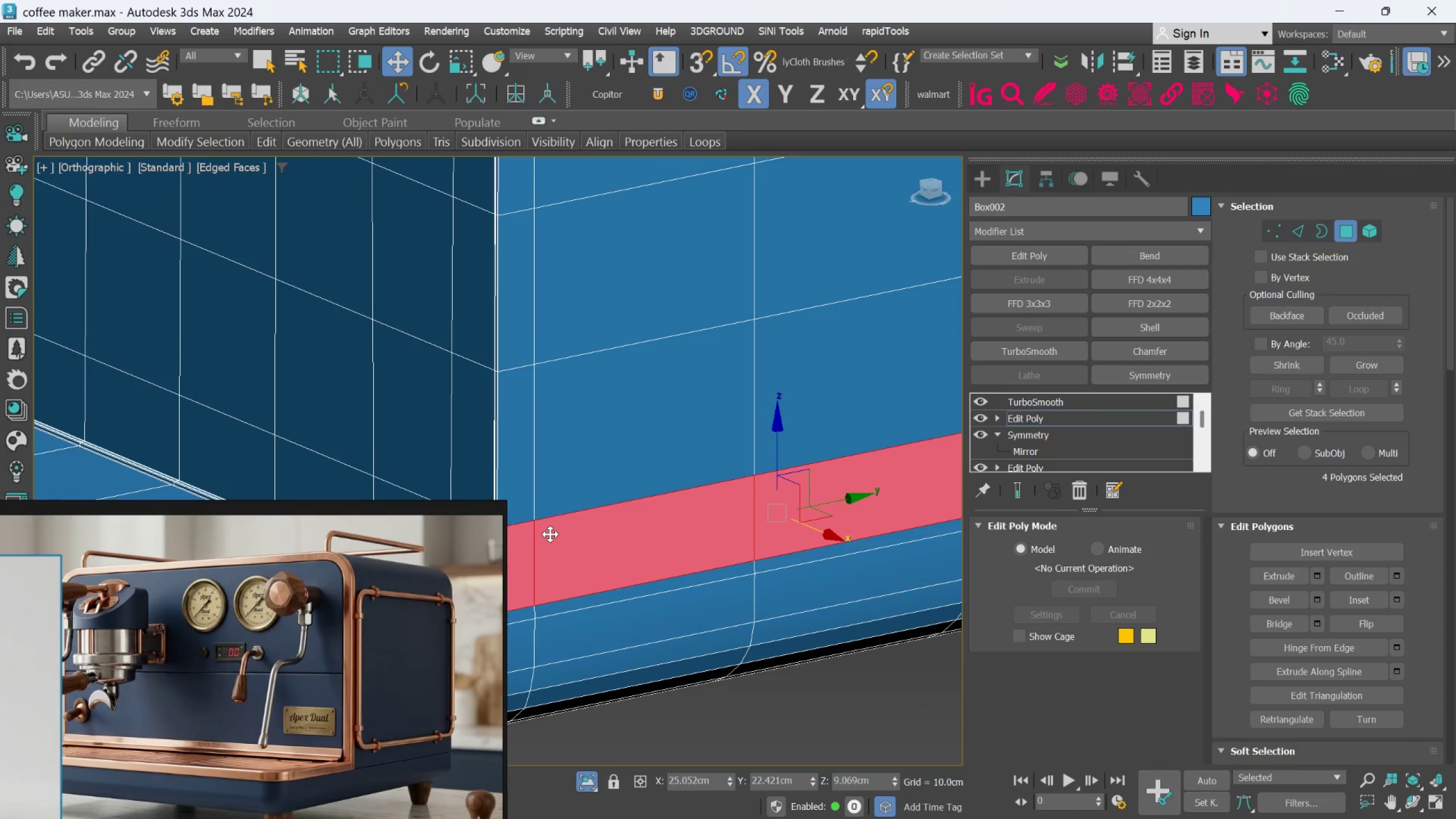 
scroll: coordinate [555, 531], scroll_direction: down, amount: 1.0
 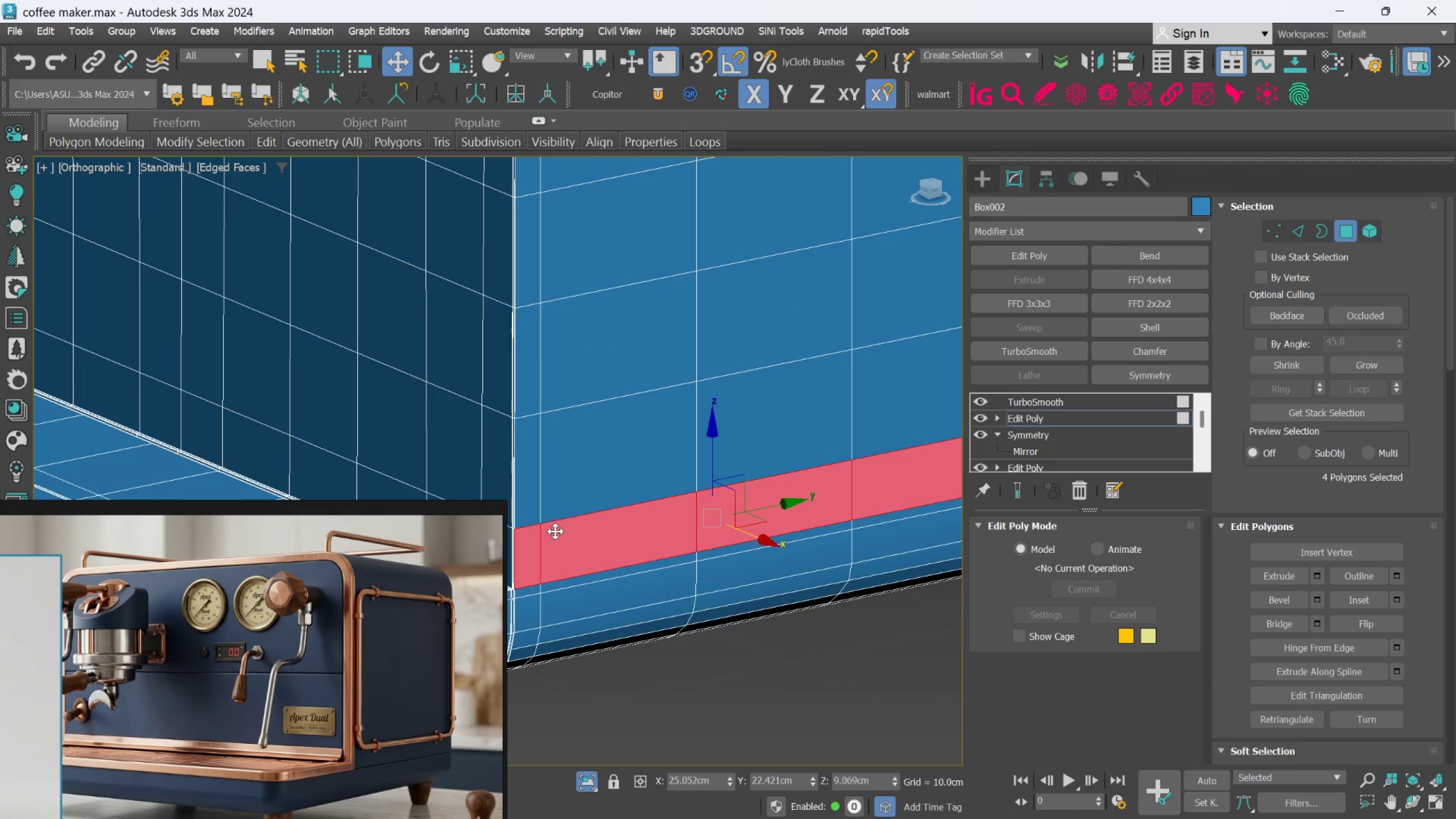 
hold_key(key=ControlLeft, duration=1.5)
left_click([536, 512])
 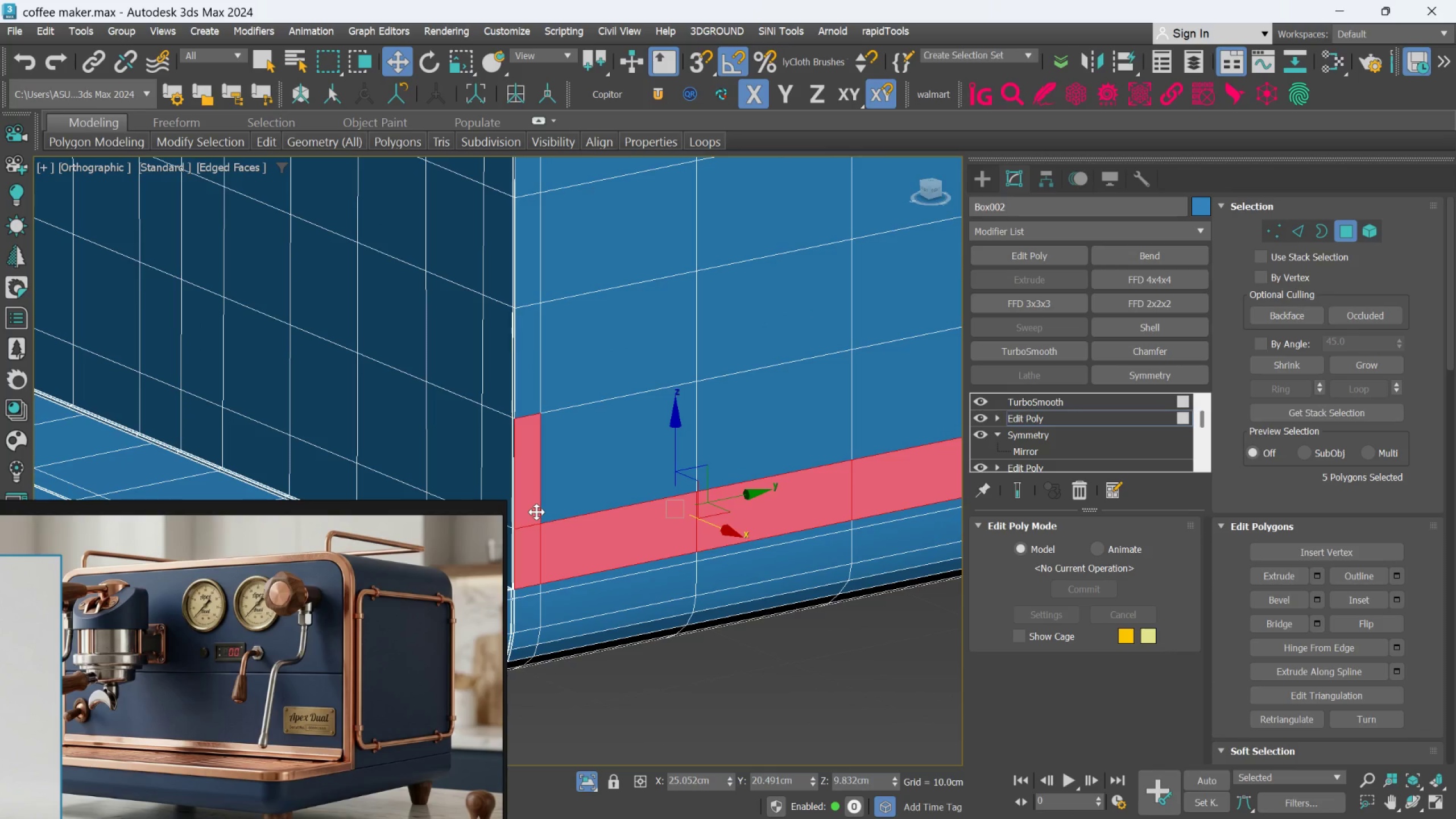 
hold_key(key=ControlLeft, duration=0.48)
double_click([569, 500])
 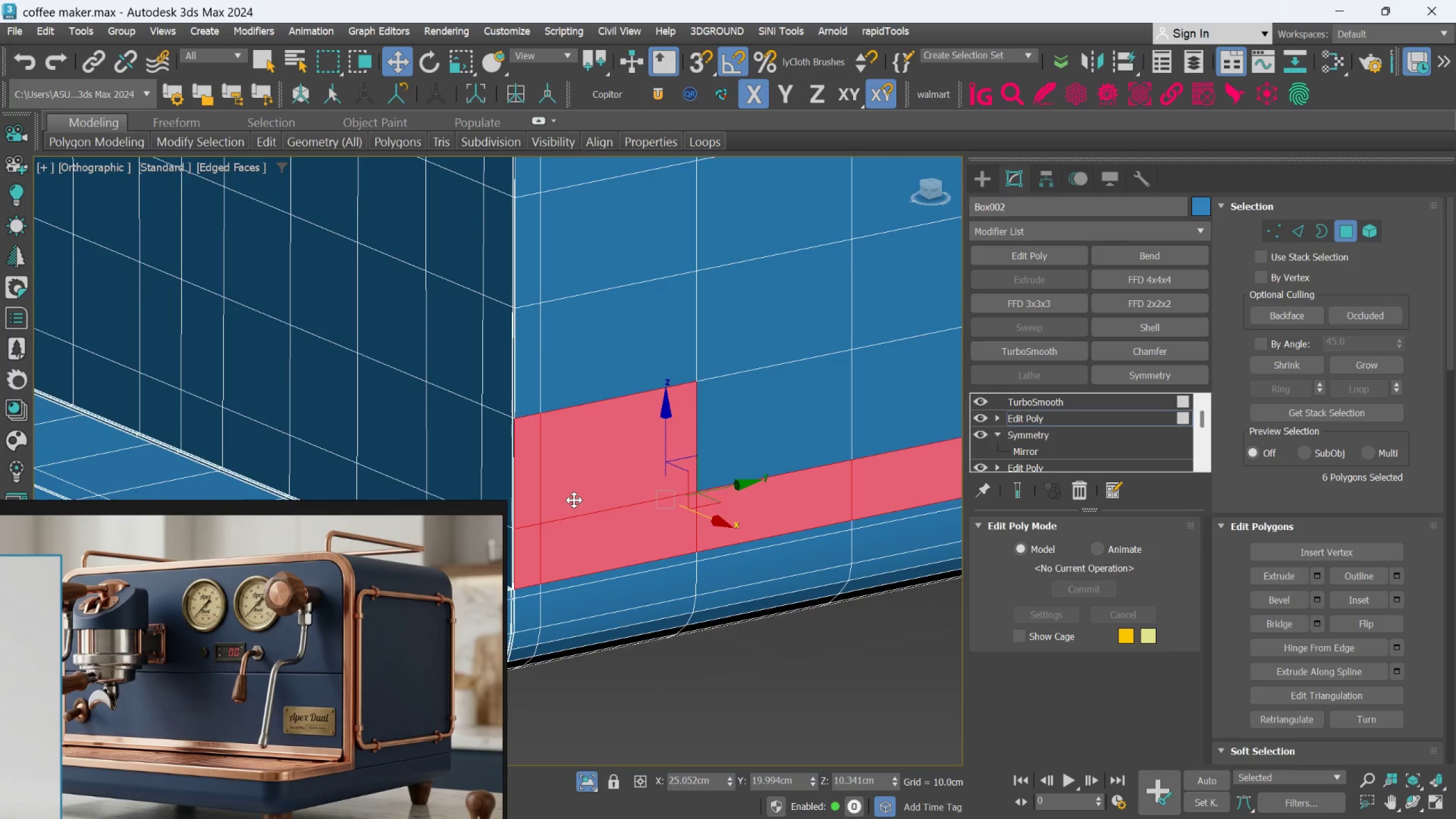 
key(Q)
 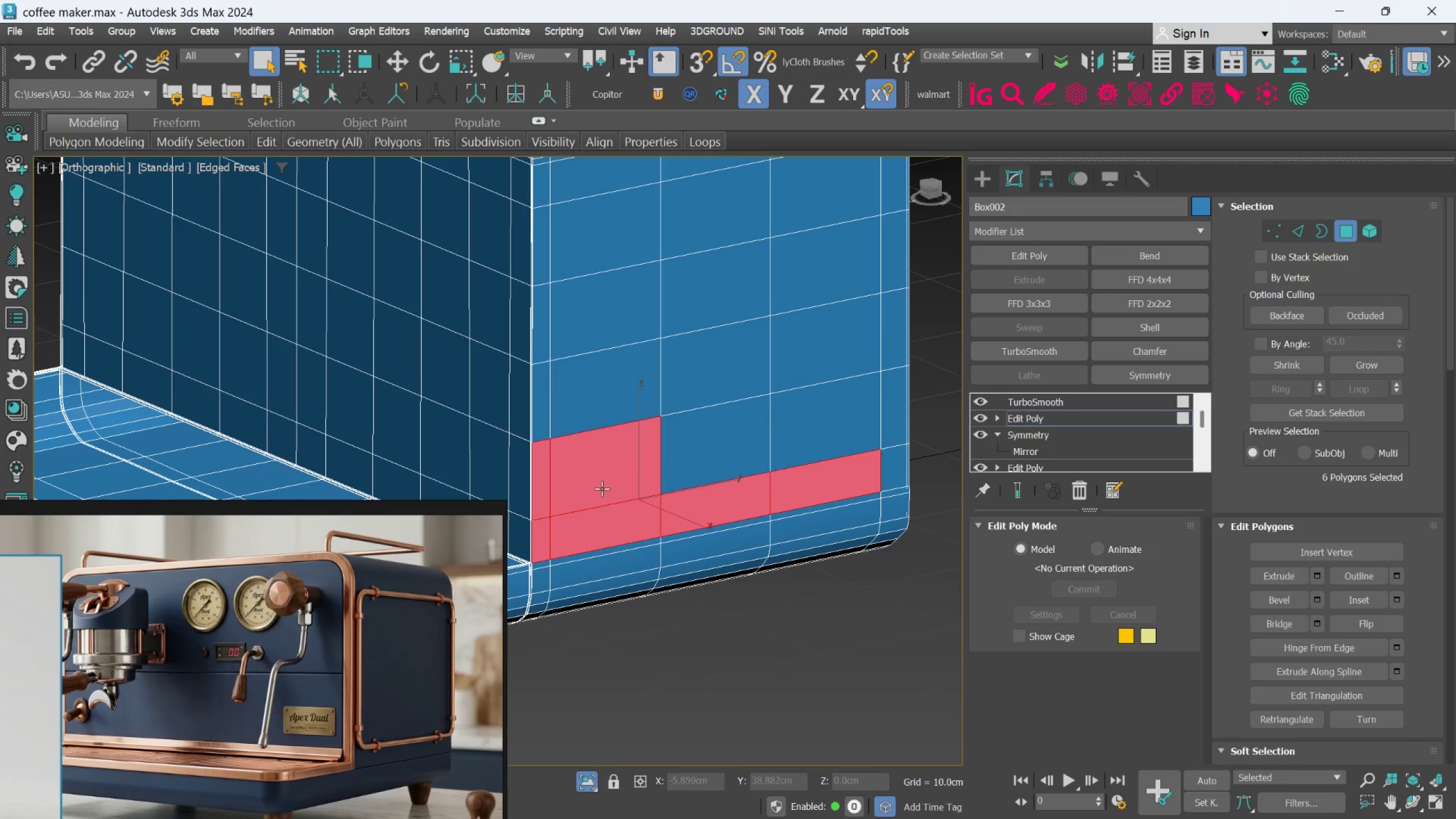 
scroll: coordinate [602, 489], scroll_direction: down, amount: 3.0
 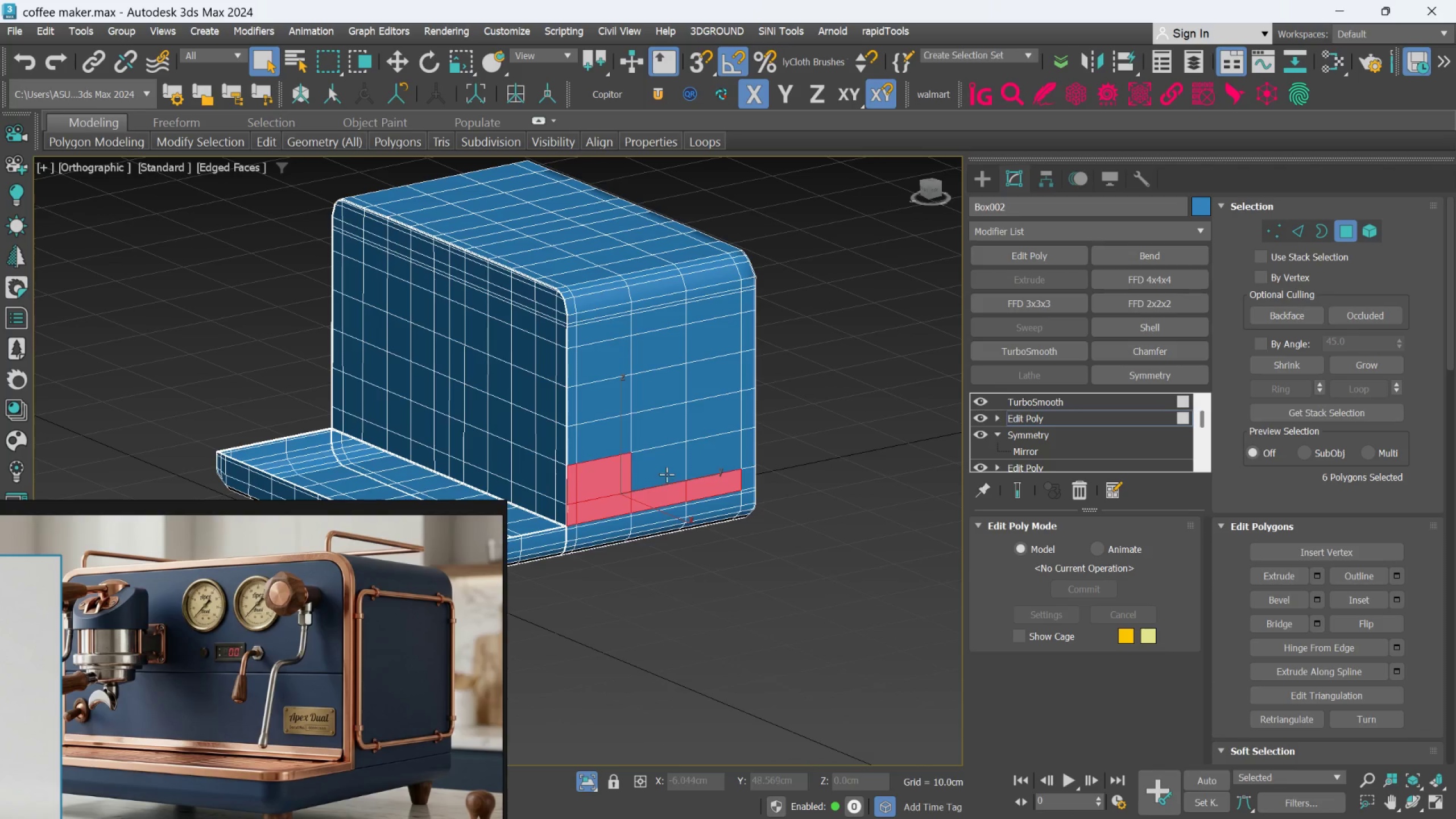 
hold_key(key=ControlLeft, duration=1.53)
left_click([668, 472])
 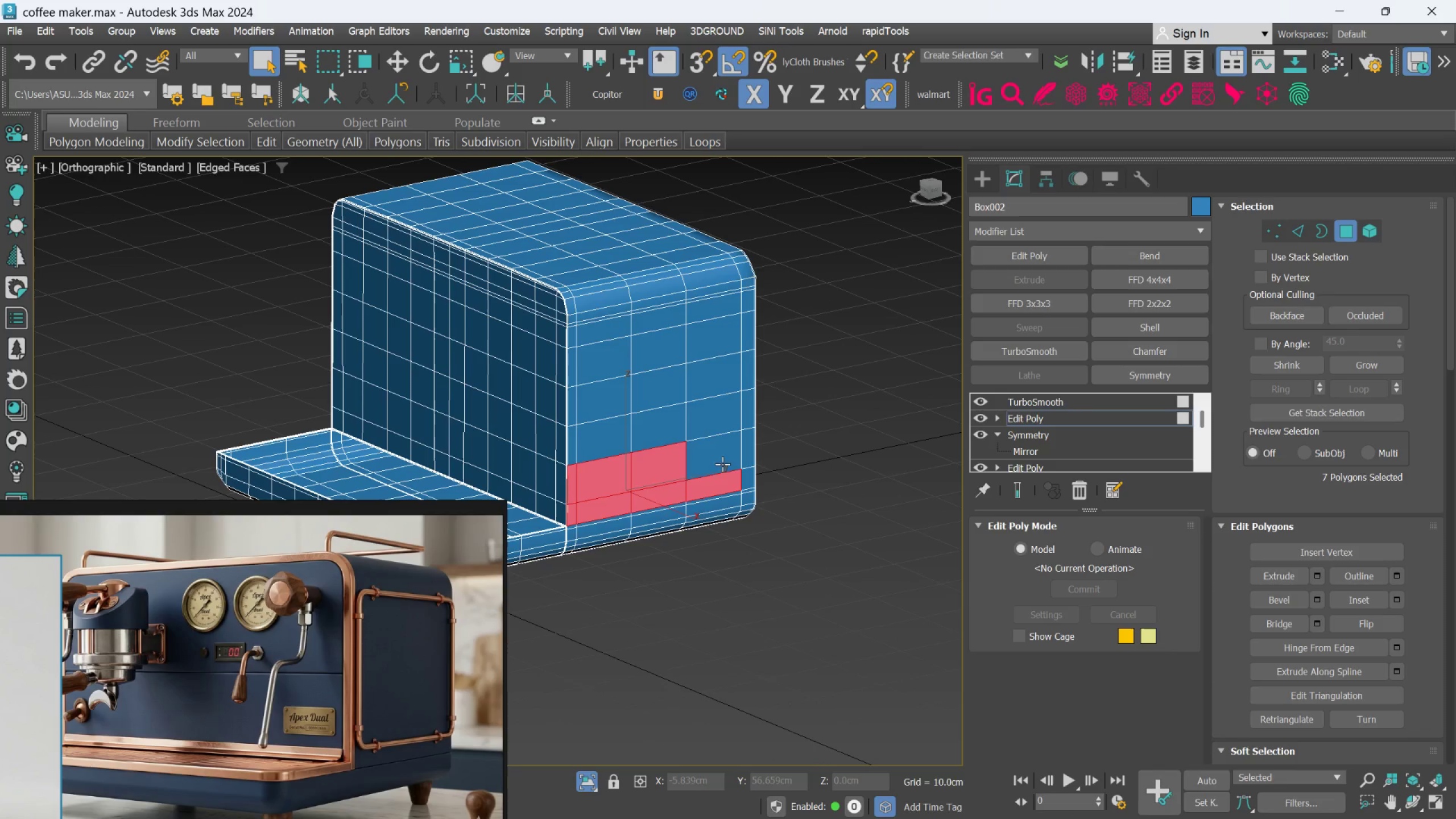 
double_click([723, 464])
 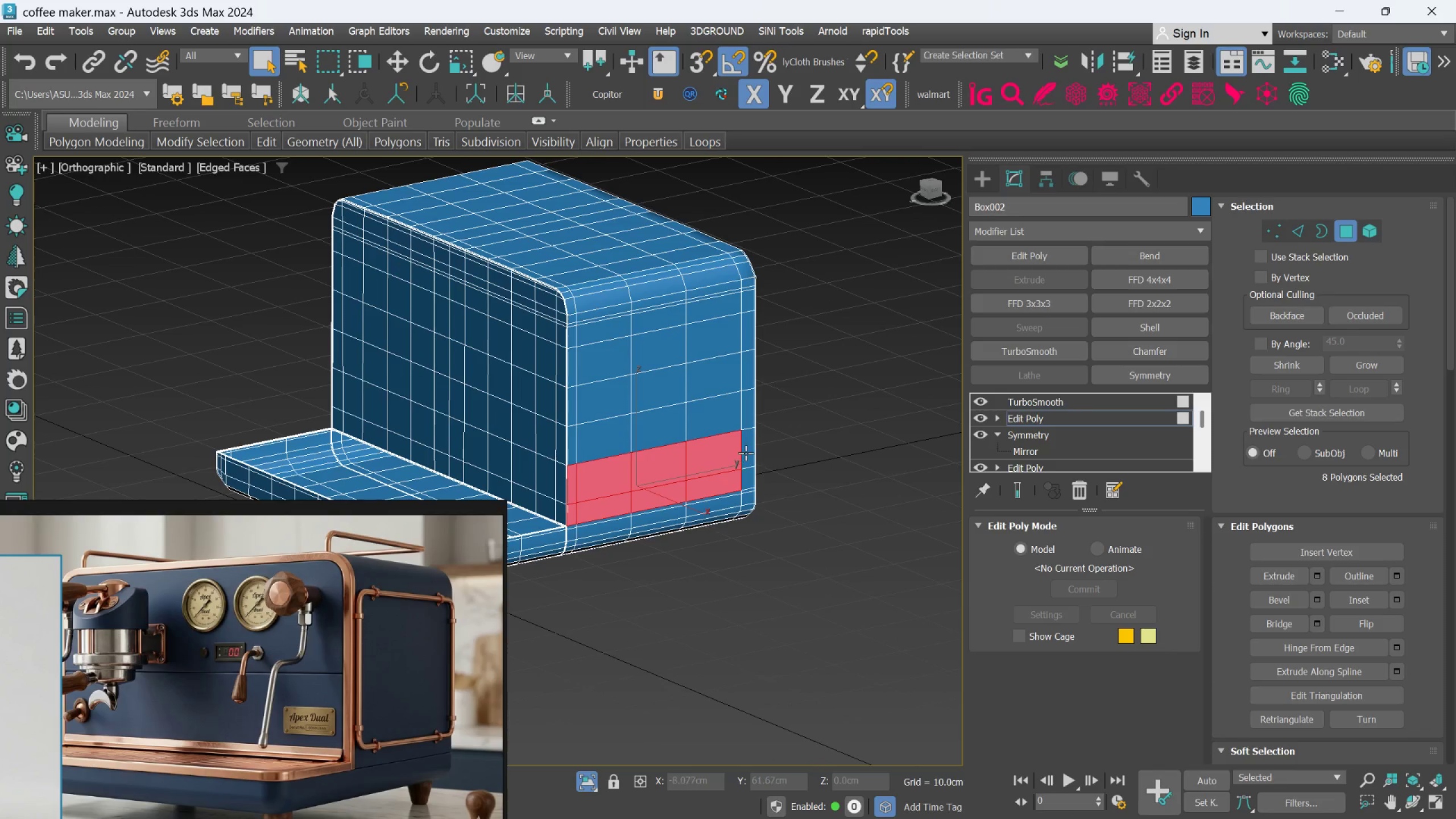 
left_click([746, 453])
 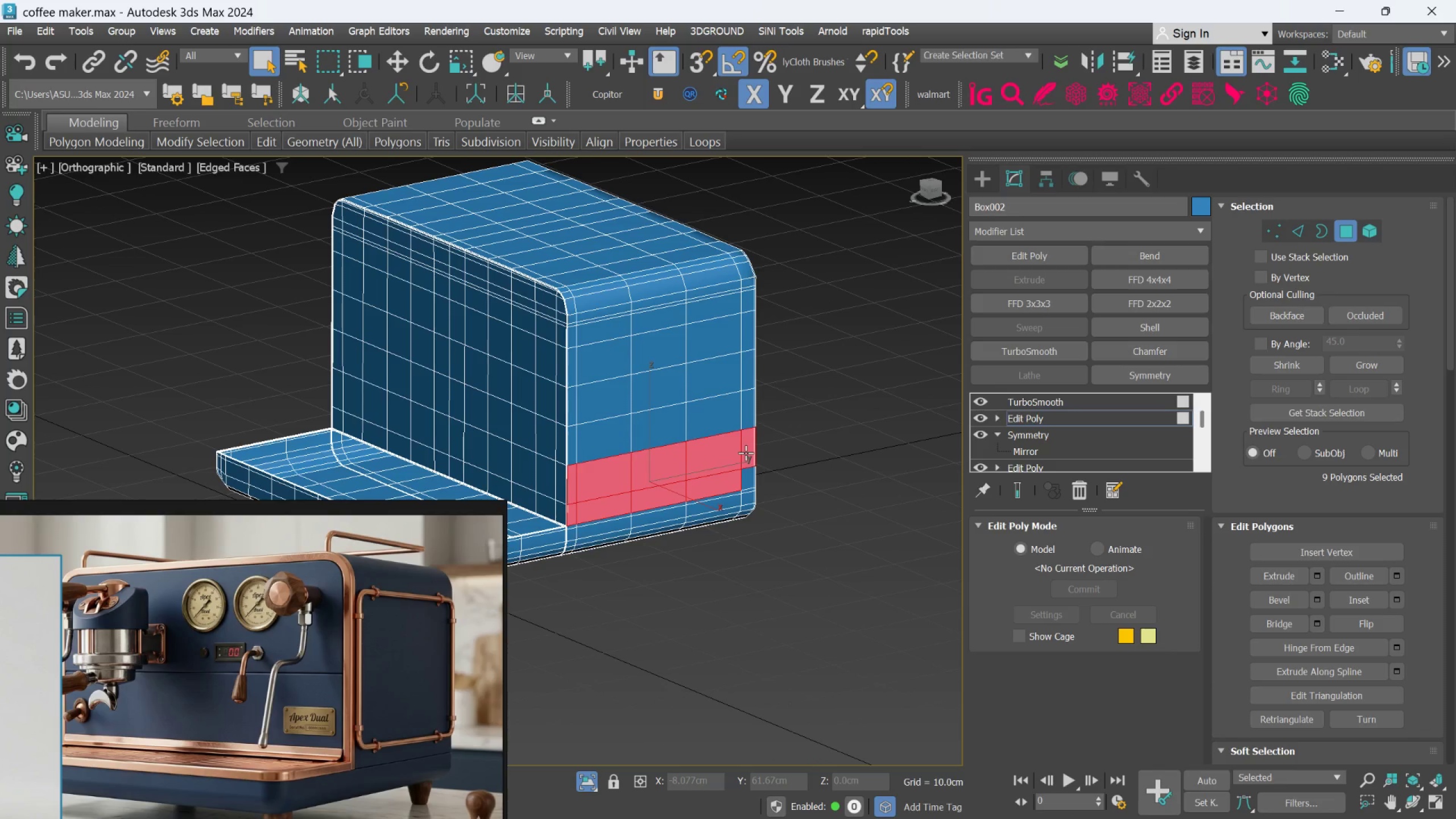 
key(Control+ControlLeft)
 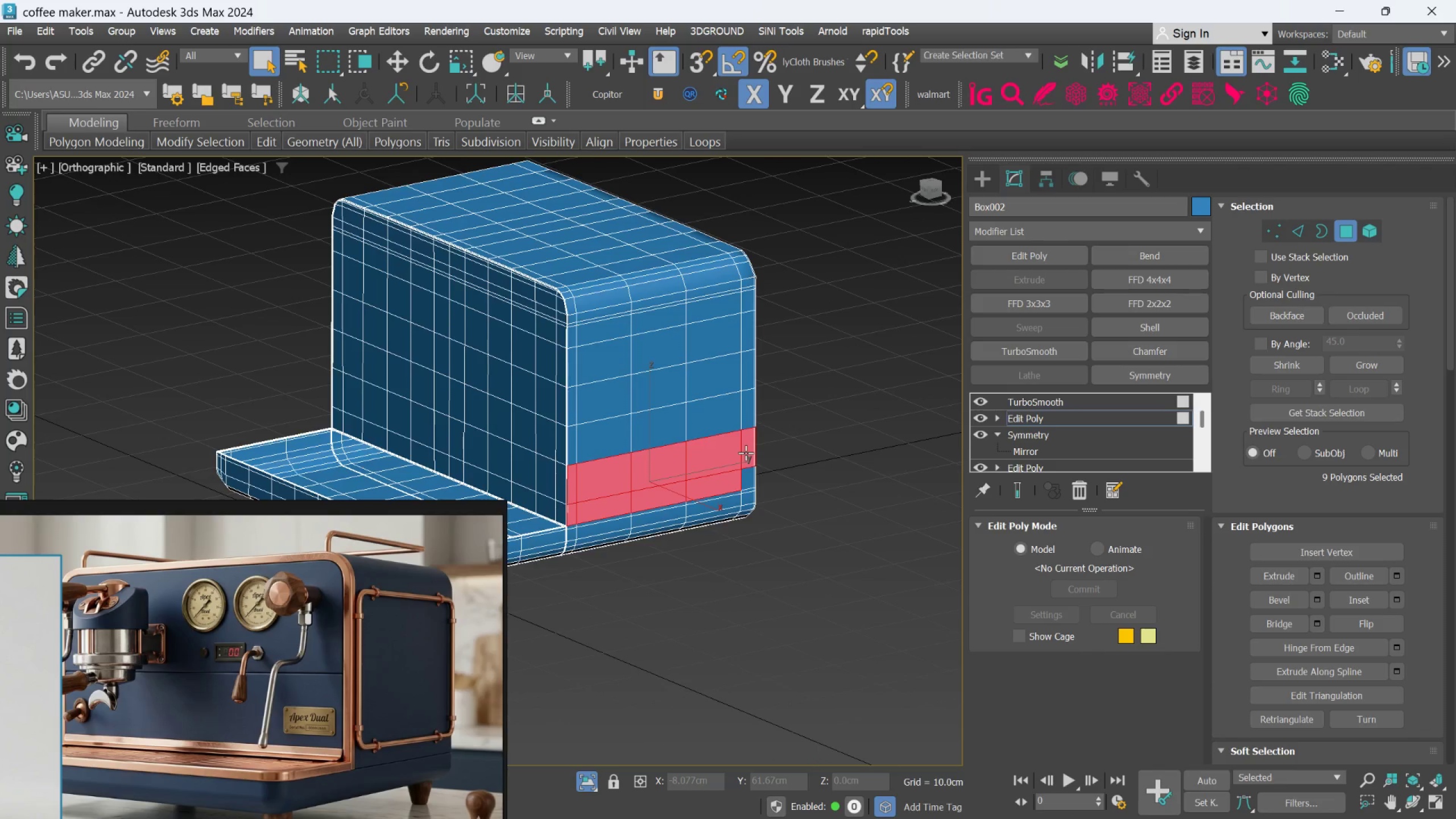 
hold_key(key=AltLeft, duration=0.37)
 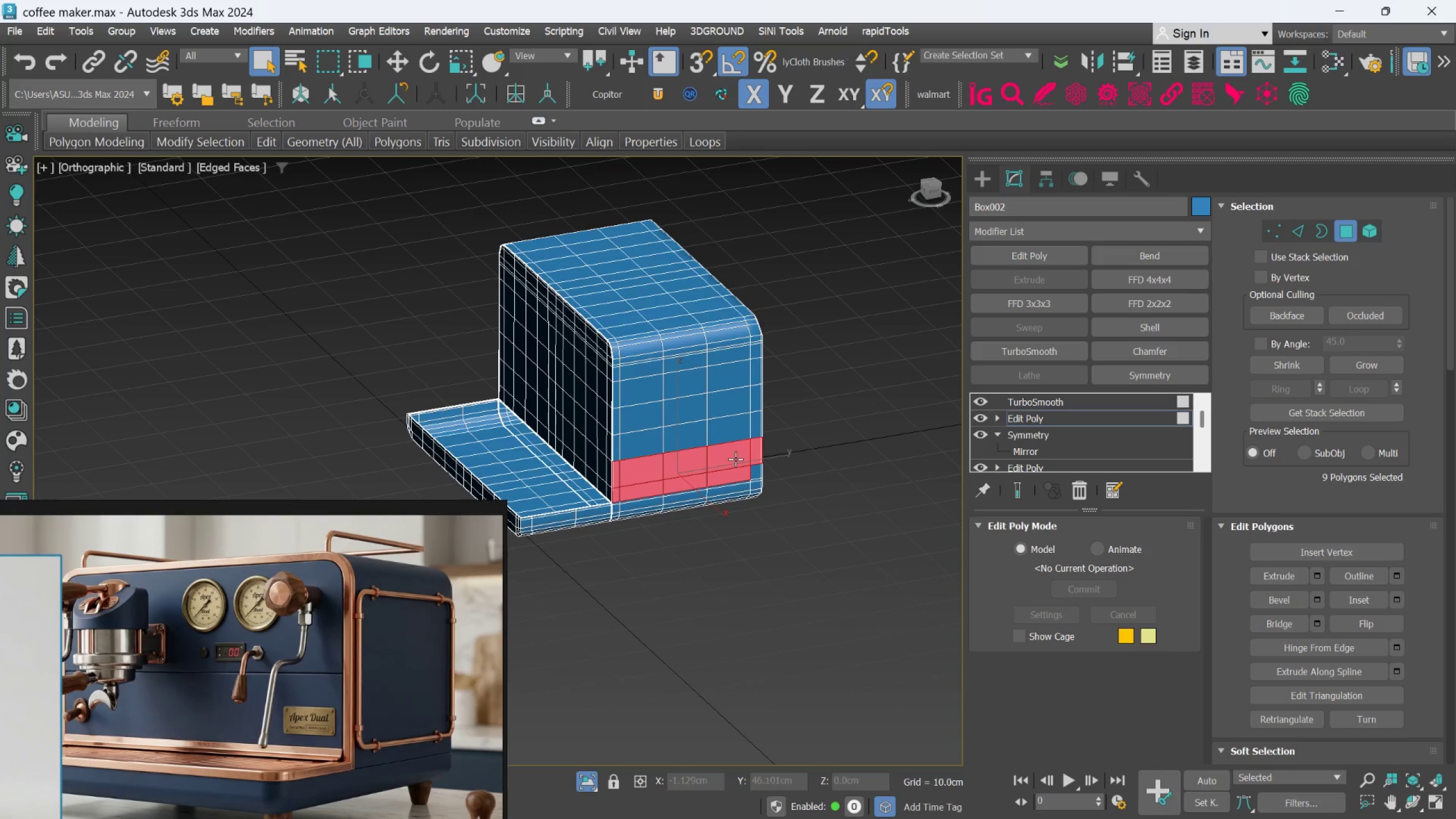 
scroll: coordinate [746, 453], scroll_direction: down, amount: 1.0
 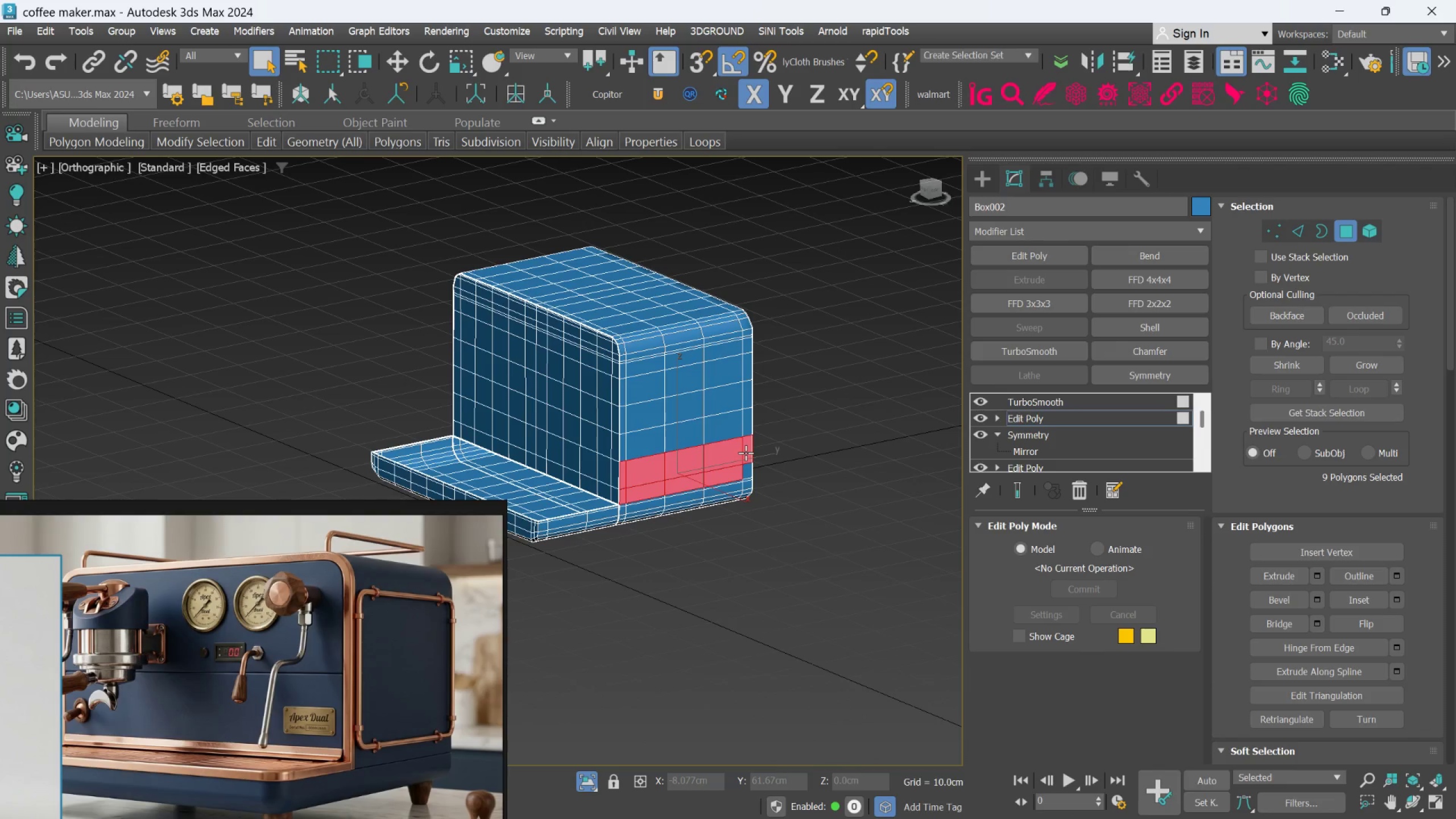 
hold_key(key=ControlLeft, duration=0.56)
left_click([776, 482])
 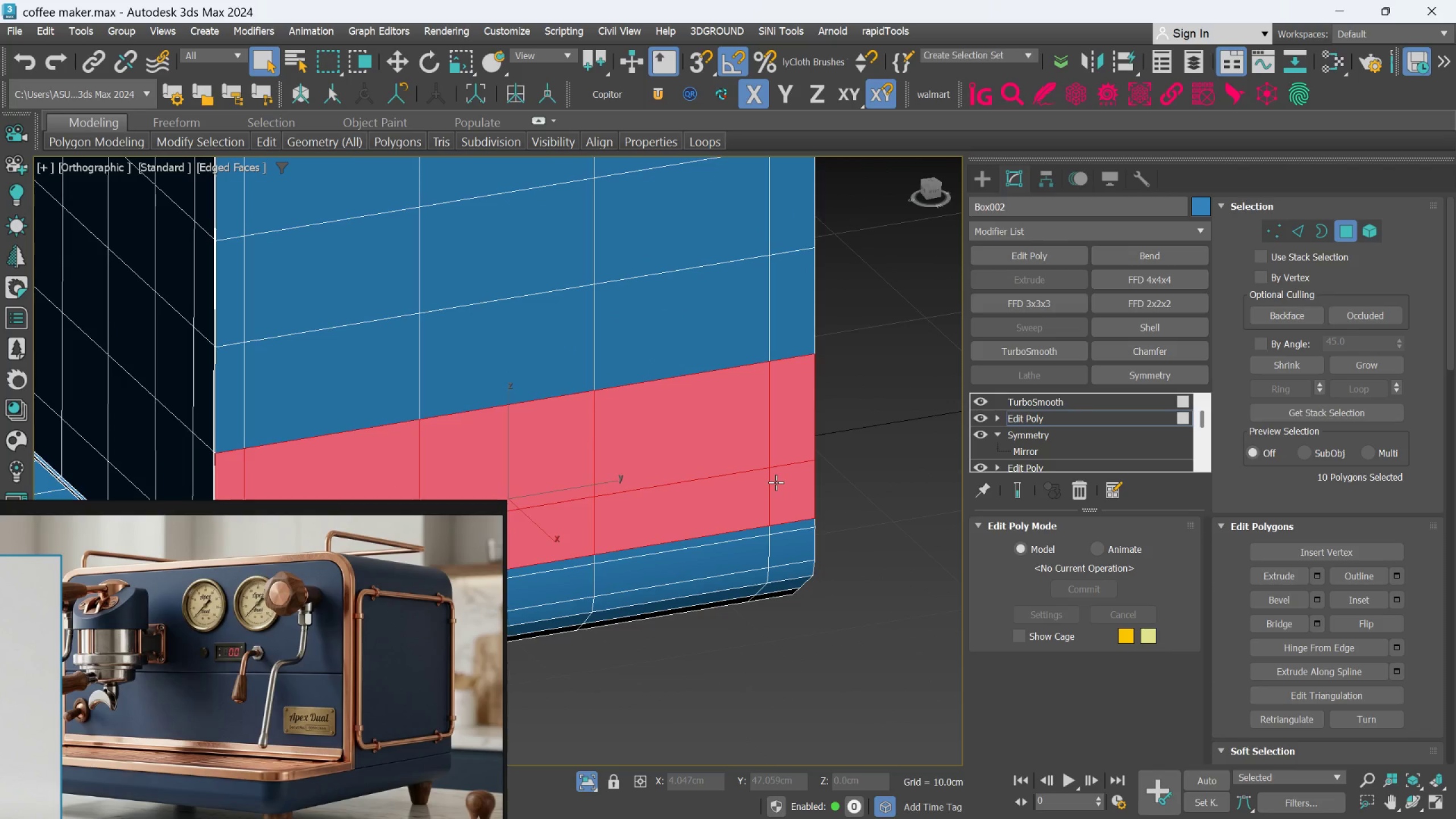 
scroll: coordinate [762, 475], scroll_direction: up, amount: 4.0
 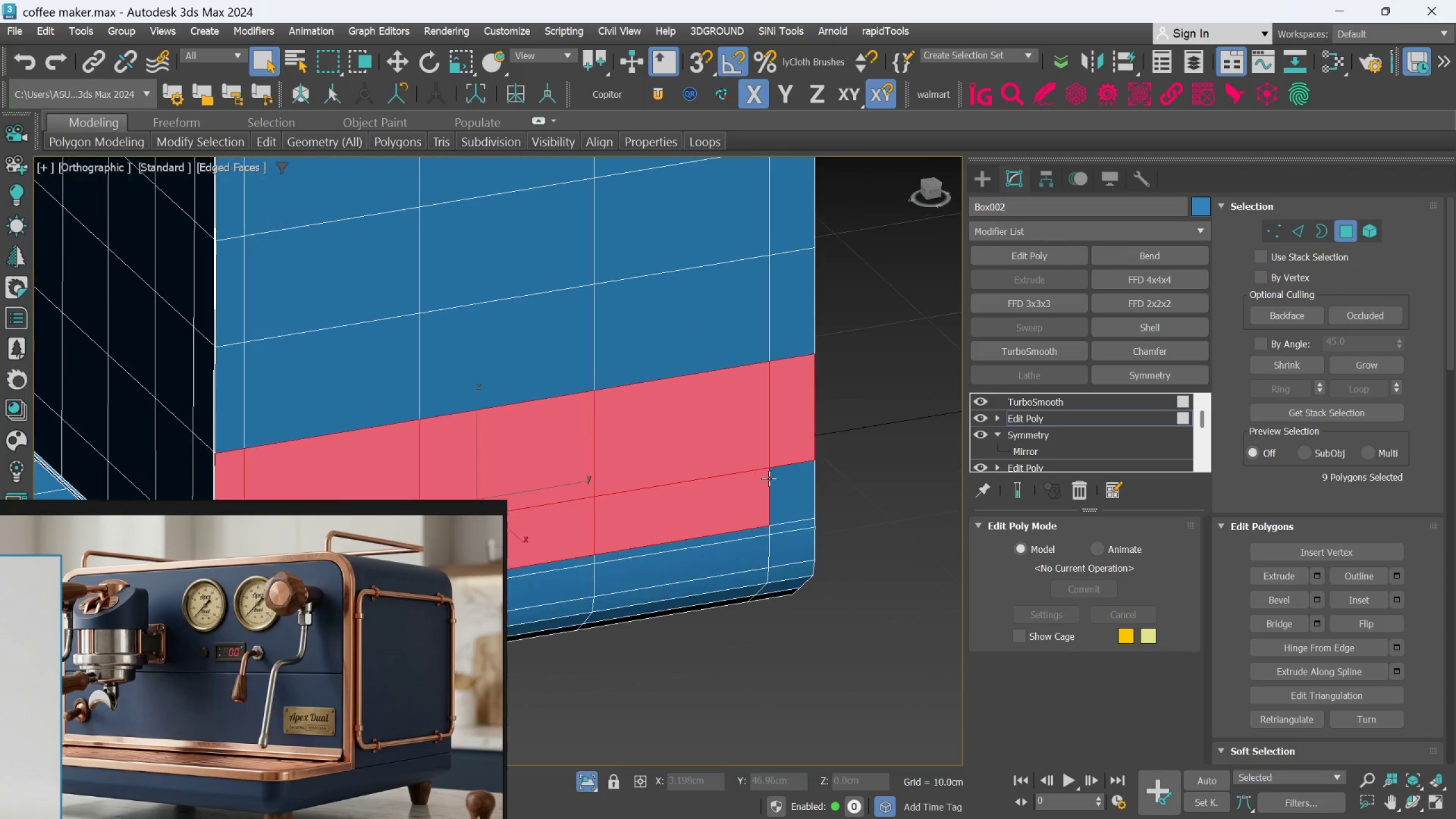 
hold_key(key=AltLeft, duration=0.44)
 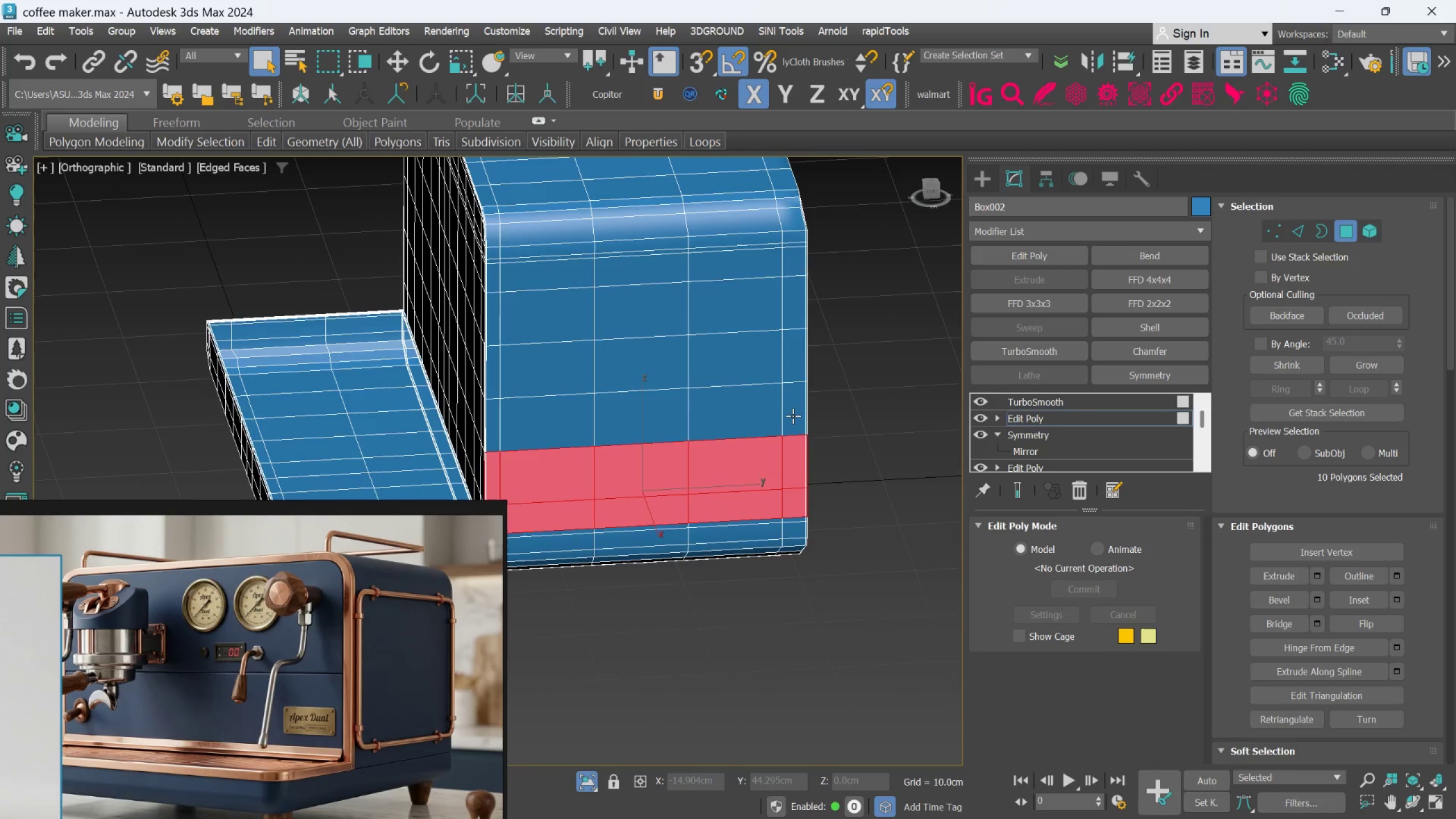 
scroll: coordinate [776, 482], scroll_direction: down, amount: 2.0
 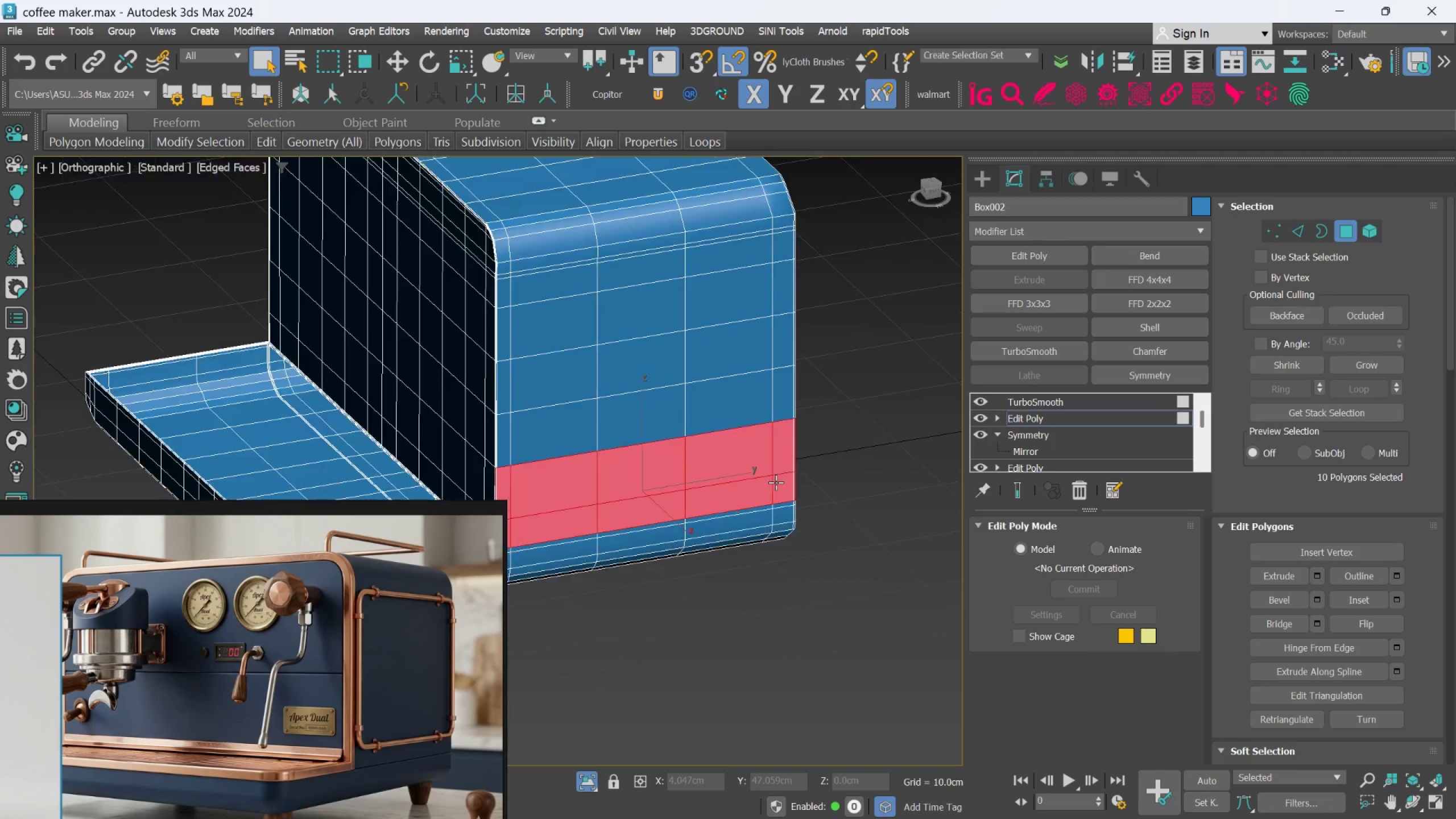 
hold_key(key=AltLeft, duration=0.55)
 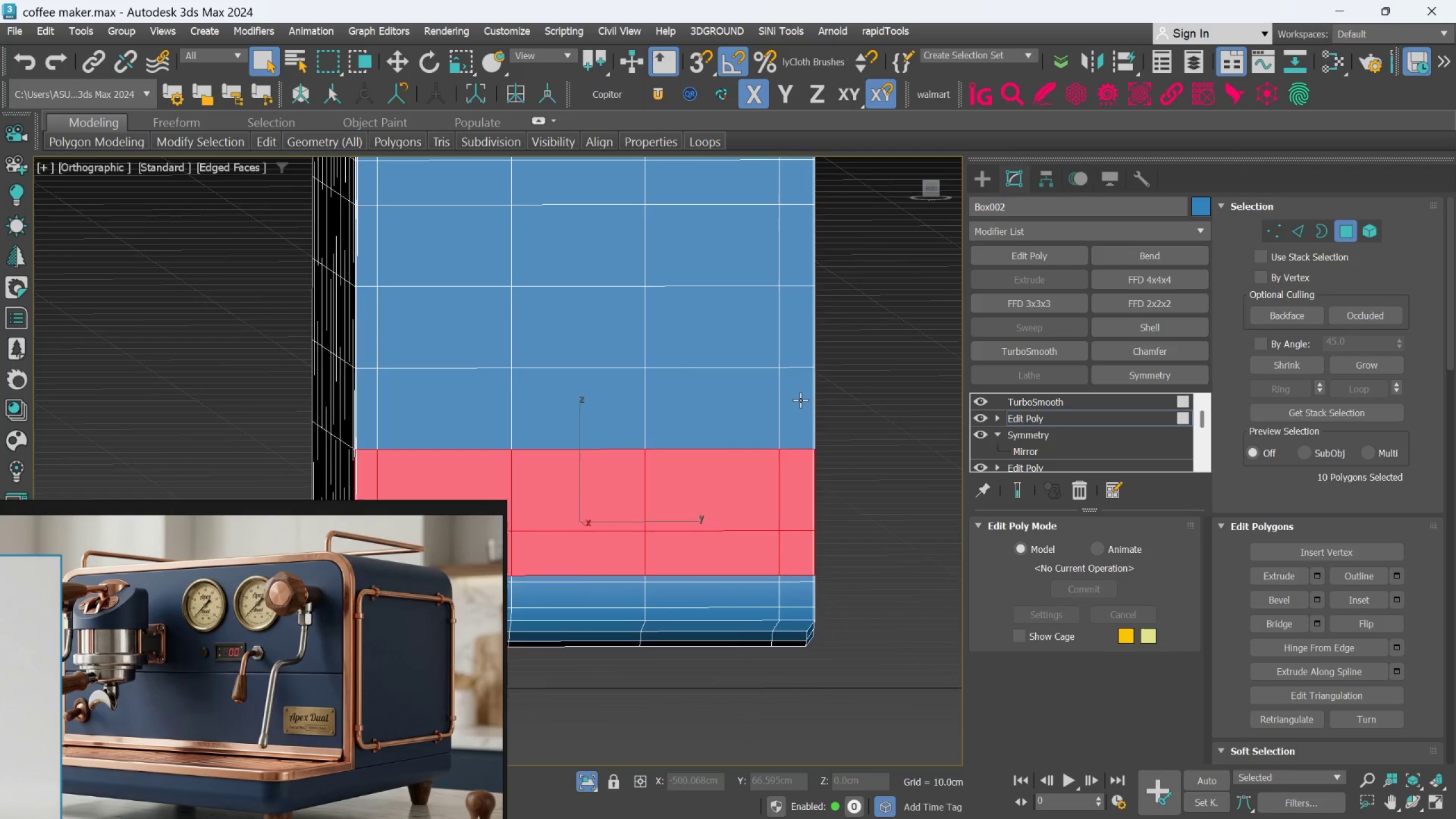 
scroll: coordinate [800, 400], scroll_direction: up, amount: 2.0
 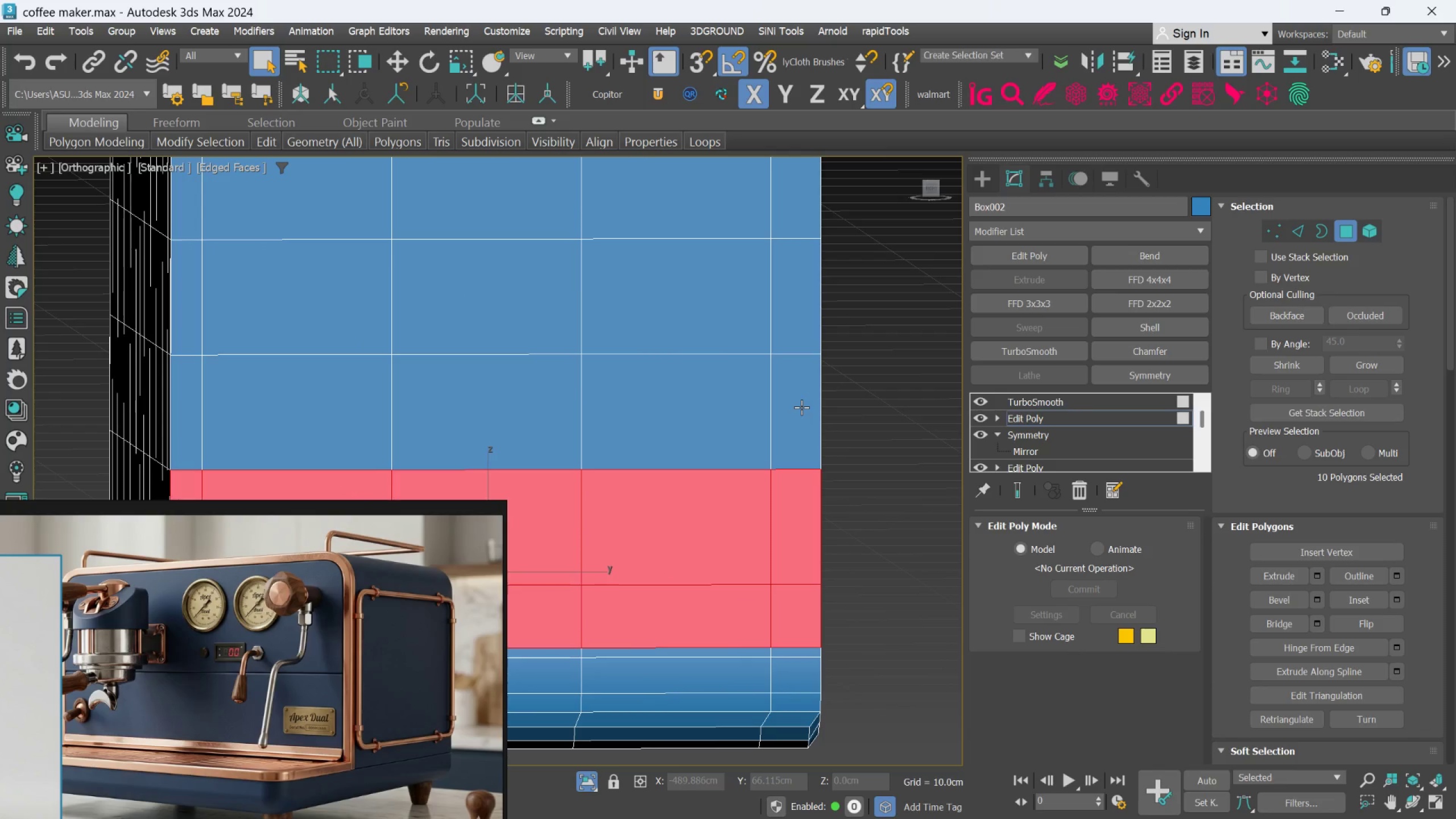 
hold_key(key=ControlLeft, duration=1.5)
left_click([801, 408])
 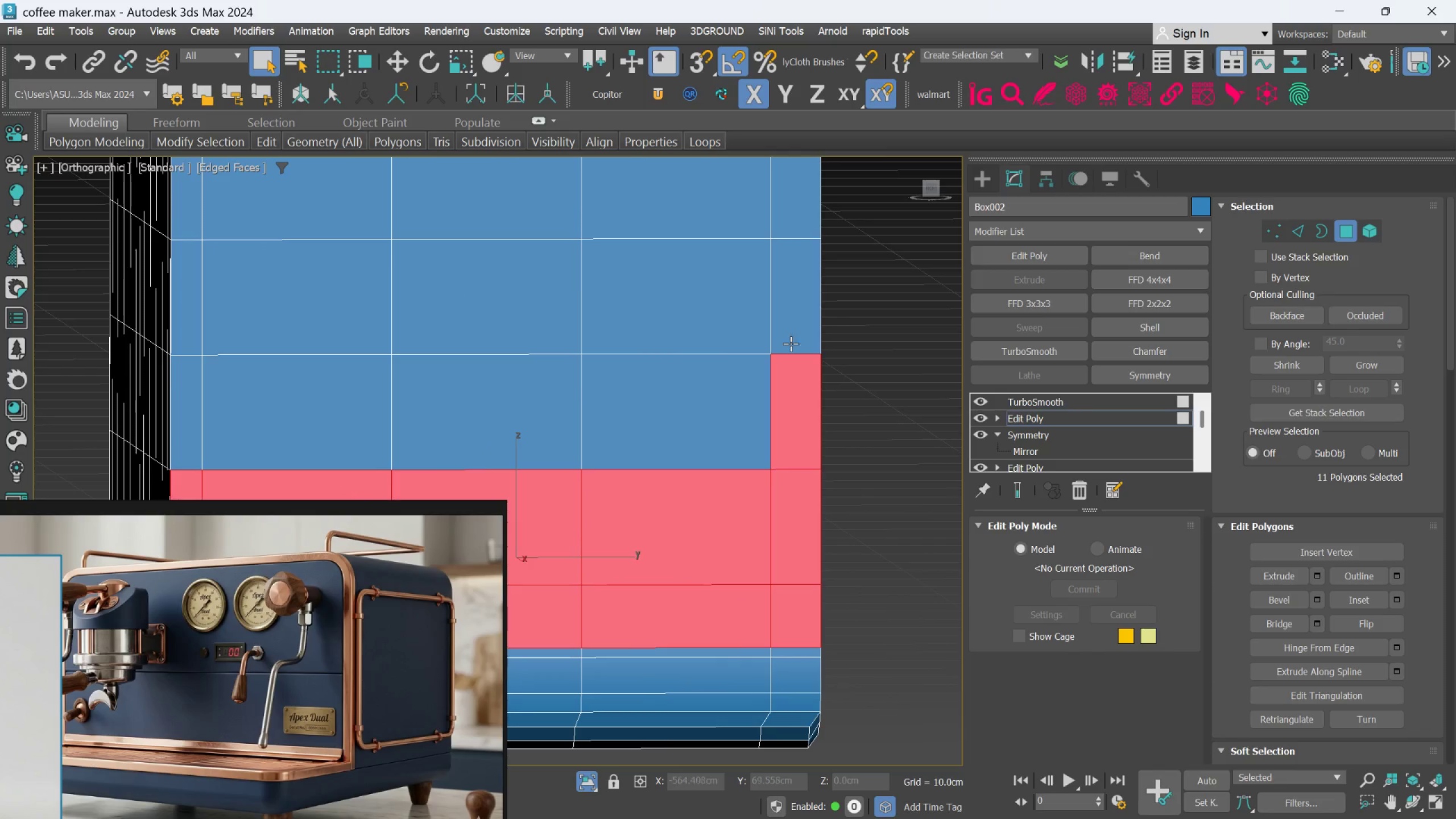 
double_click([790, 330])
 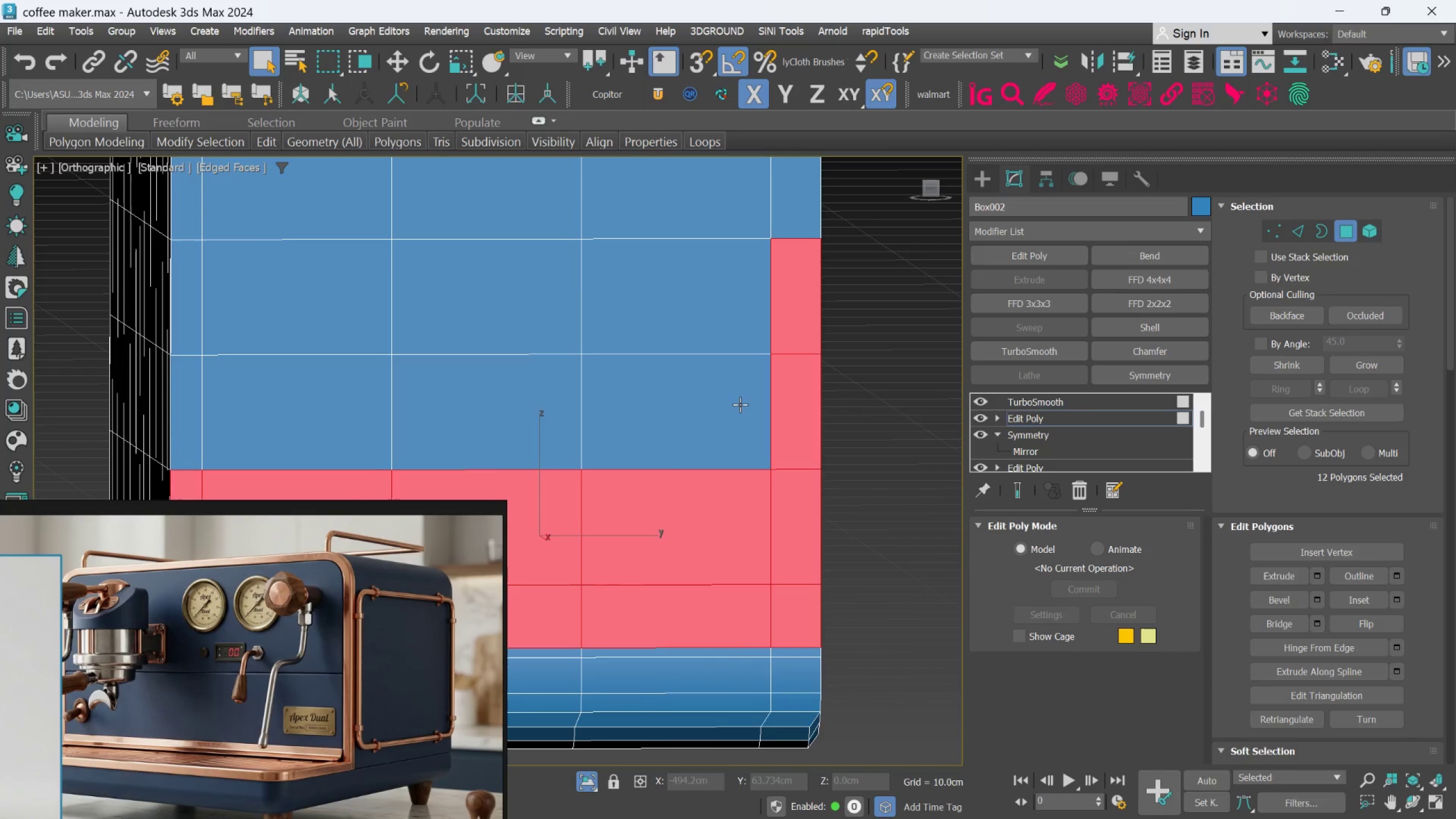 
triple_click([739, 407])
 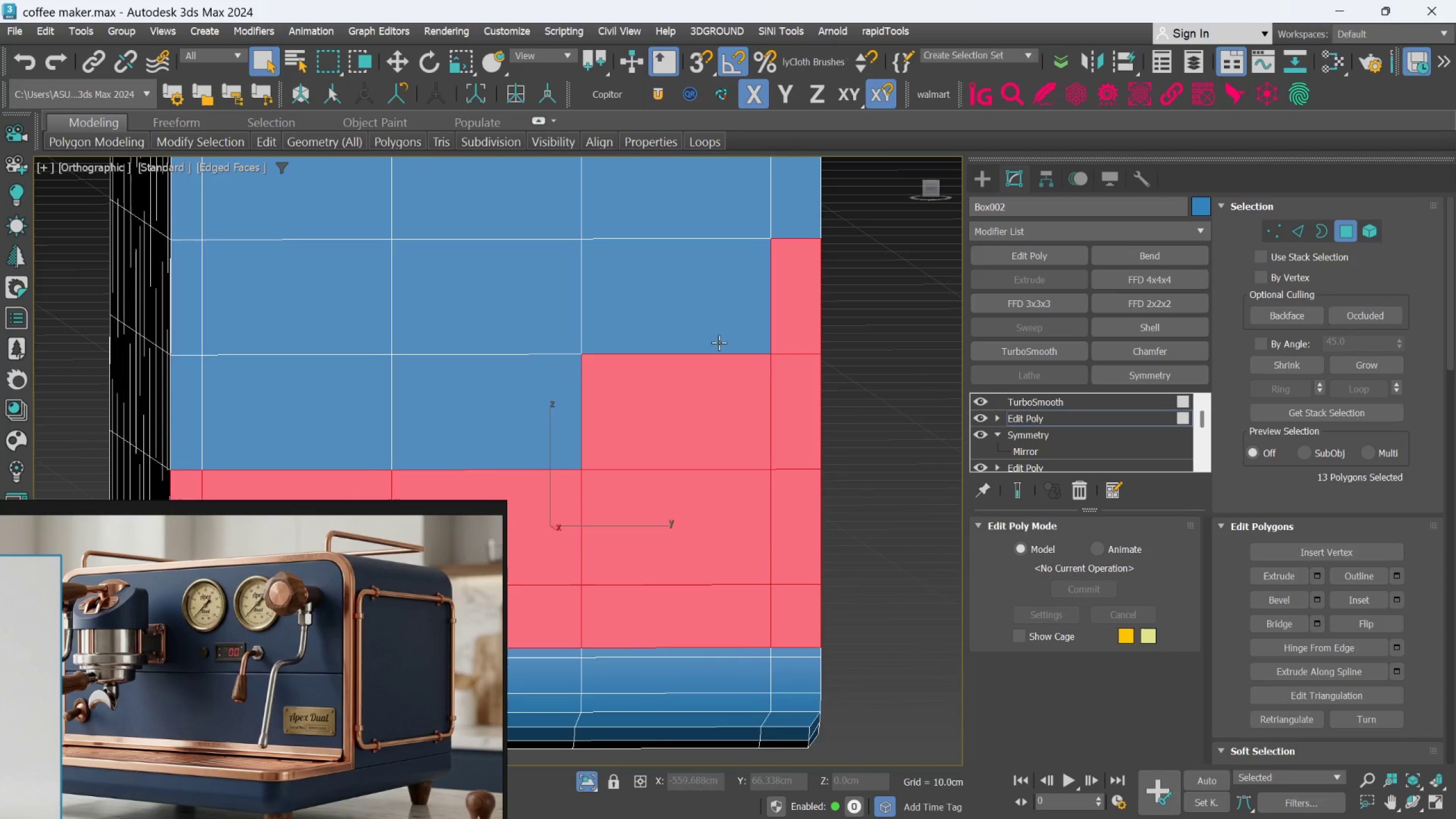 
triple_click([717, 332])
 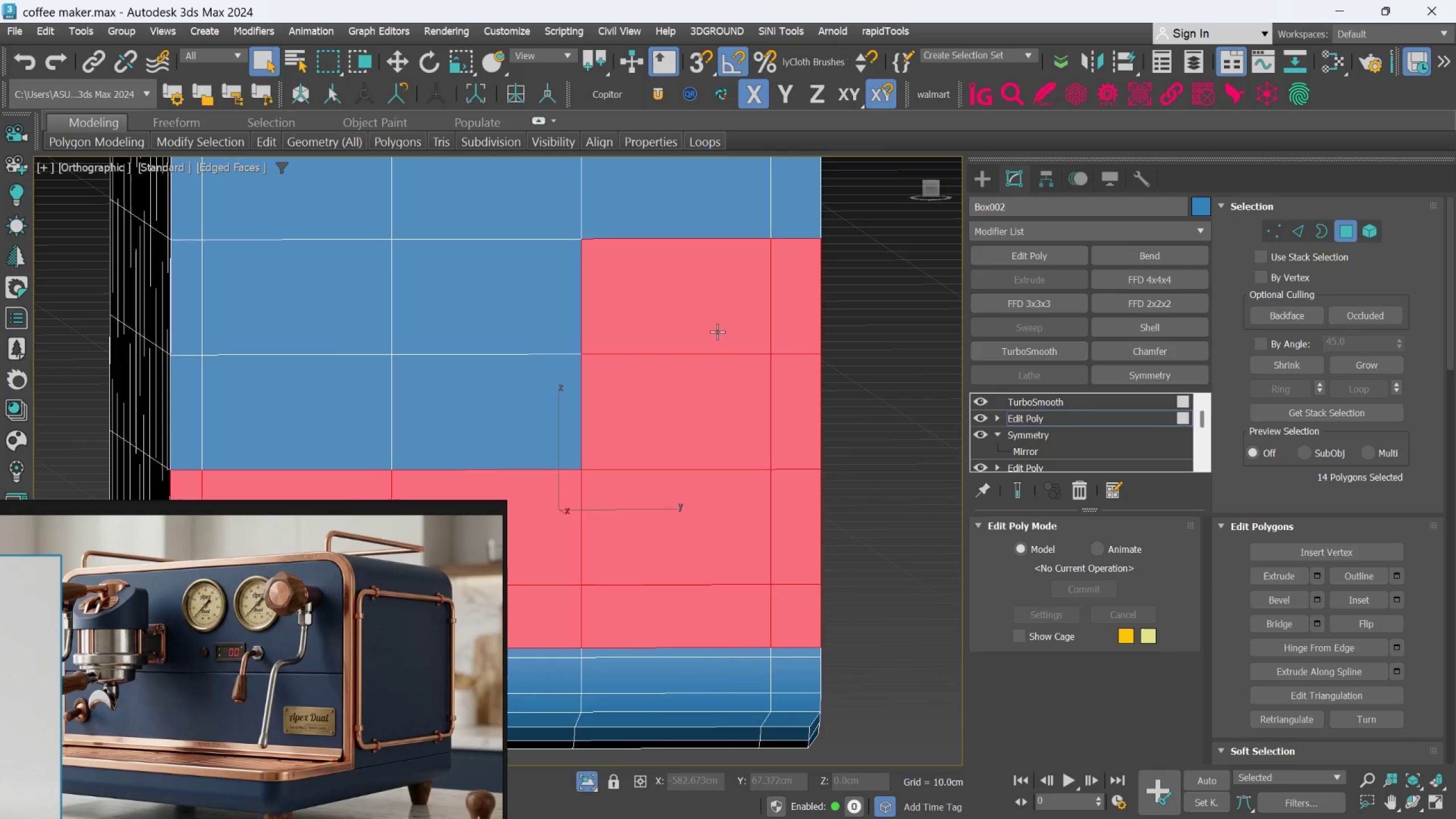 
hold_key(key=ControlLeft, duration=1.01)
left_click([572, 402])
 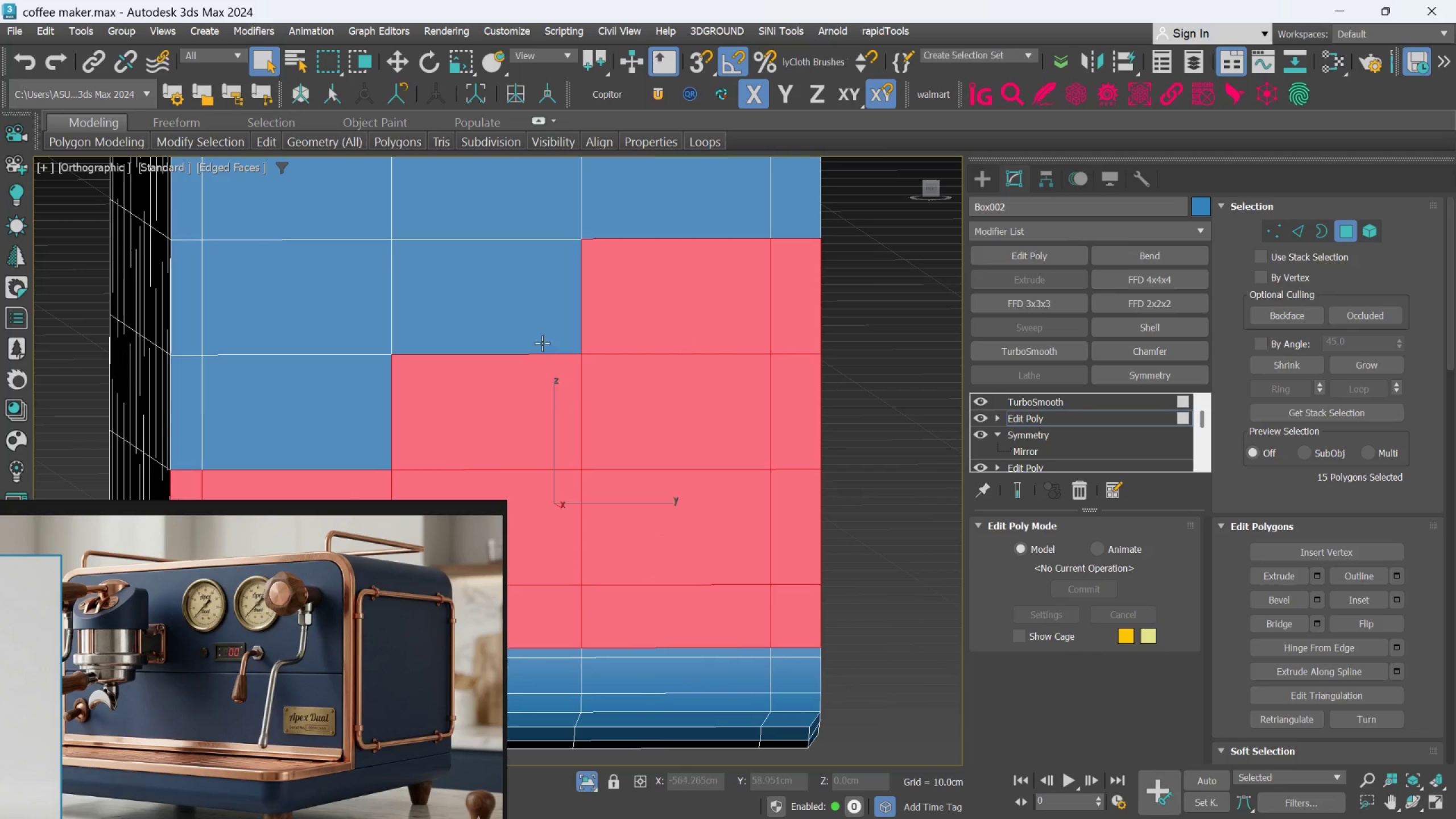 
double_click([538, 329])
 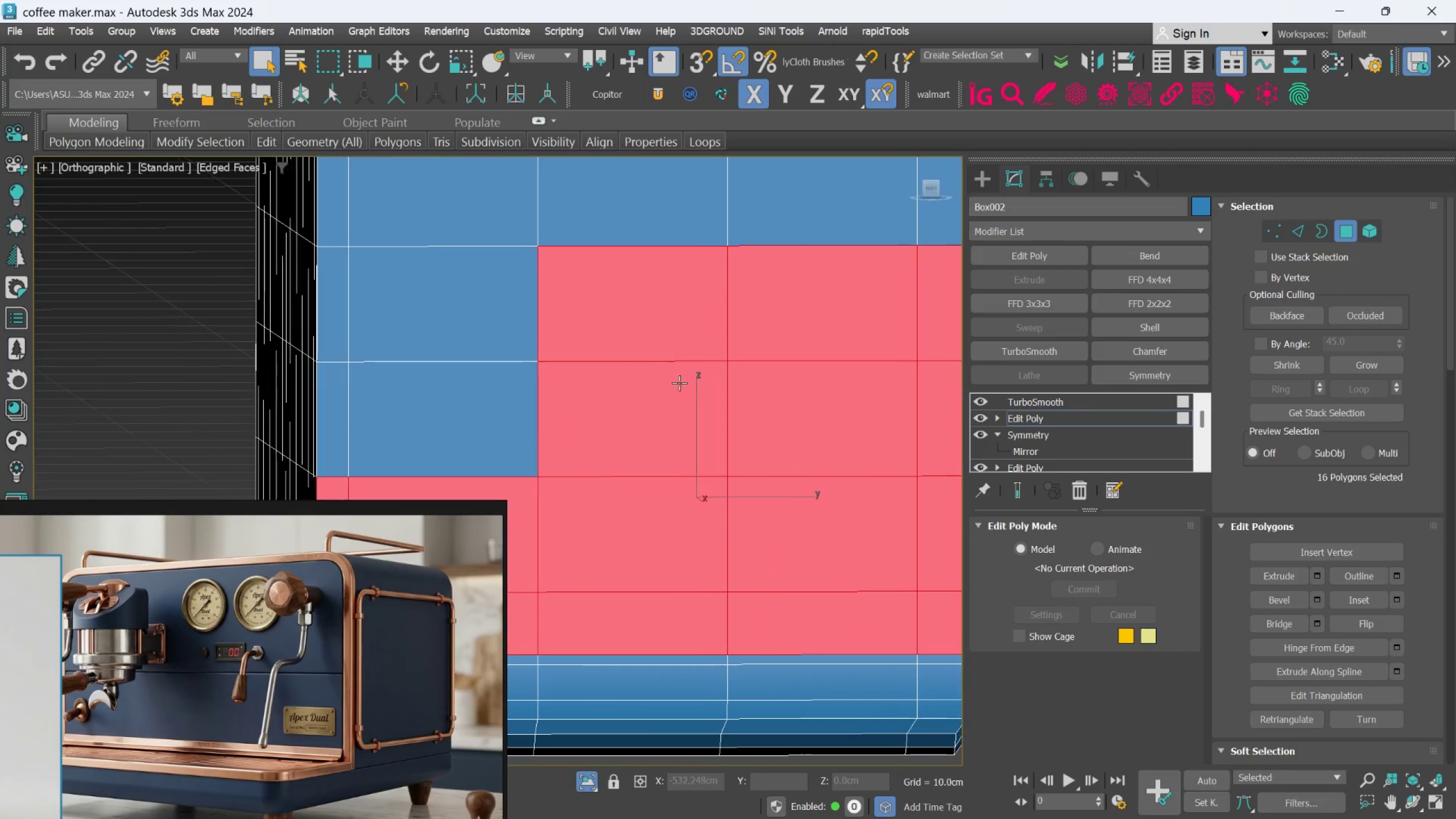 
hold_key(key=ControlLeft, duration=1.53)
left_click([485, 438])
 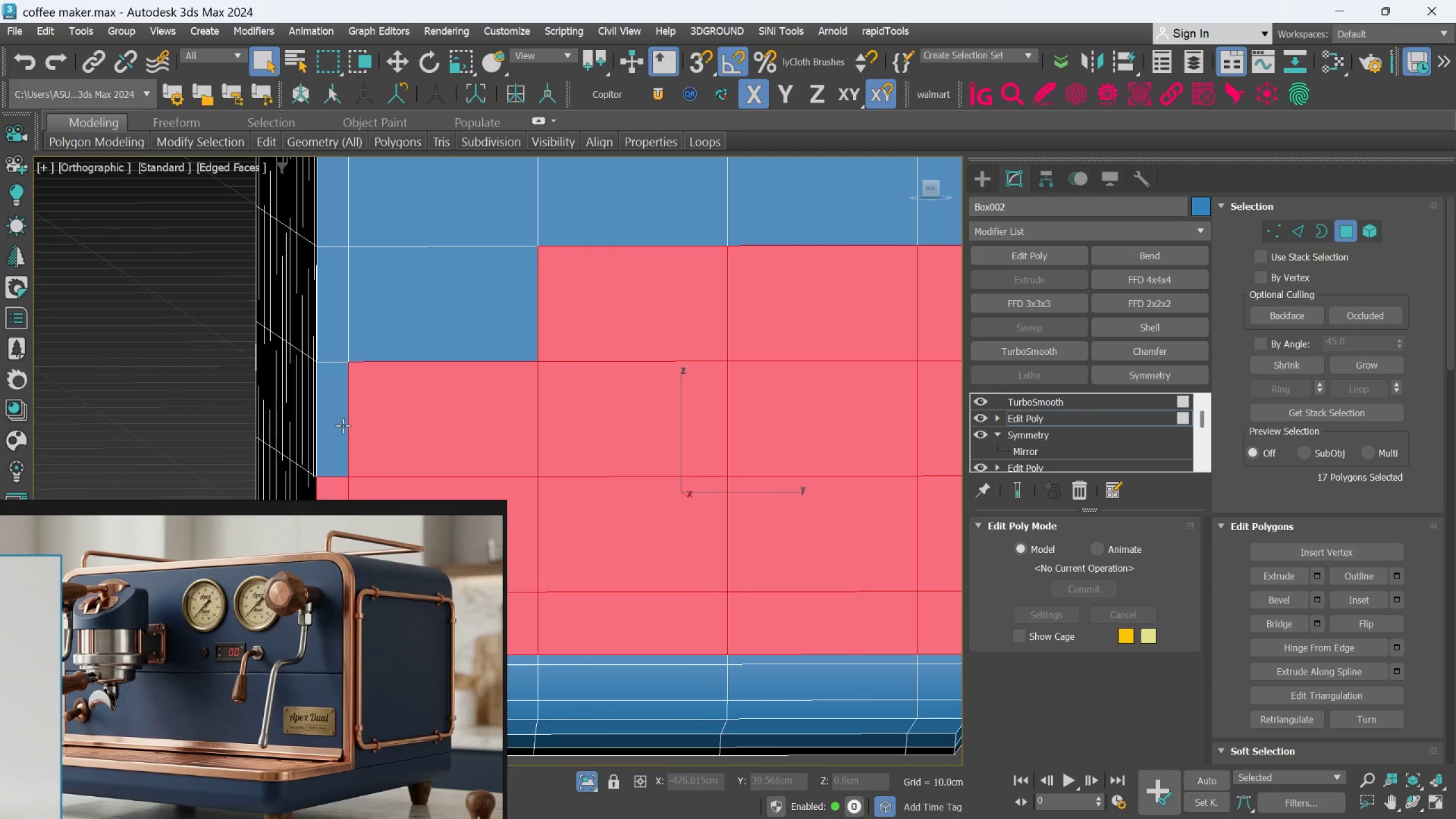 
left_click([341, 424])
 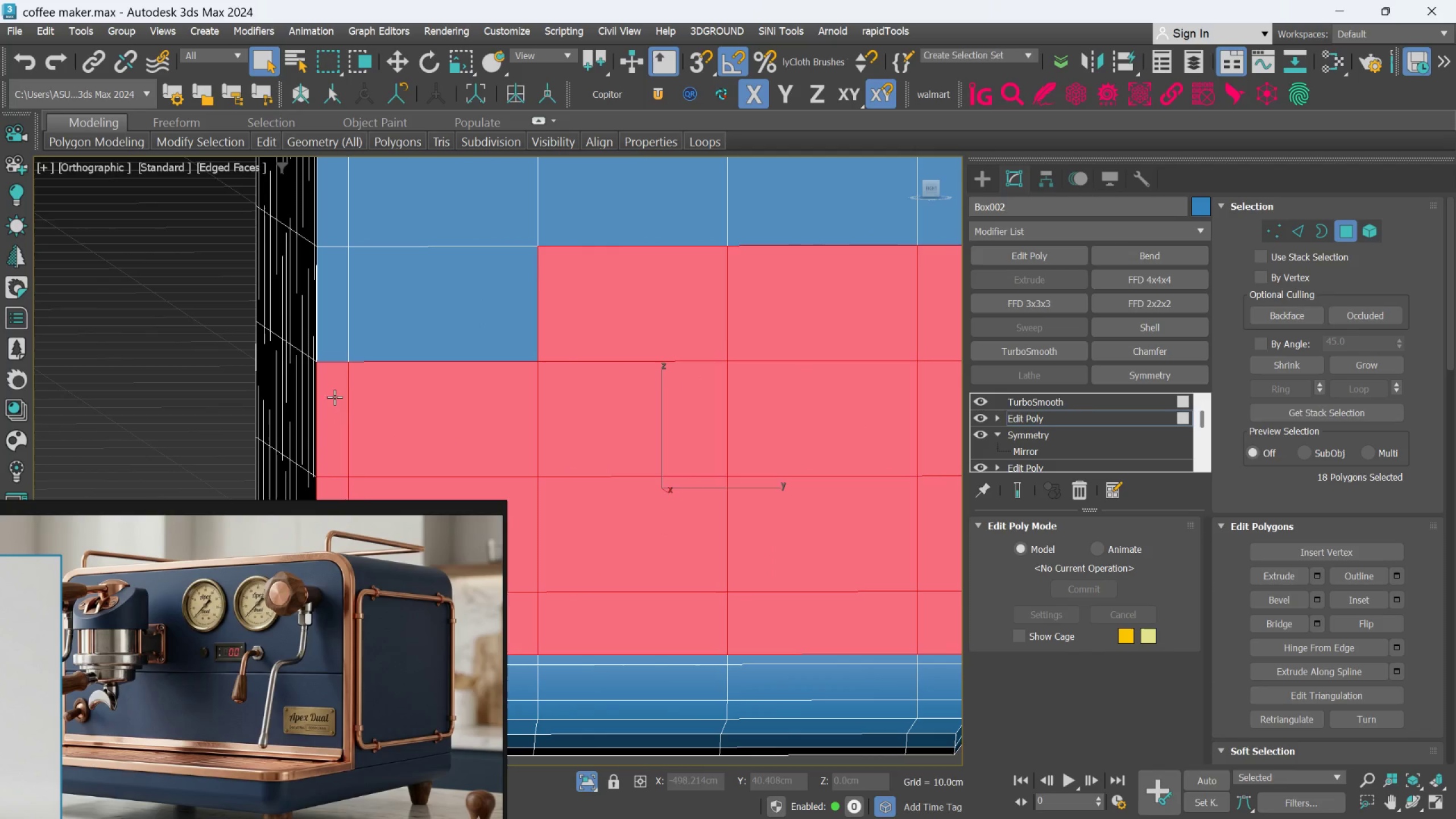 
hold_key(key=ControlLeft, duration=0.8)
double_click([330, 354])
 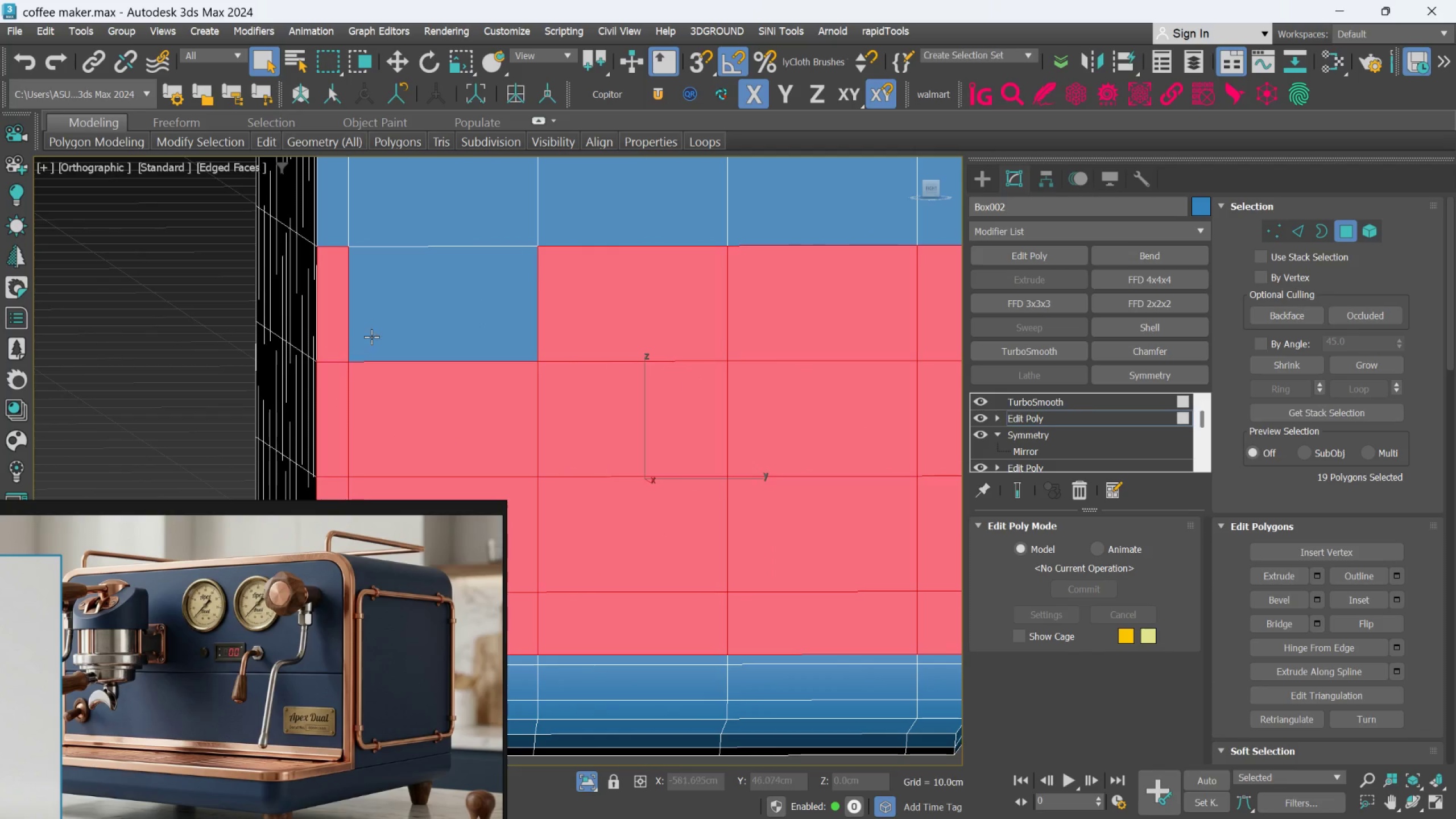 
triple_click([382, 323])
 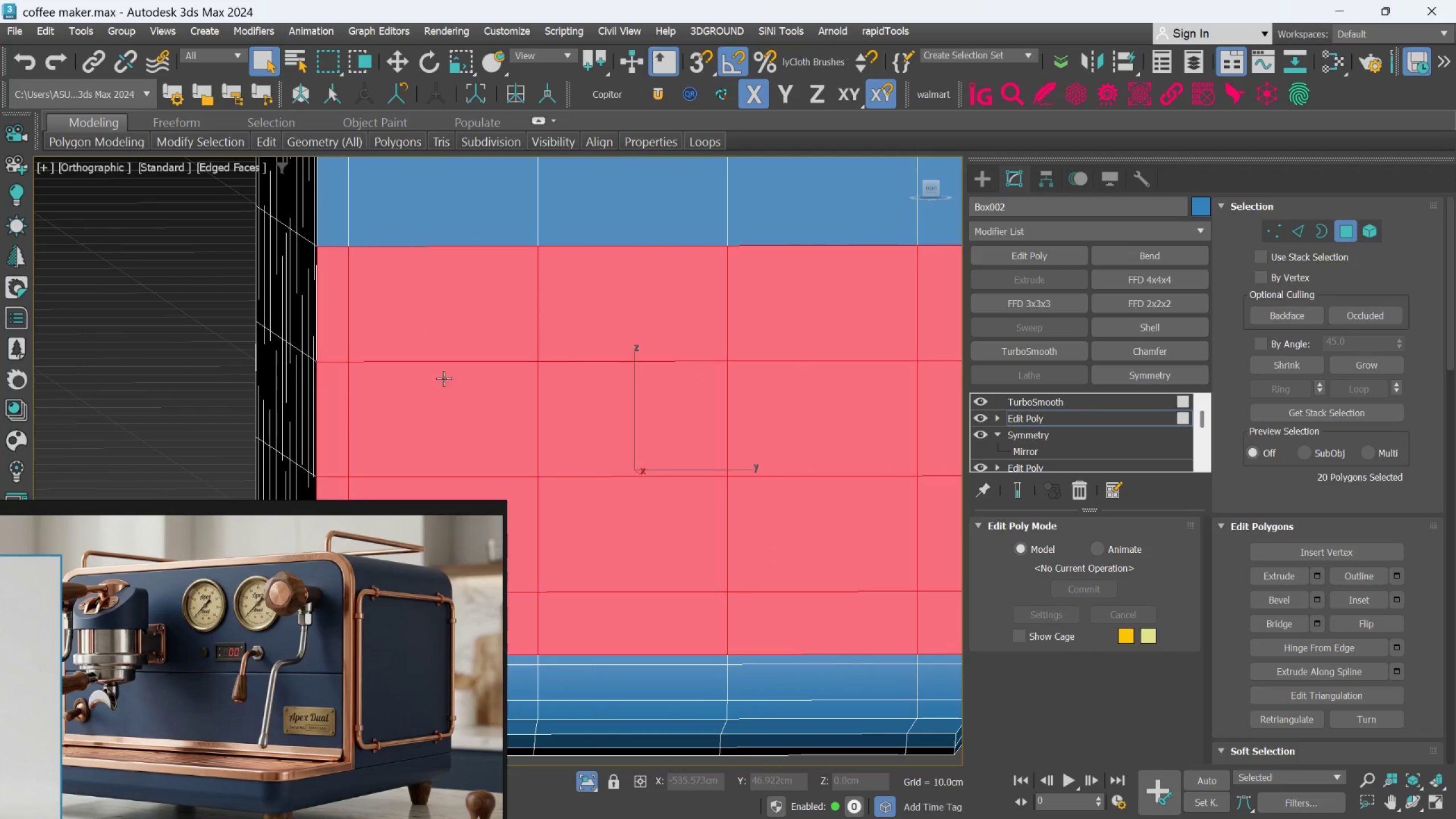 
hold_key(key=AltLeft, duration=0.35)
 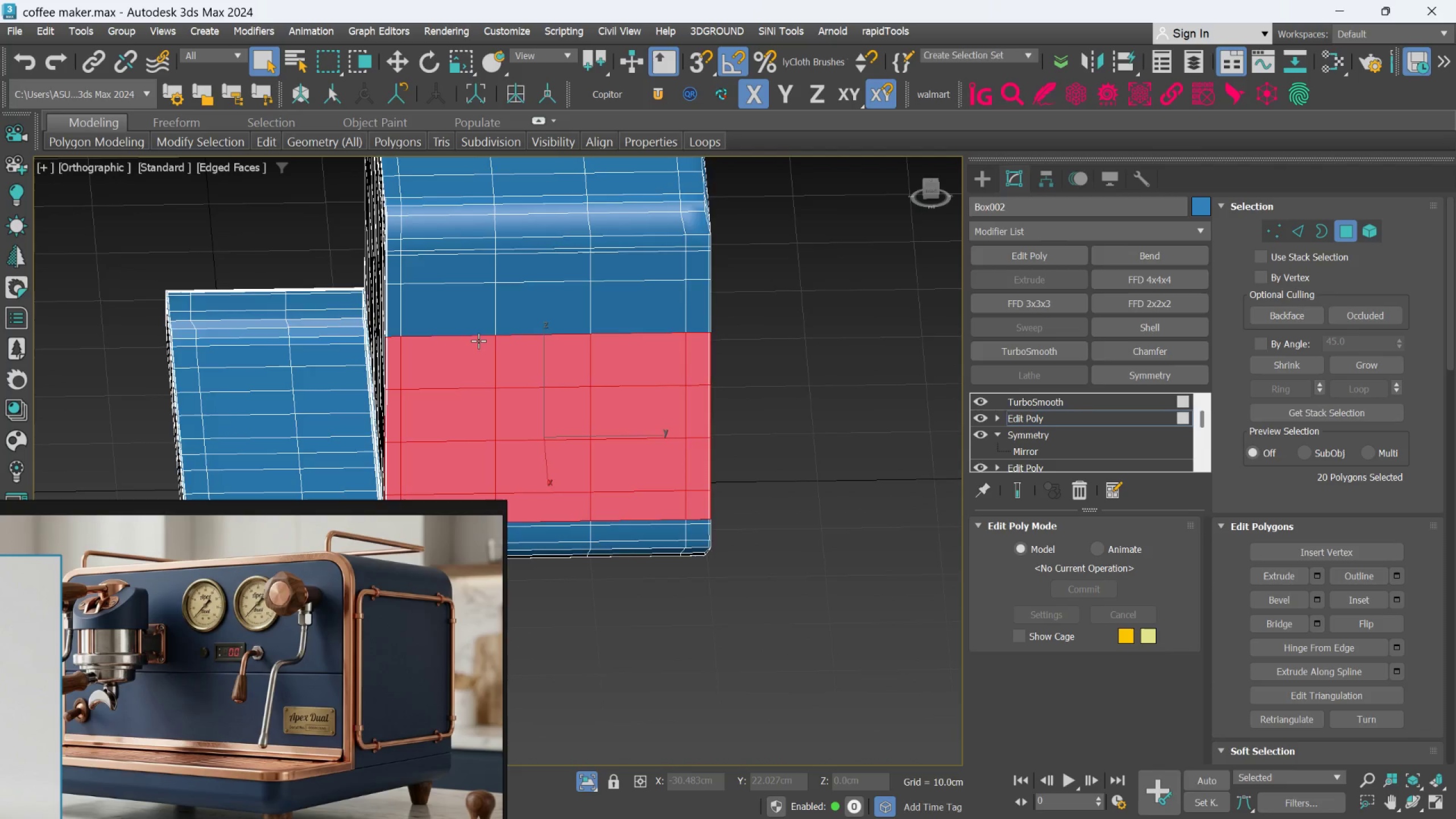 
scroll: coordinate [446, 391], scroll_direction: down, amount: 2.0
 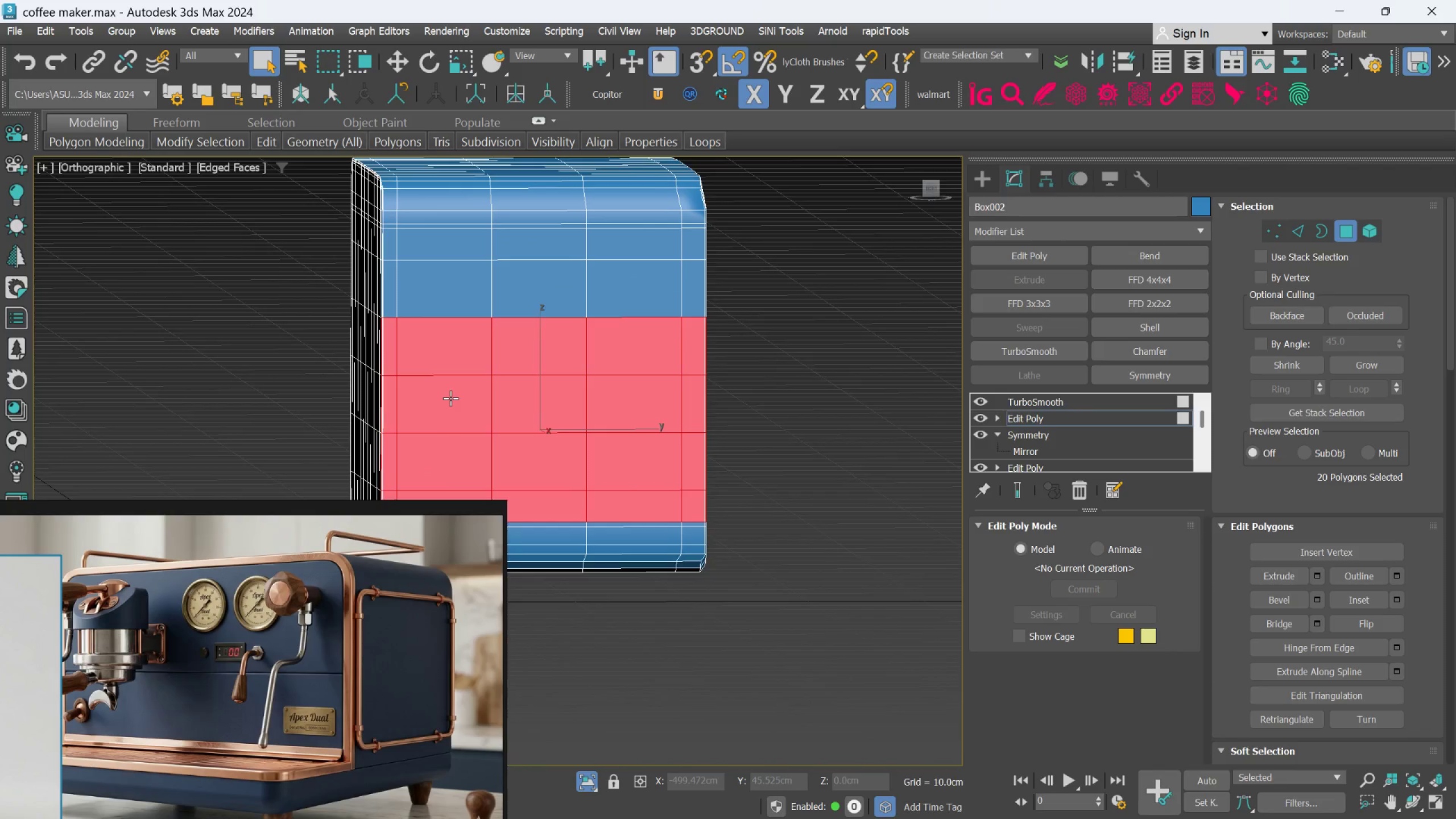 
scroll: coordinate [478, 341], scroll_direction: up, amount: 1.0
 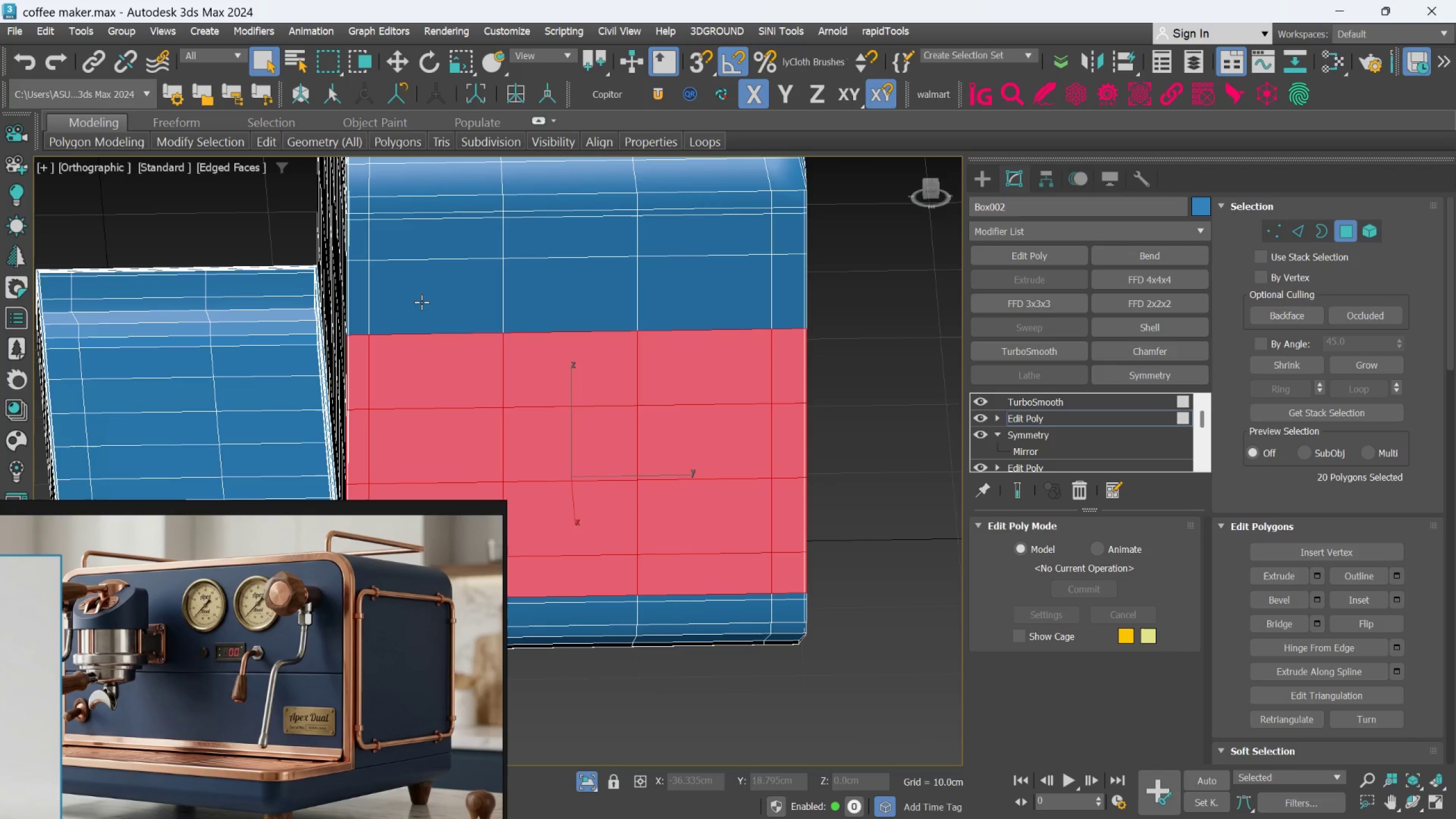 
hold_key(key=ControlLeft, duration=1.53)
left_click([358, 308])
 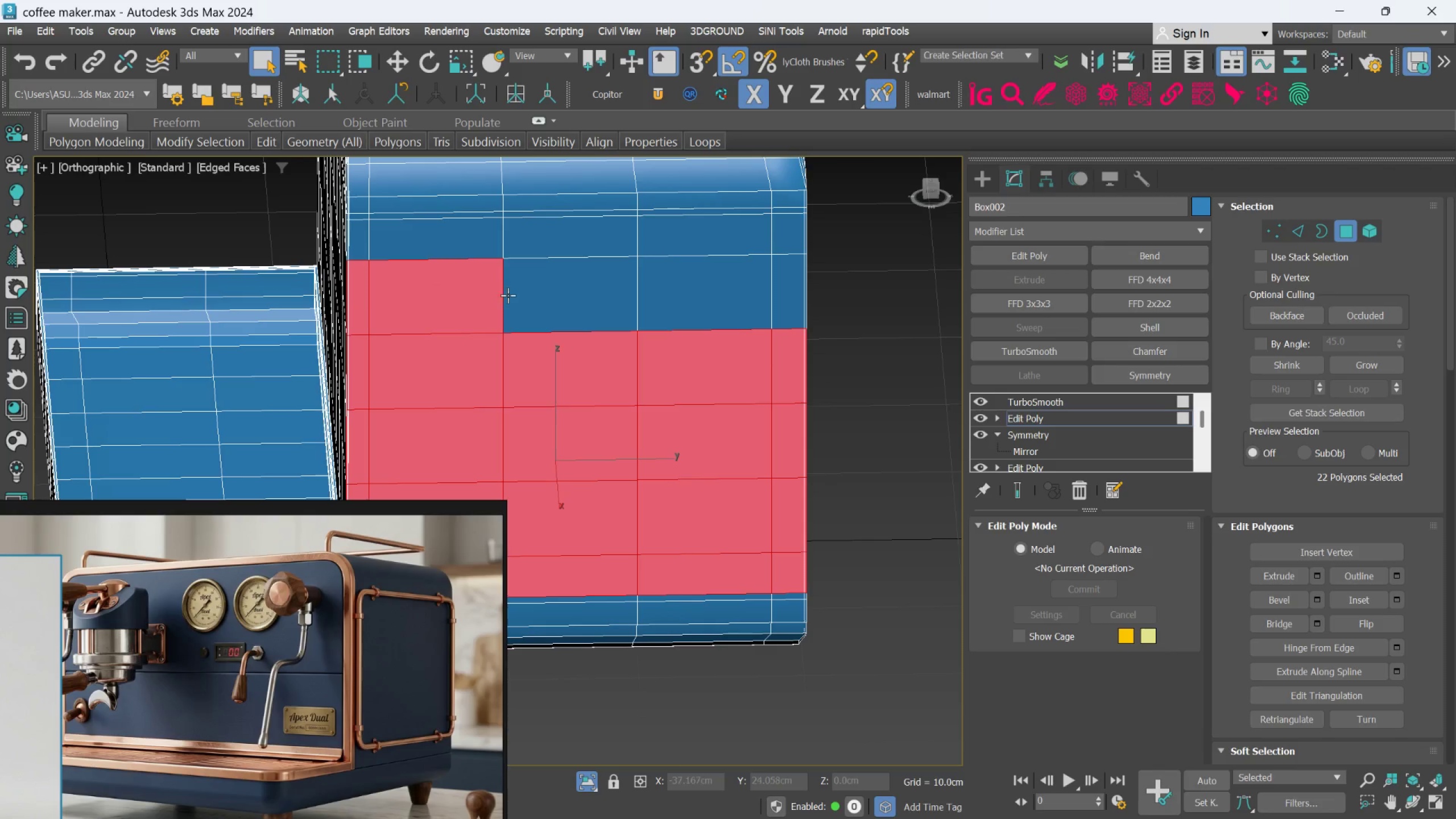 
hold_key(key=ControlLeft, duration=1.53)
left_click([511, 292])
 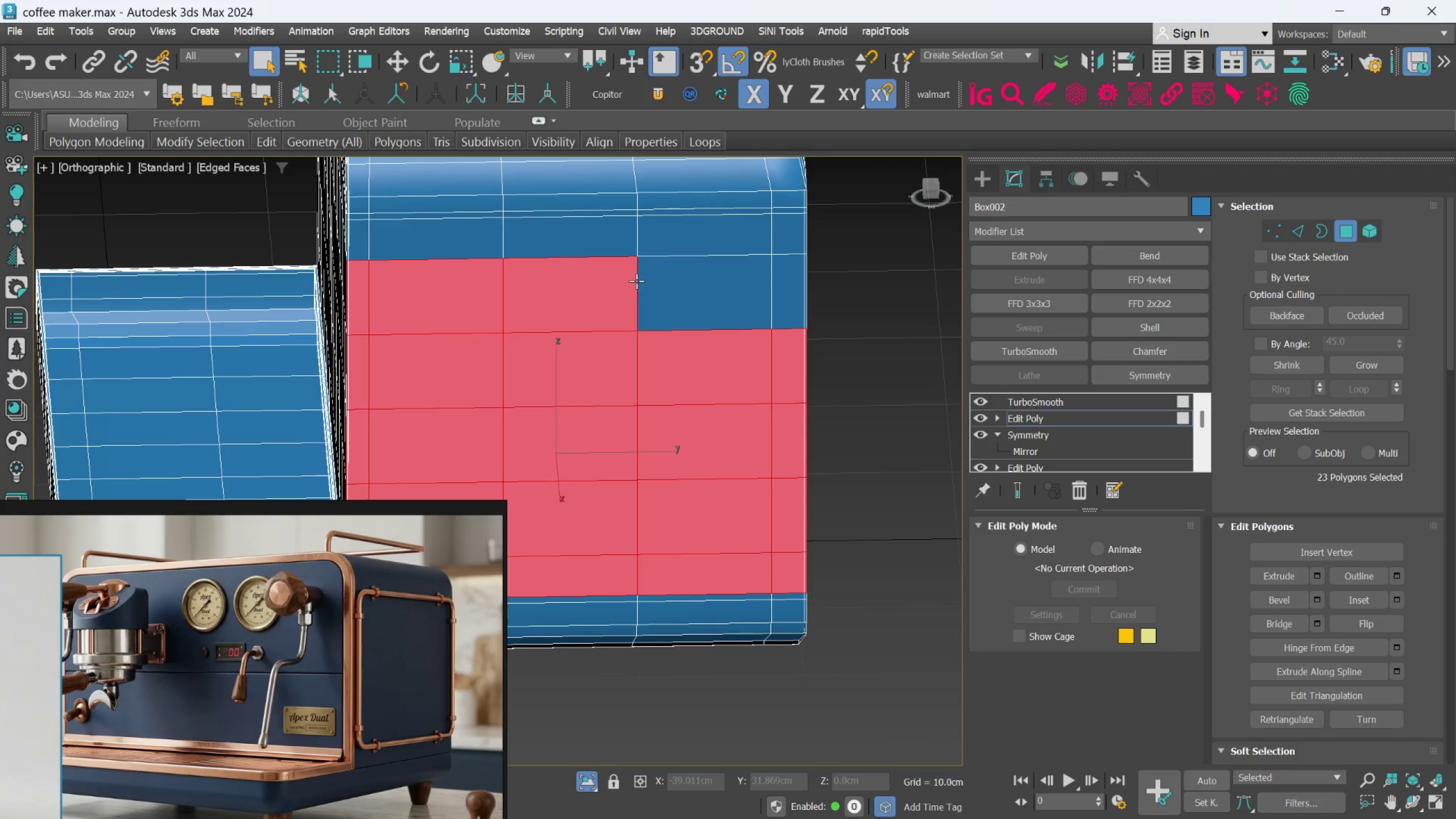 
left_click([653, 280])
 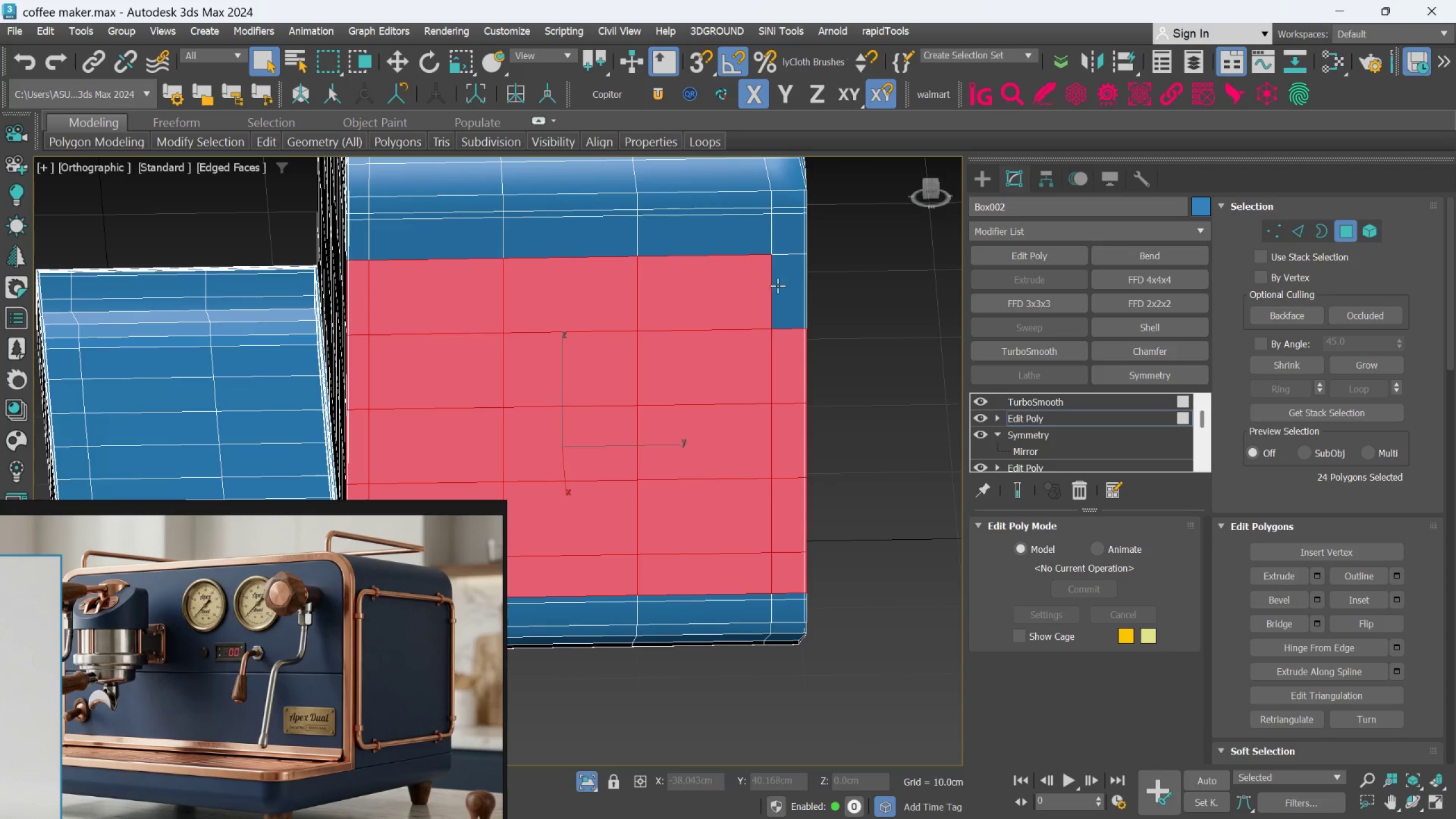 
hold_key(key=ControlLeft, duration=0.31)
left_click([789, 286])
 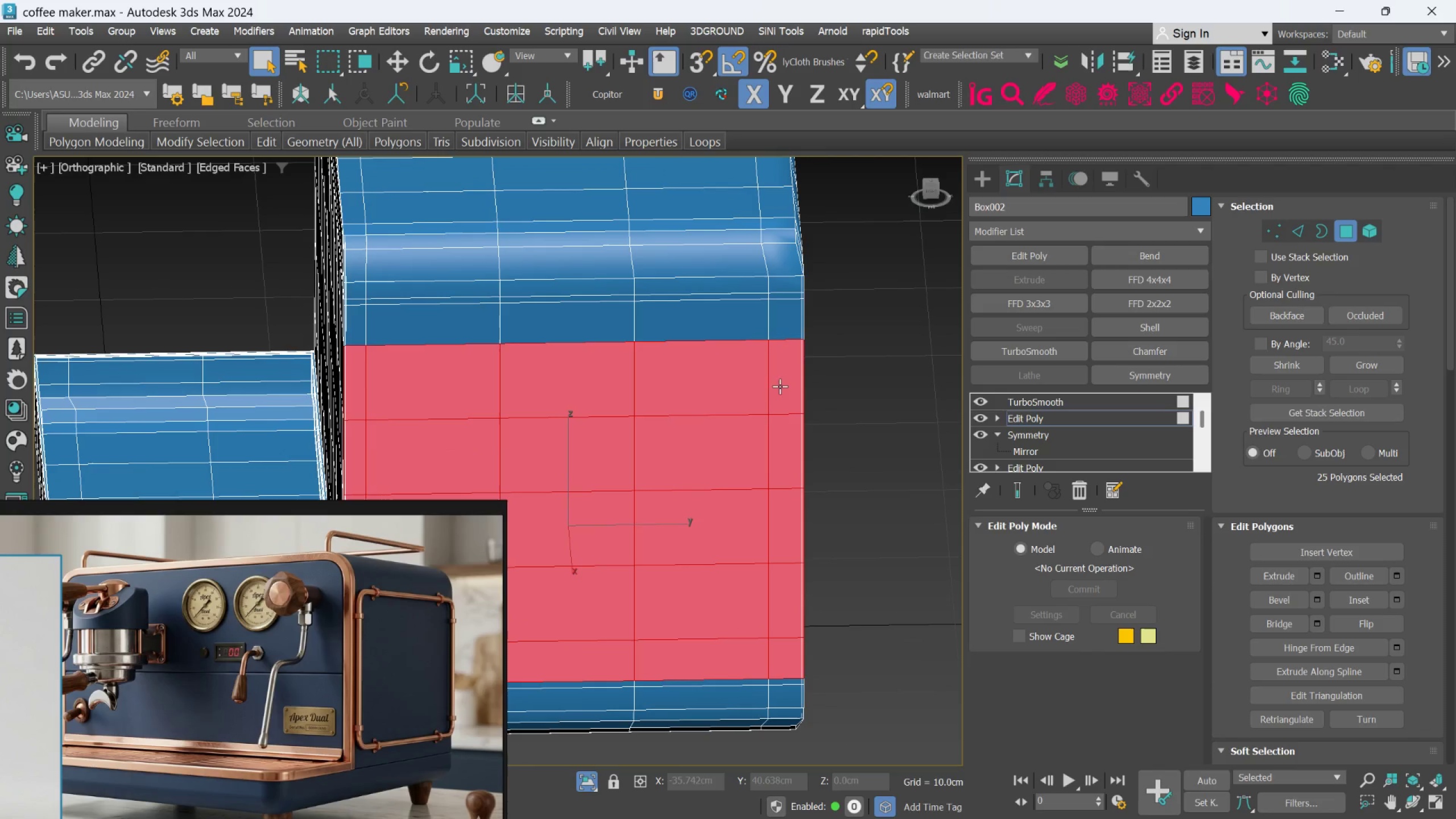 
hold_key(key=ControlLeft, duration=1.53)
left_click([784, 325])
 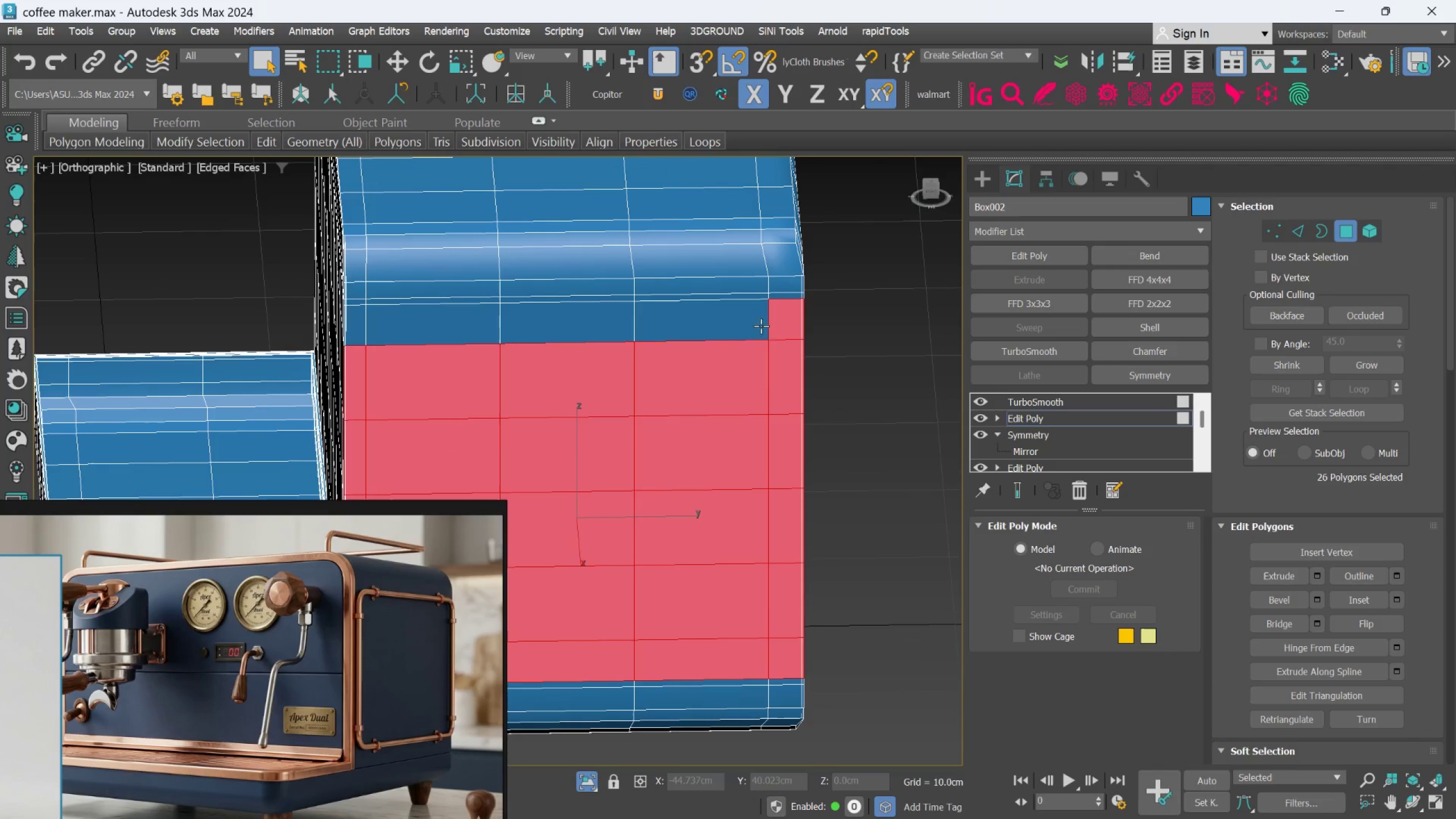 
double_click([752, 326])
 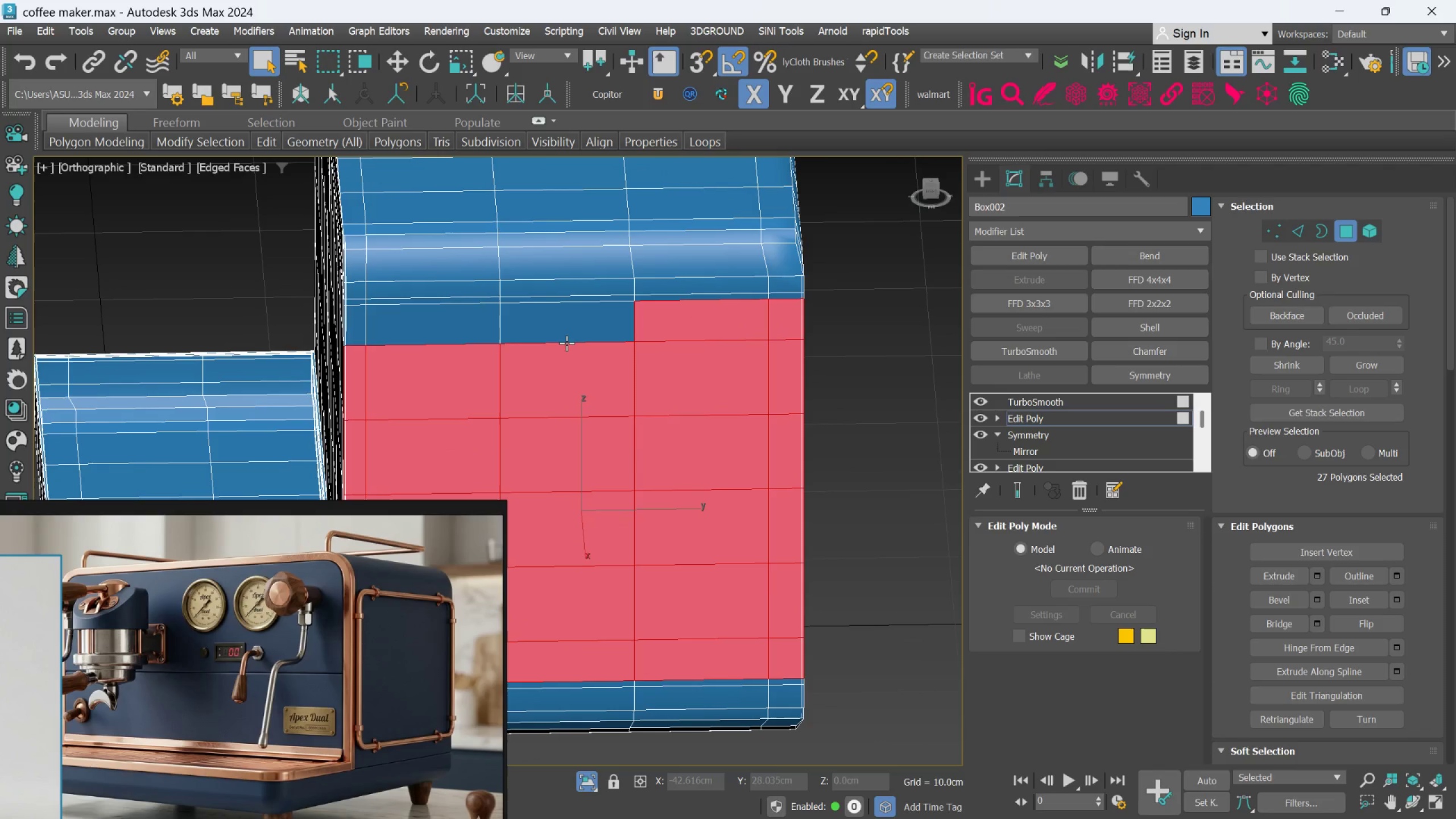 
left_click([566, 343])
 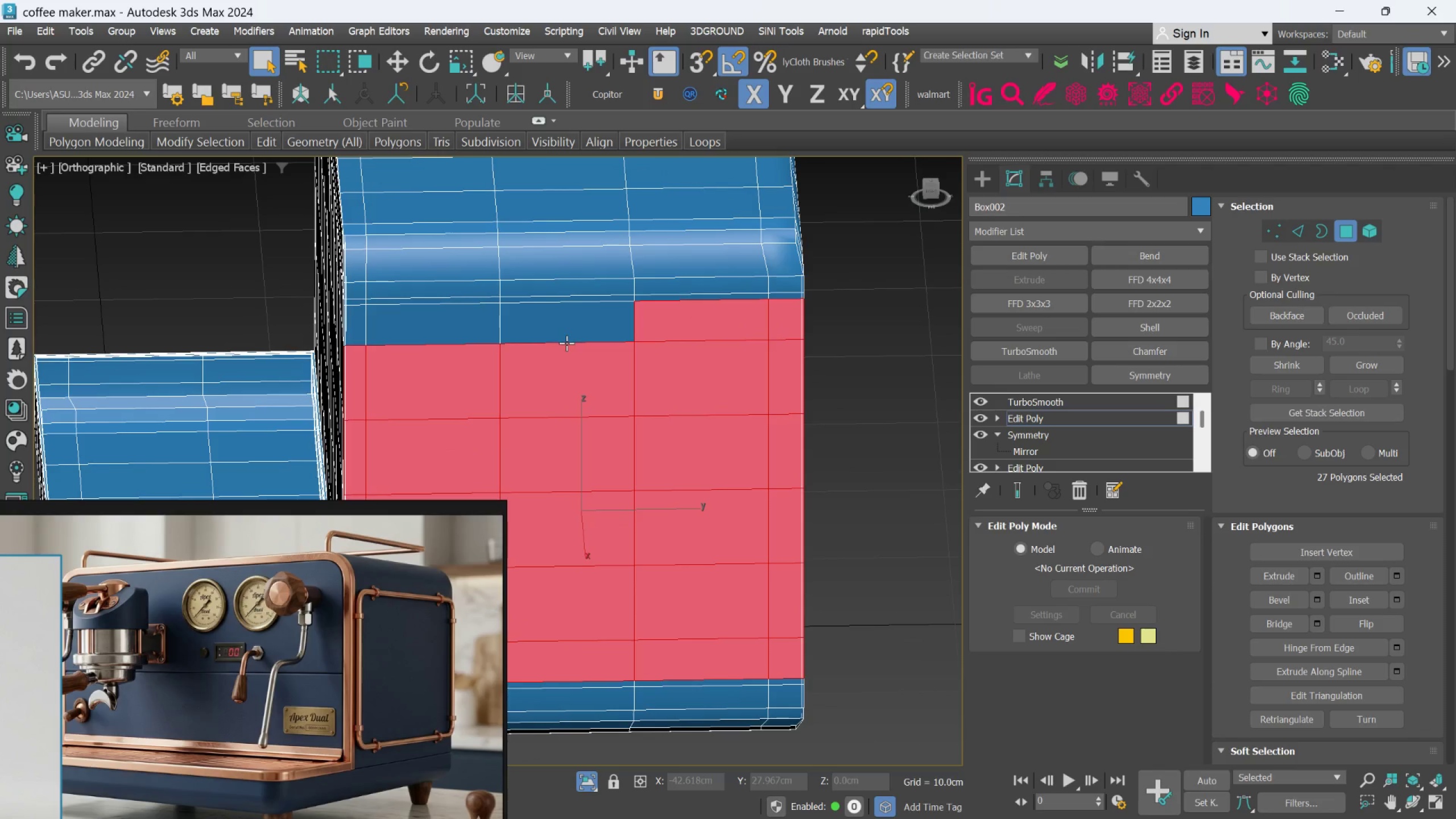 
hold_key(key=ControlLeft, duration=1.01)
left_click([585, 330])
 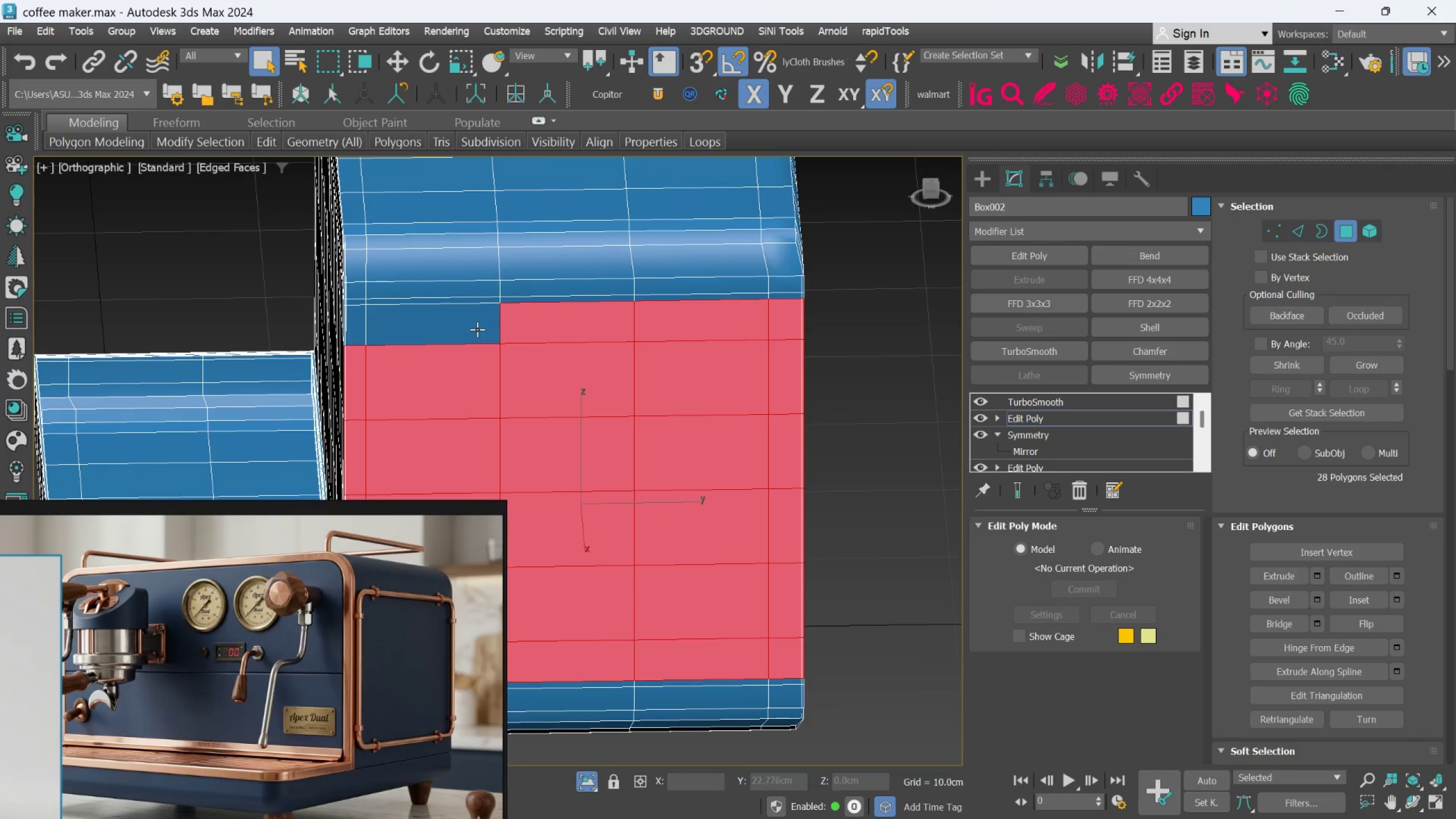 
double_click([470, 328])
 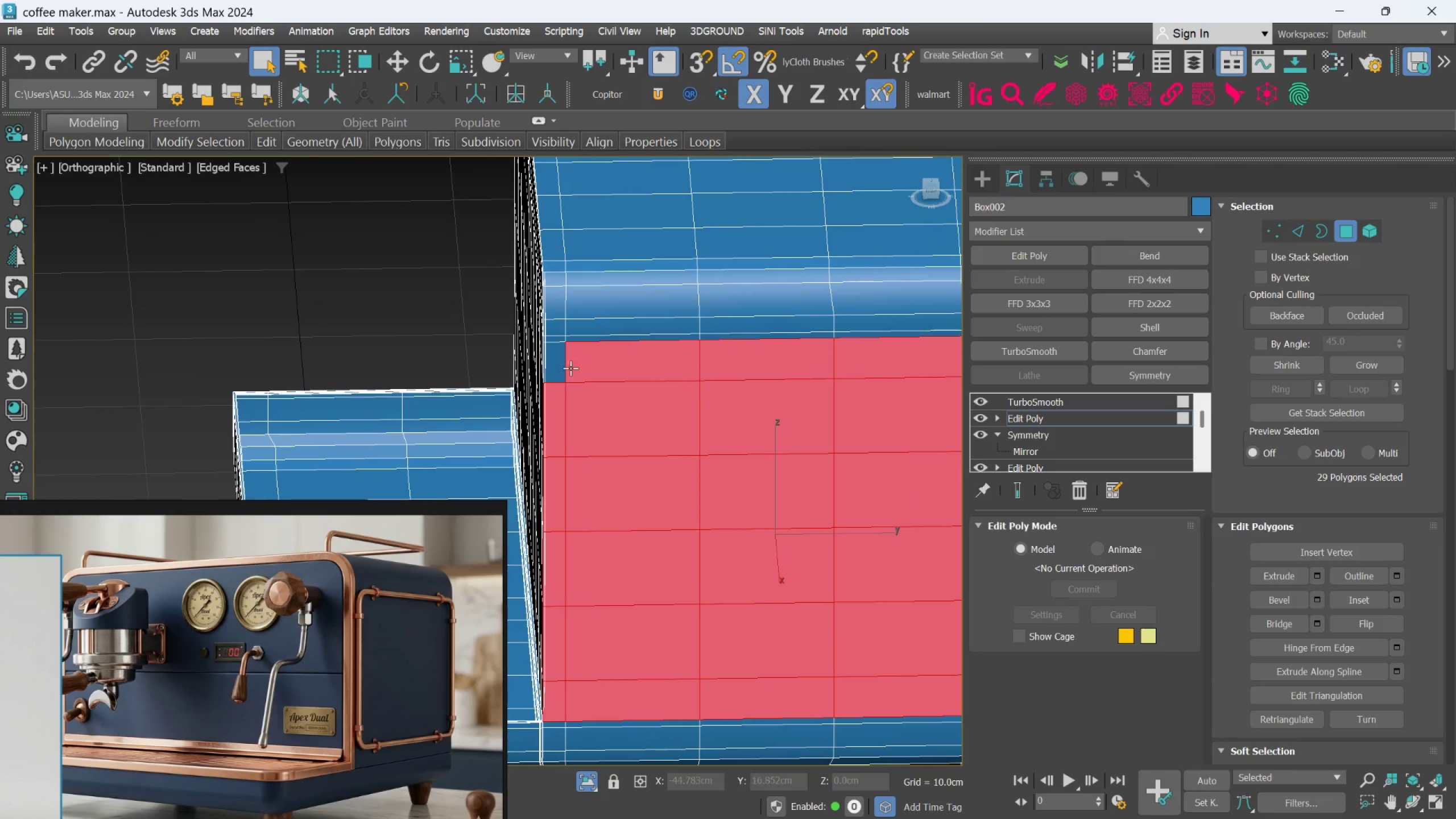 
key(Control+ControlLeft)
 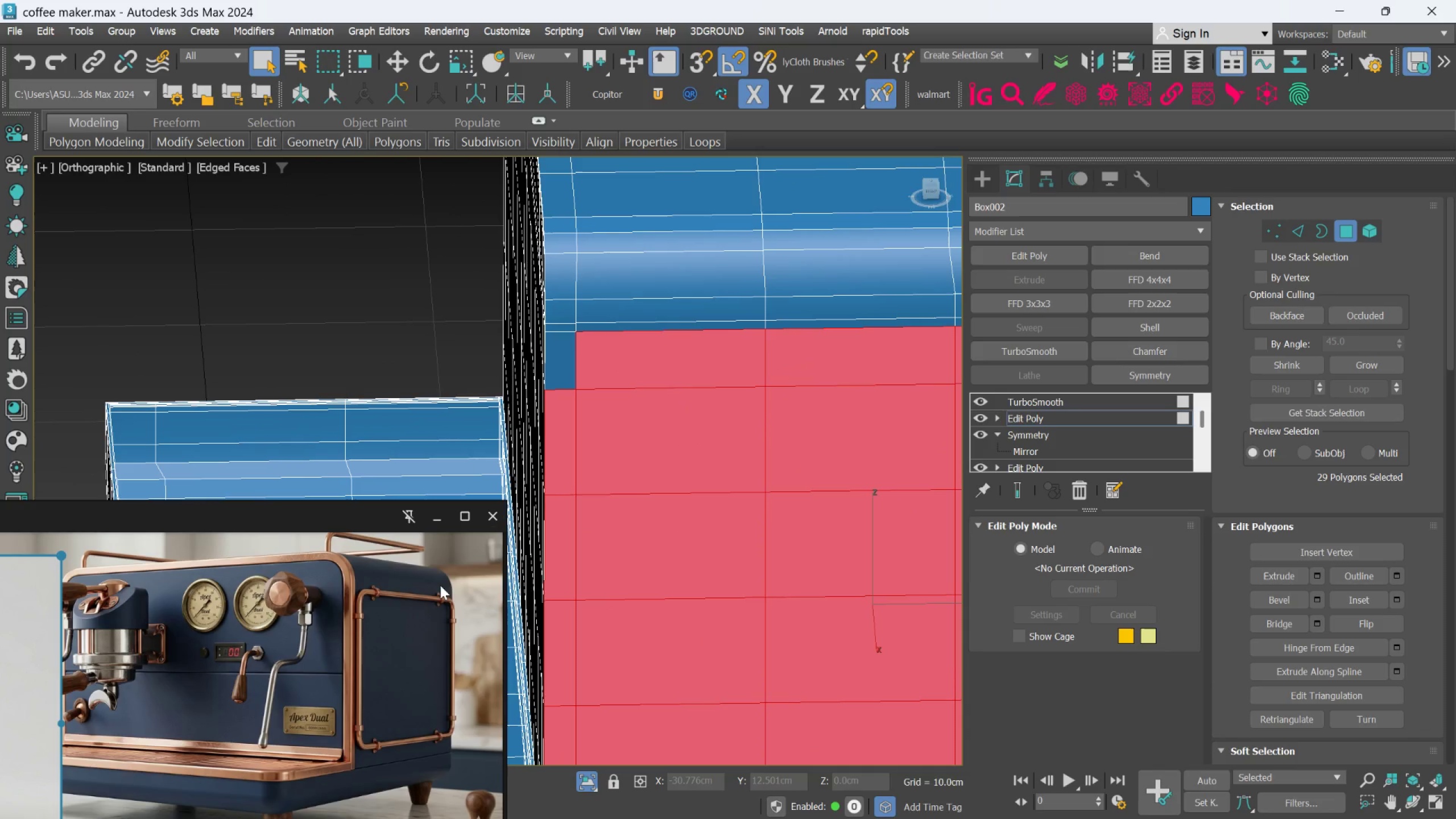 
scroll: coordinate [438, 590], scroll_direction: up, amount: 3.0
 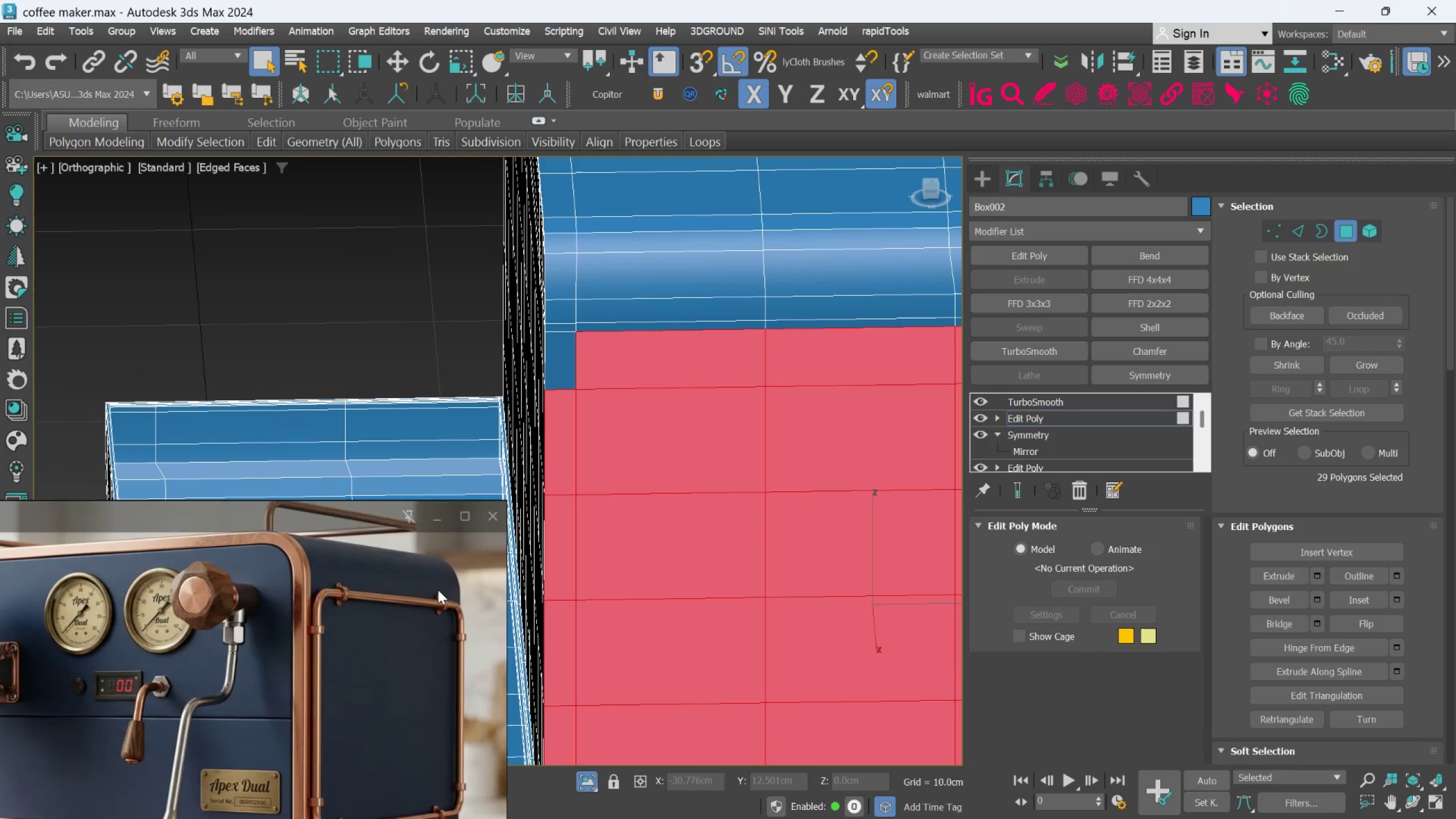 
scroll: coordinate [413, 622], scroll_direction: down, amount: 2.0
 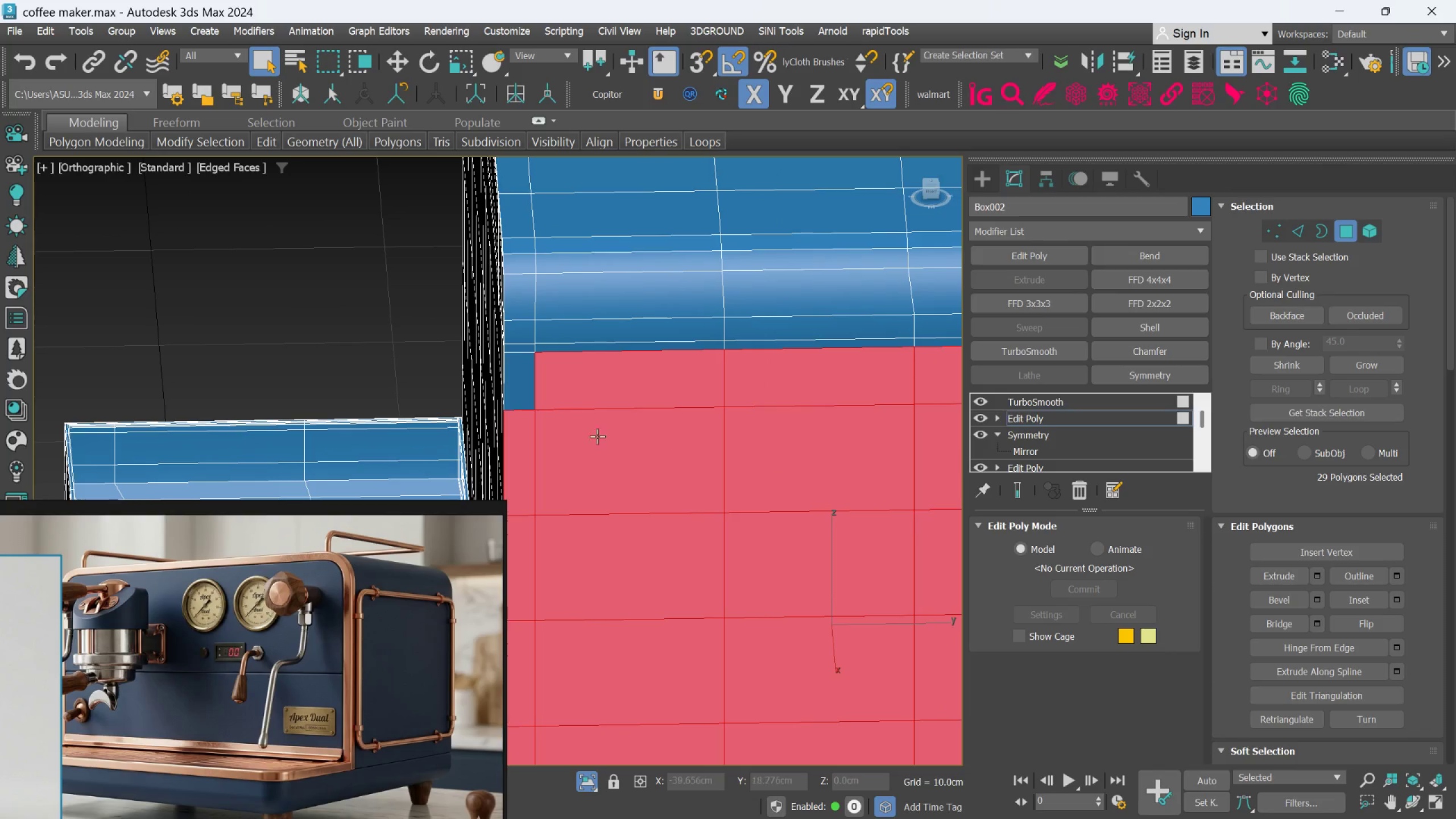 
scroll: coordinate [528, 410], scroll_direction: up, amount: 1.0
 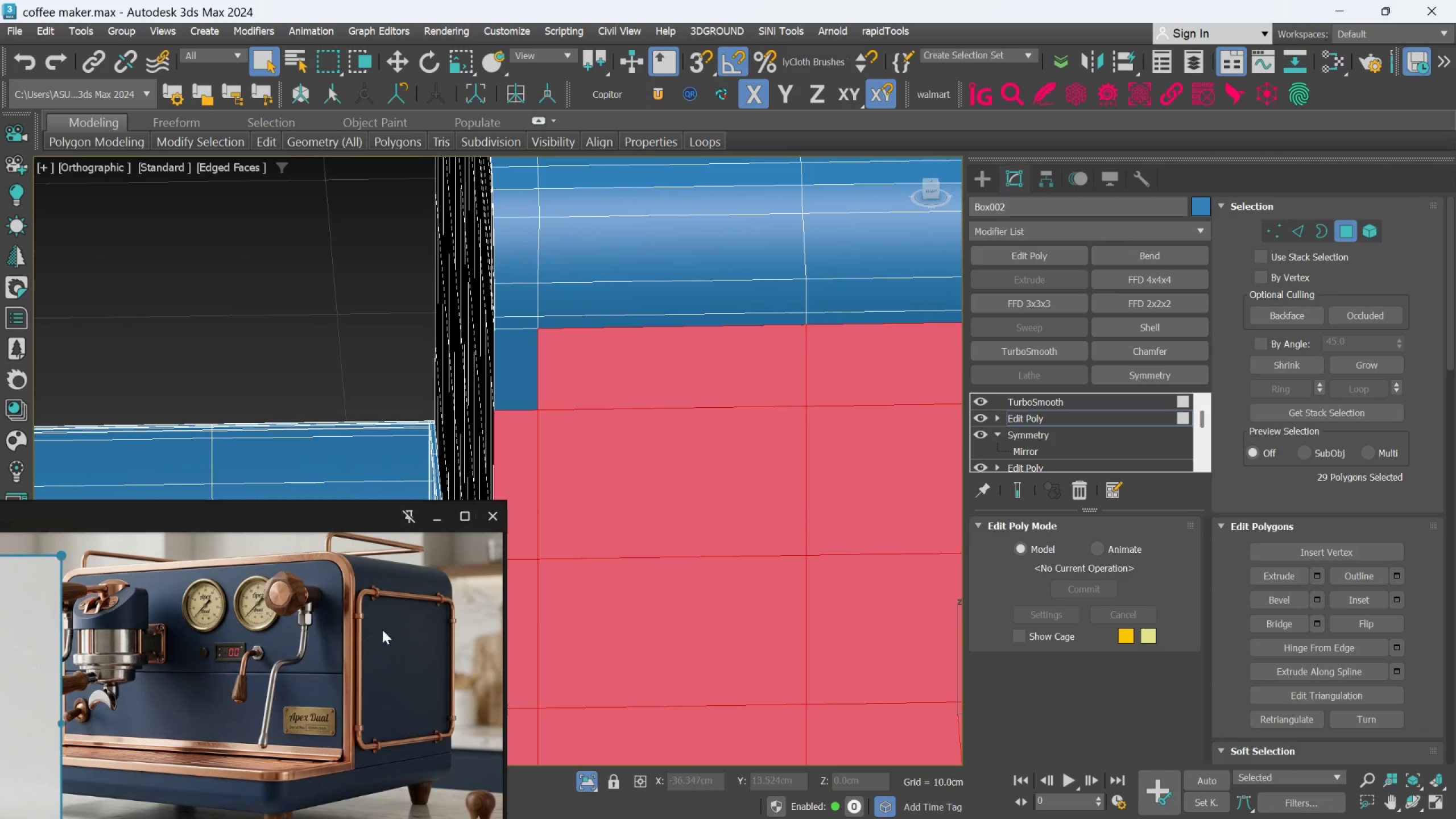 
scroll: coordinate [349, 658], scroll_direction: down, amount: 7.0
 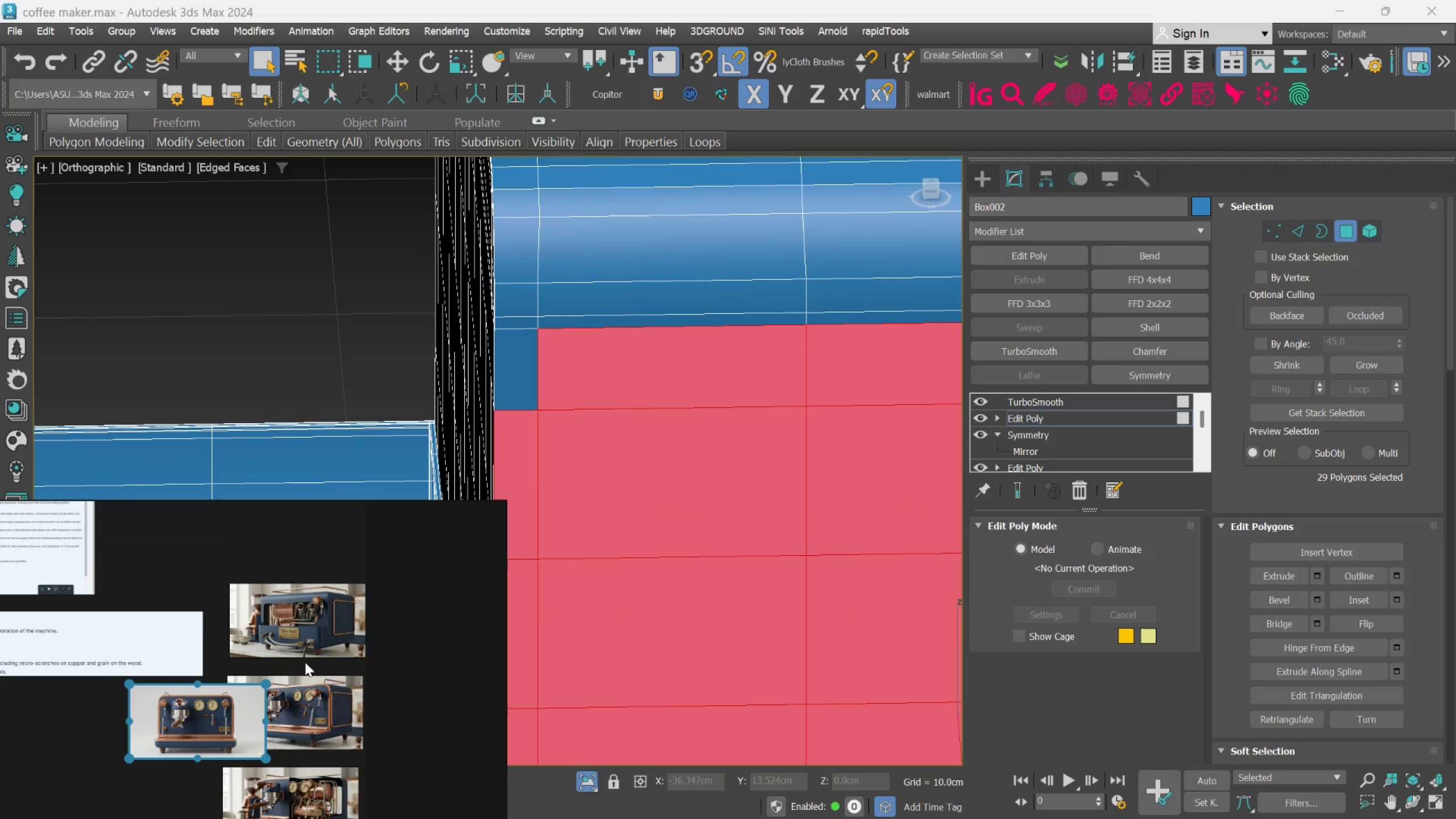 
scroll: coordinate [333, 610], scroll_direction: up, amount: 8.0
 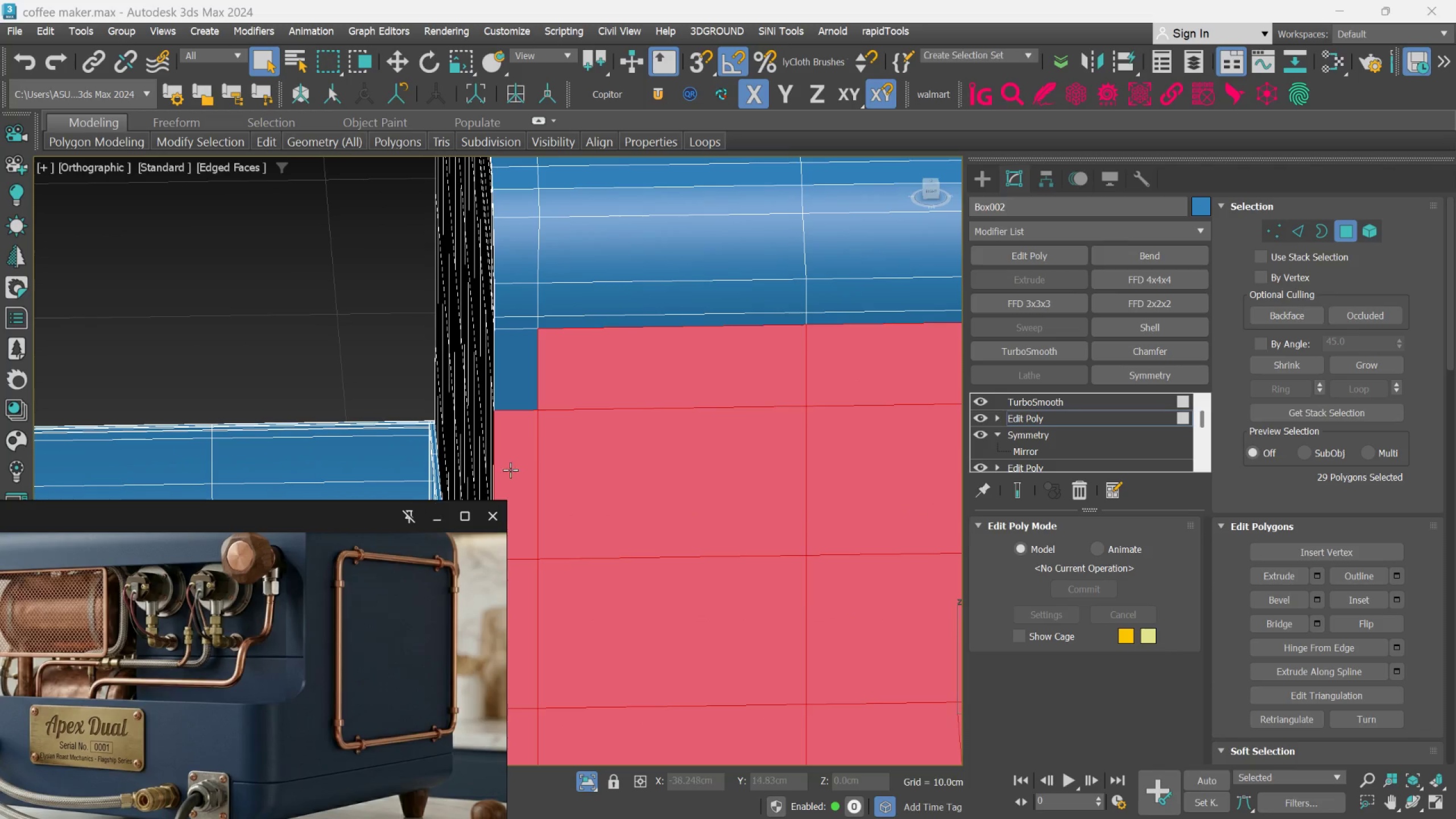 
hold_key(key=ControlLeft, duration=1.53)
 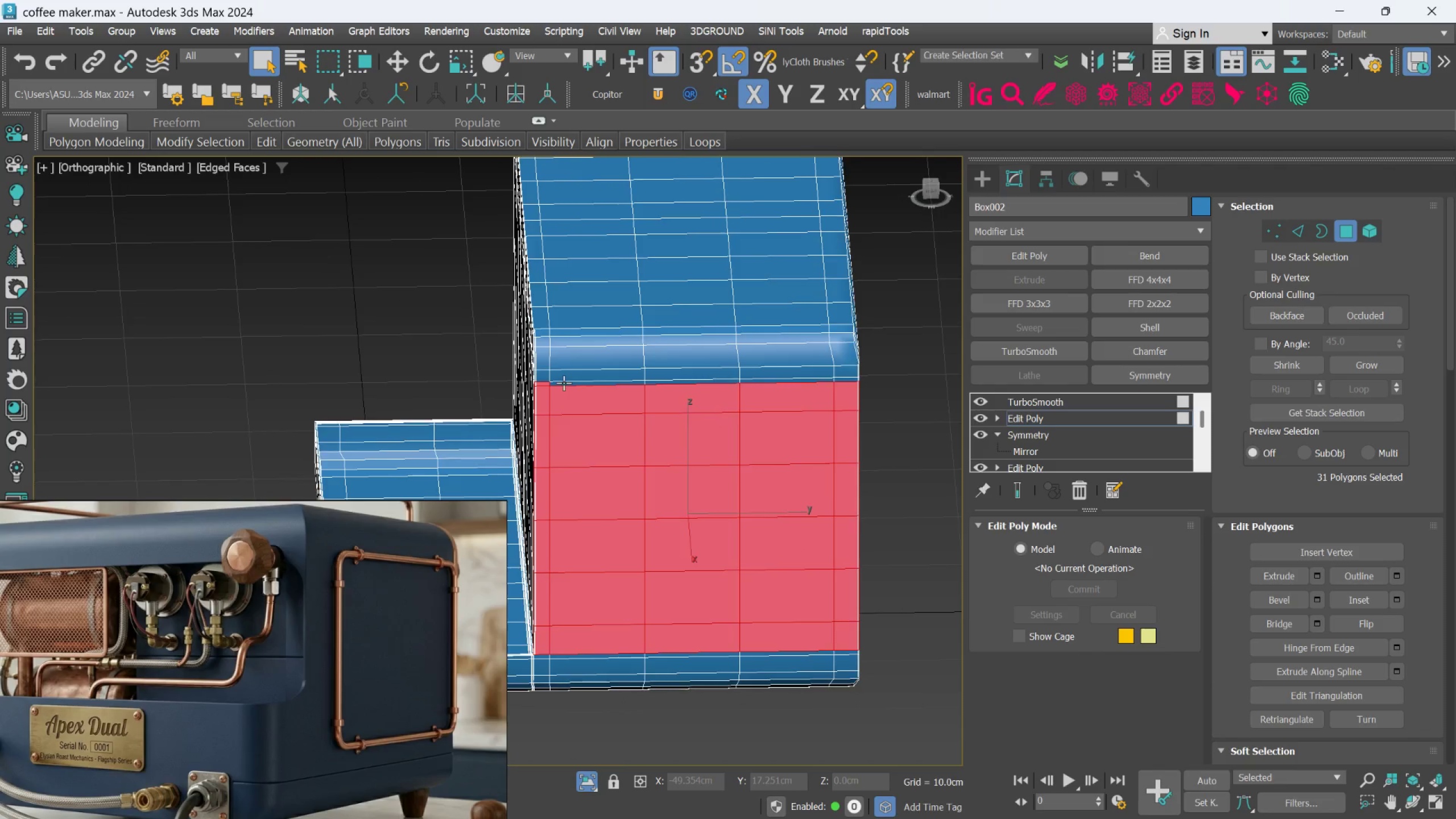 
scroll: coordinate [522, 410], scroll_direction: down, amount: 1.0
 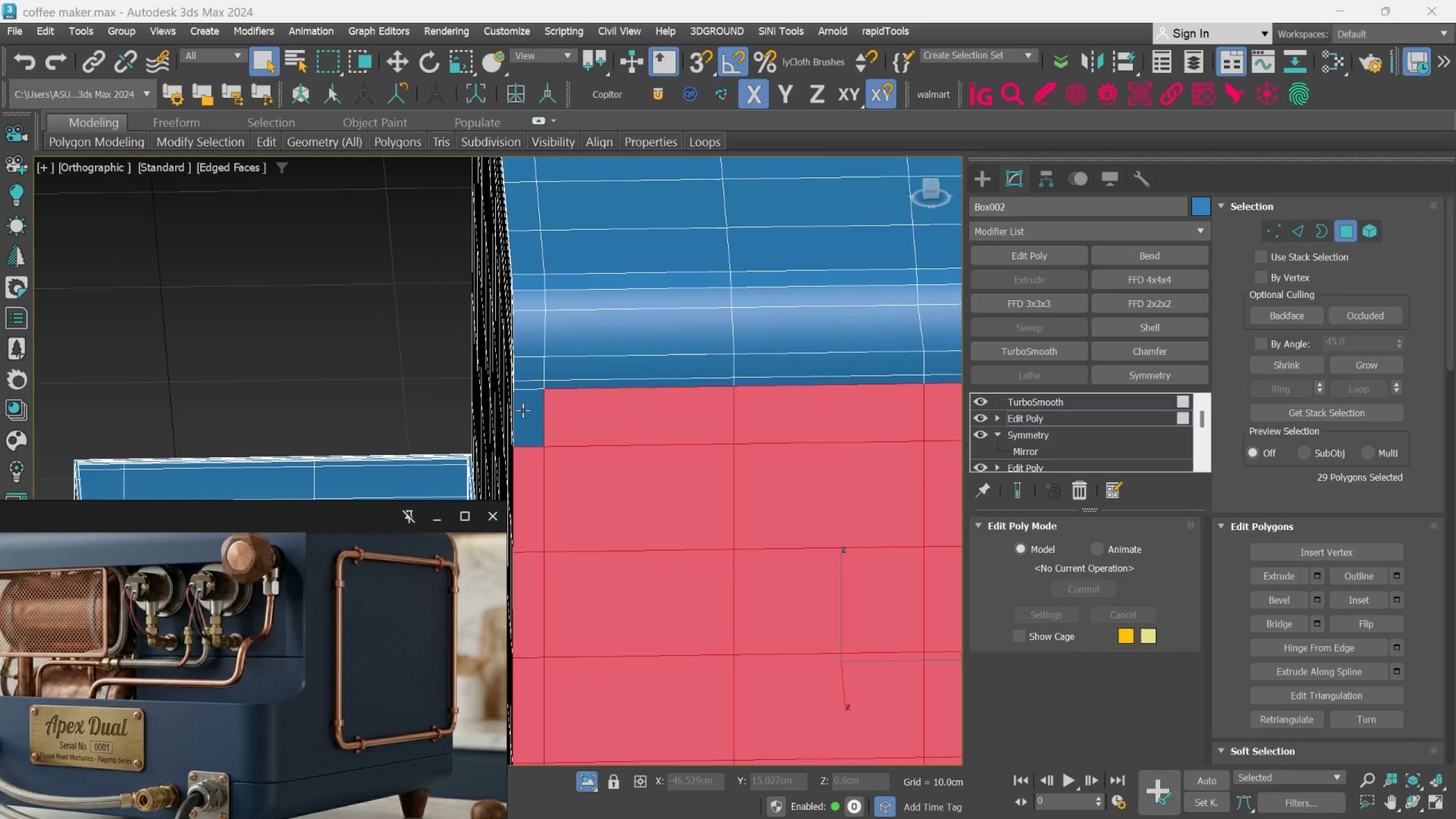 
left_click([523, 410])
 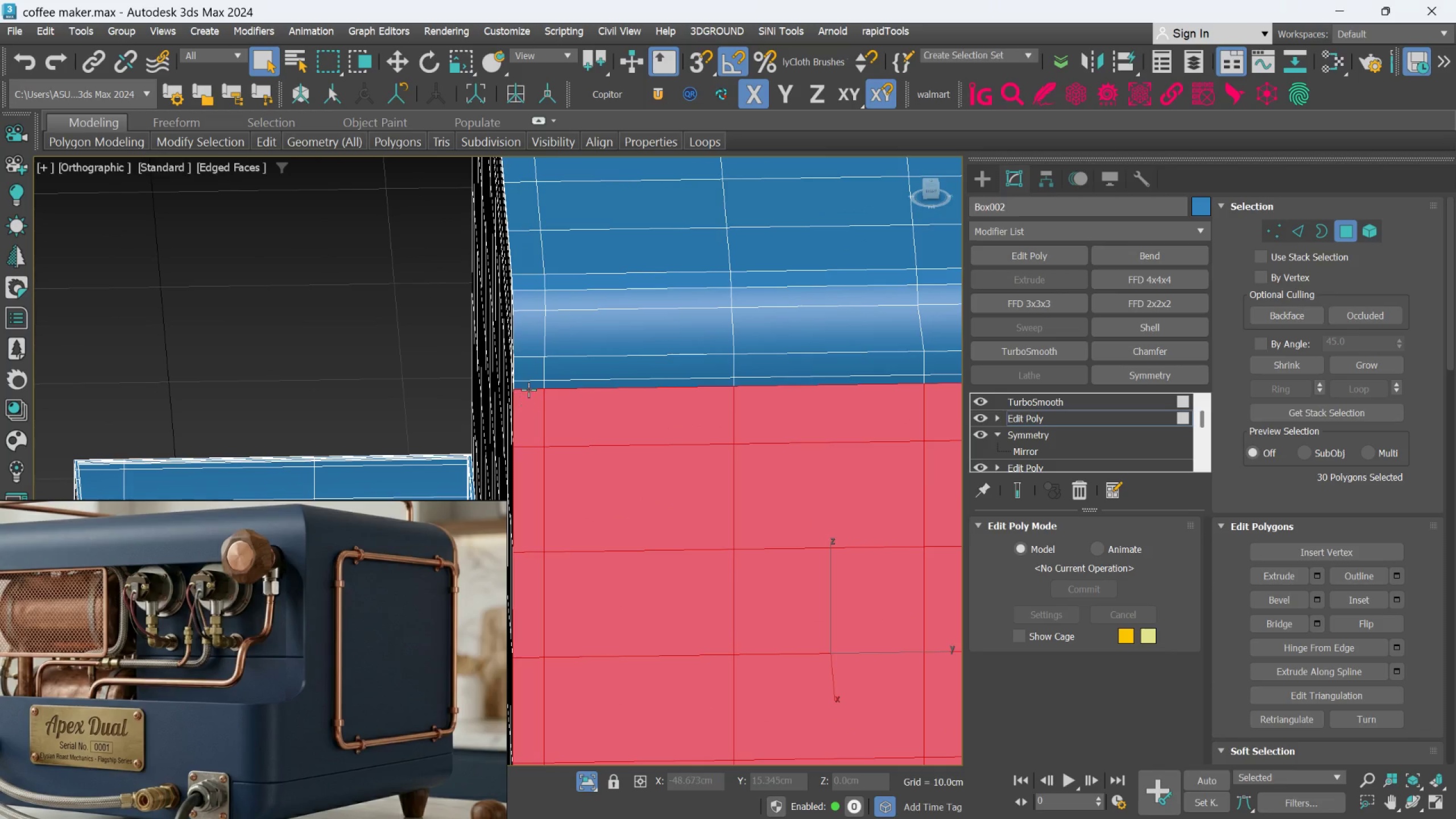 
left_click([528, 390])
 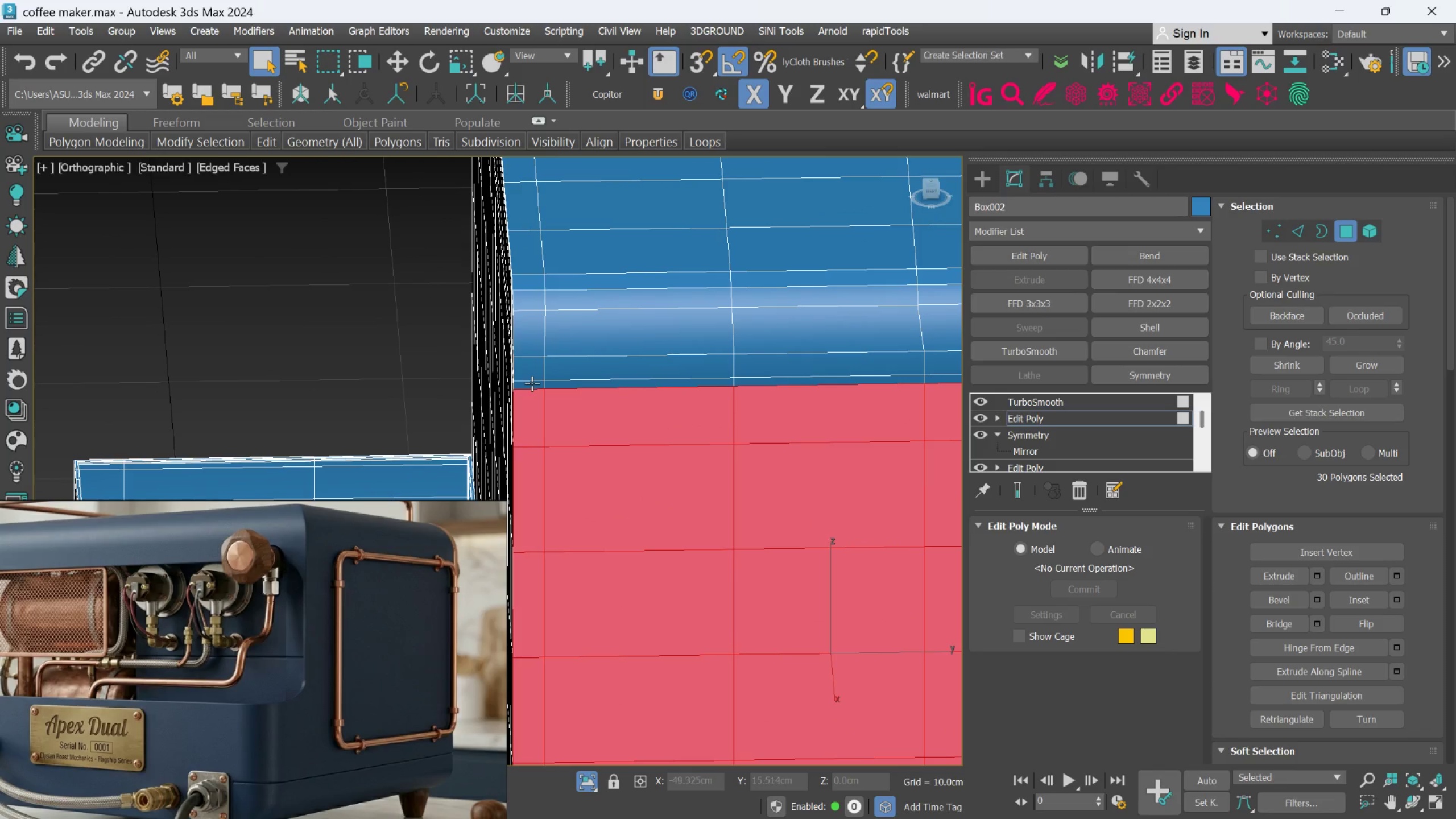 
left_click([532, 383])
 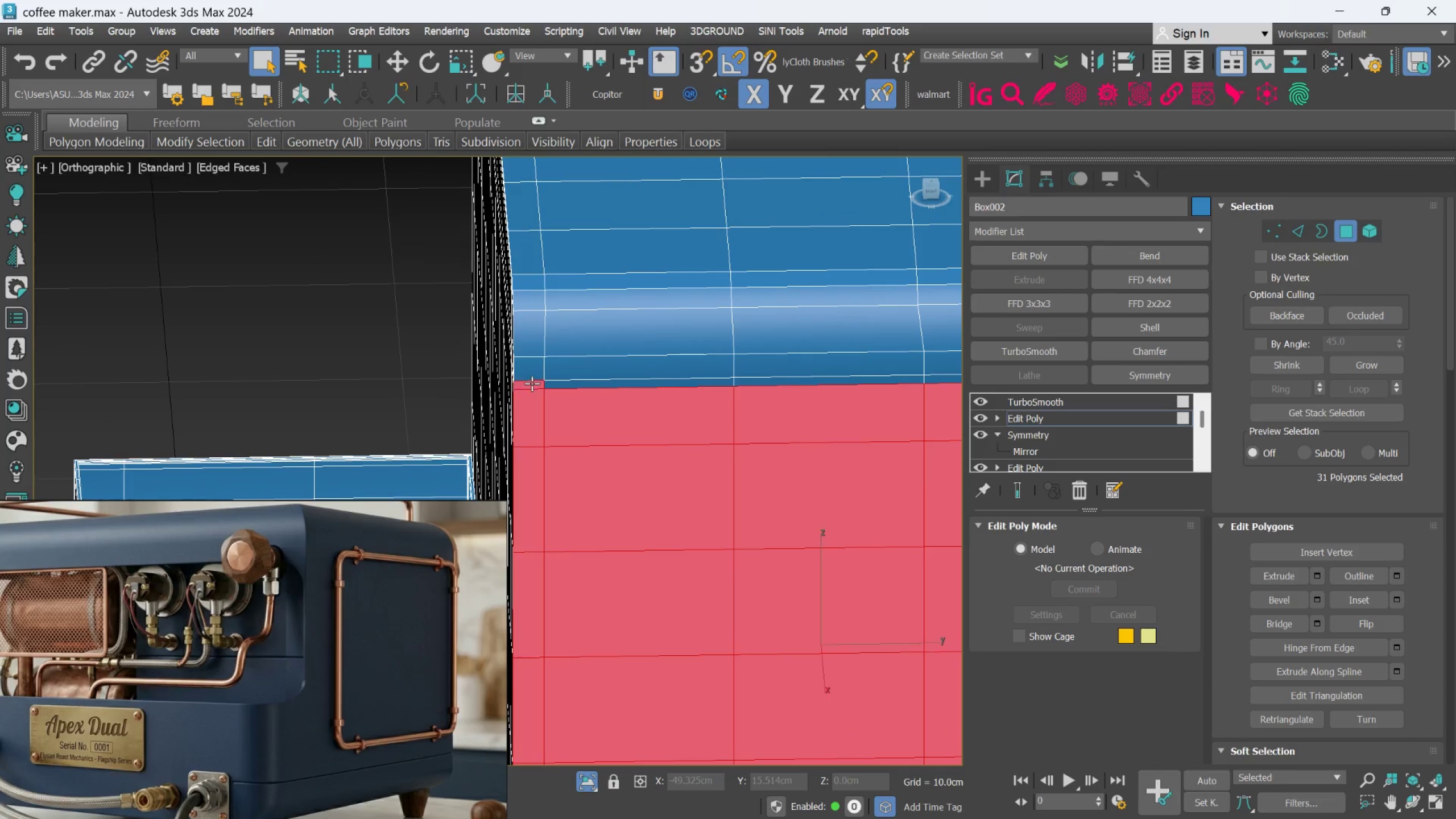 
key(Control+ControlLeft)
 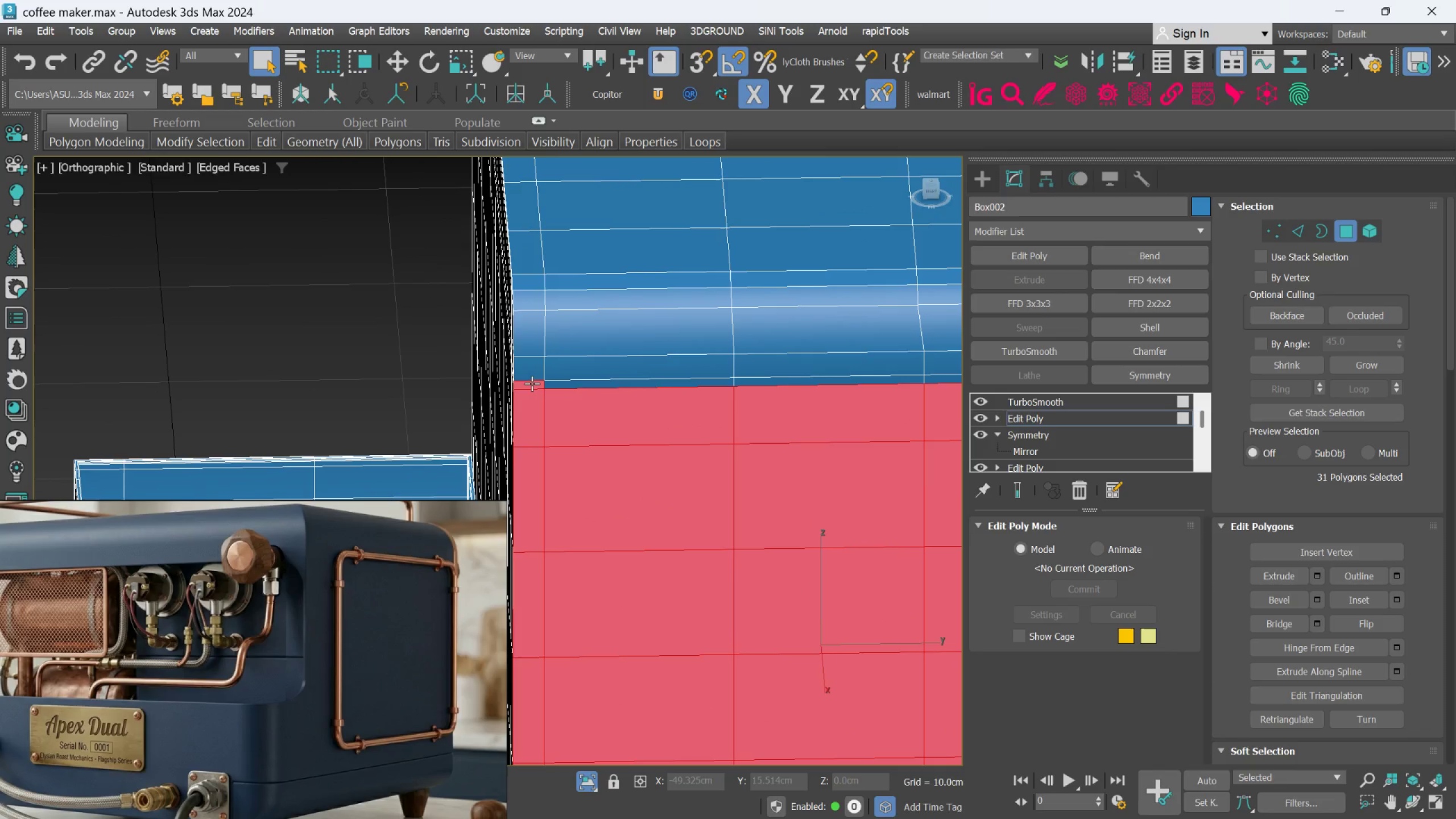 
key(Control+ControlLeft)
 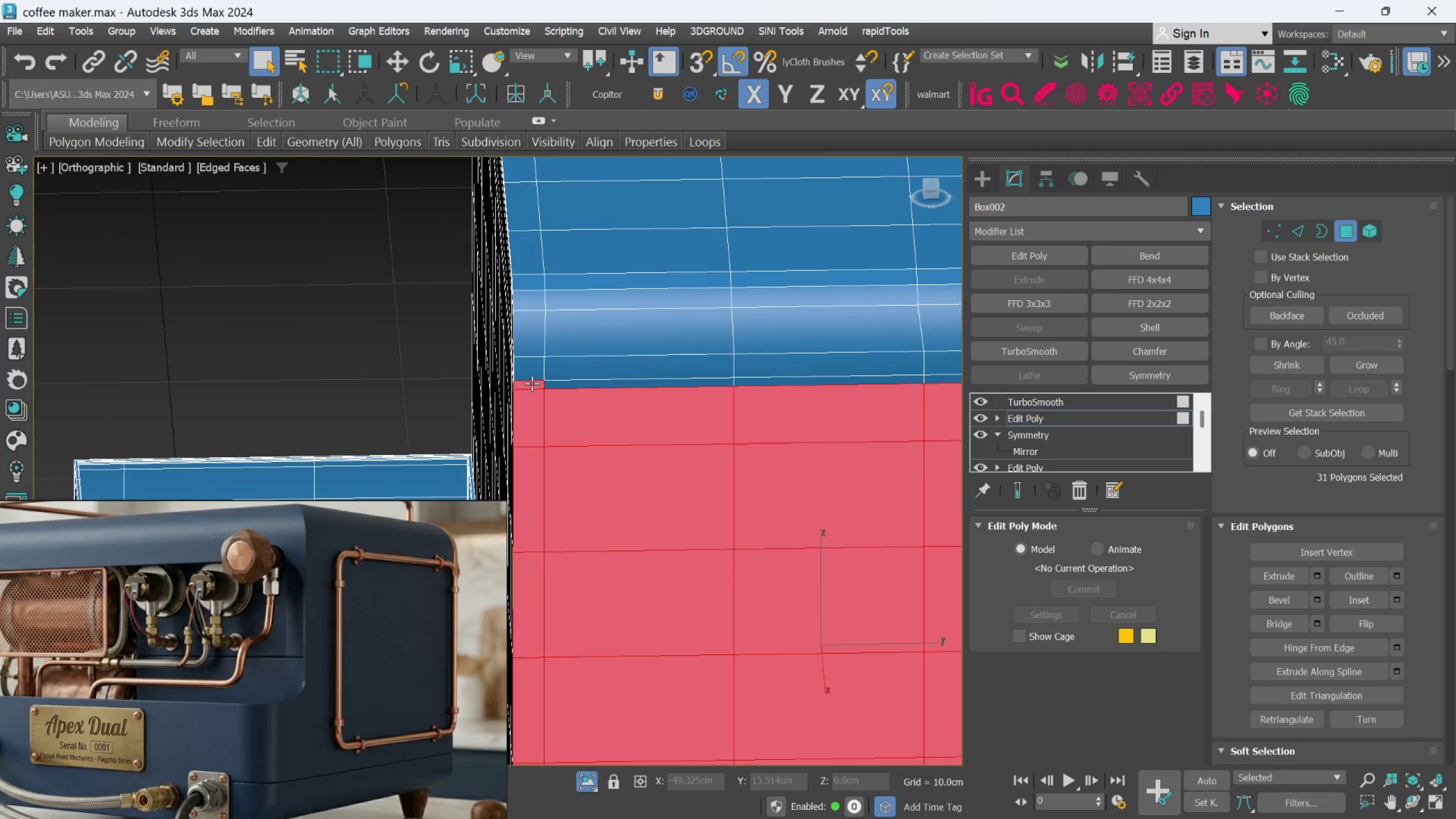 
key(Control+ControlLeft)
 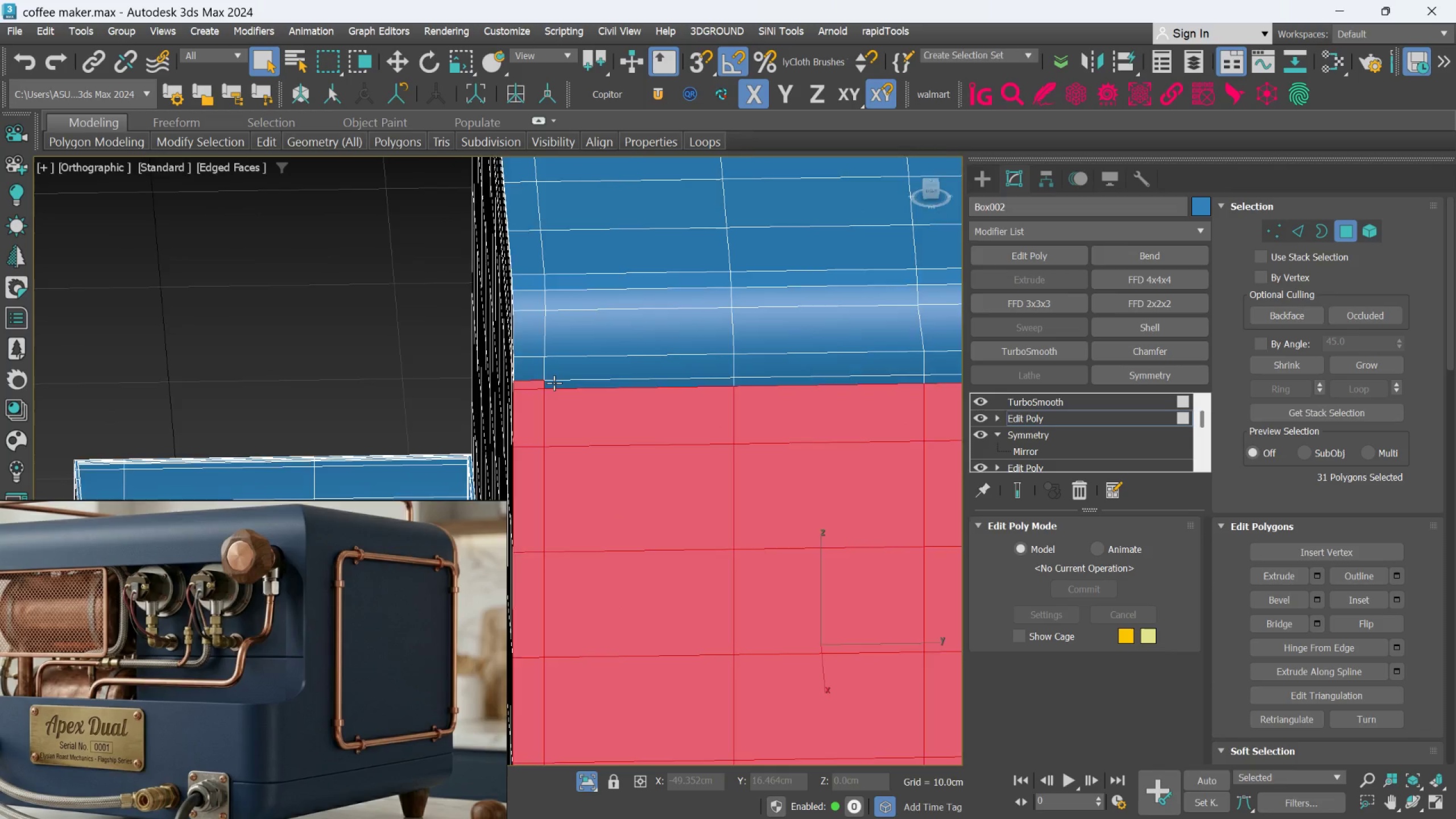 
scroll: coordinate [555, 383], scroll_direction: down, amount: 2.0
 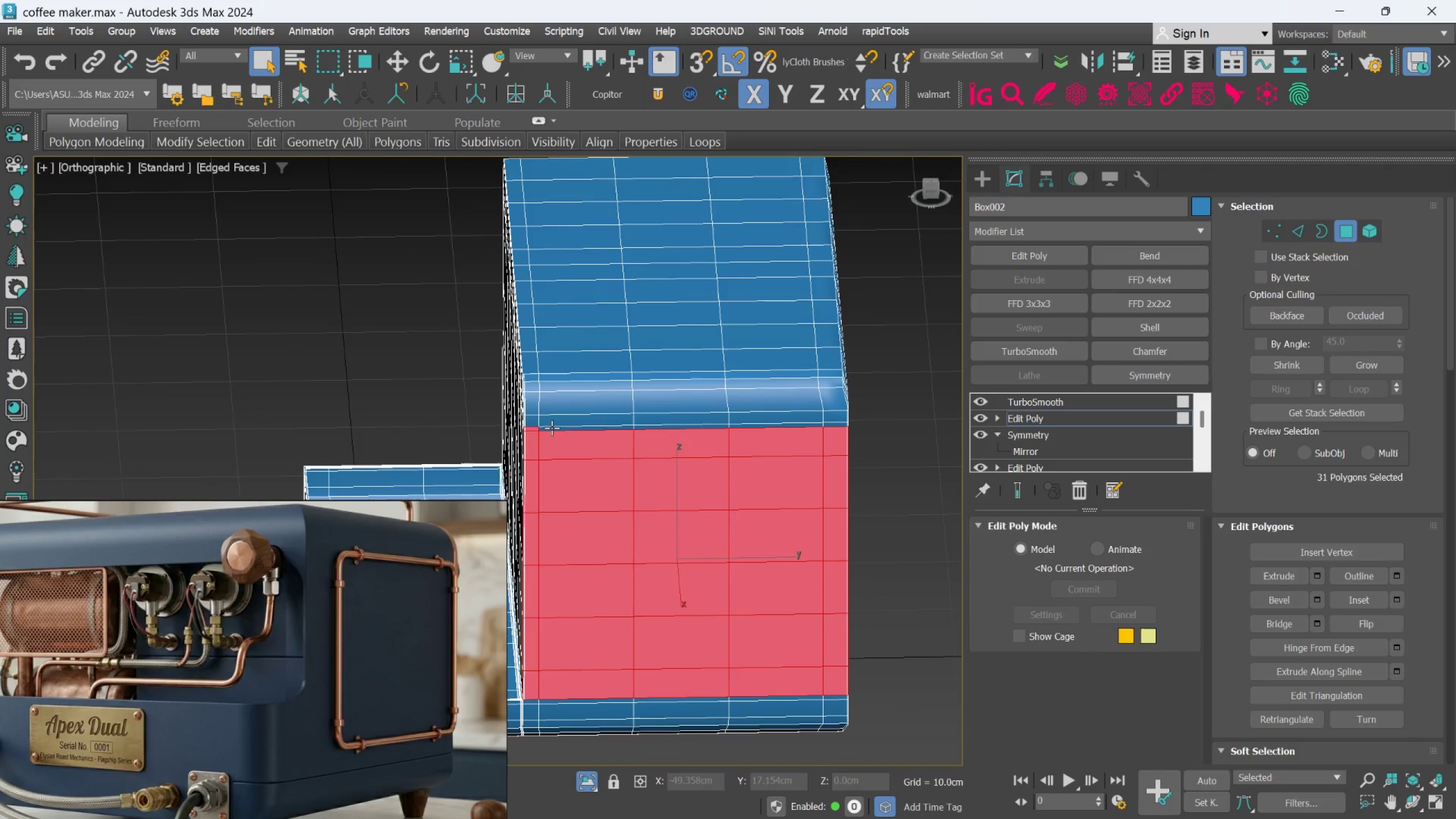 
hold_key(key=AltLeft, duration=0.49)
 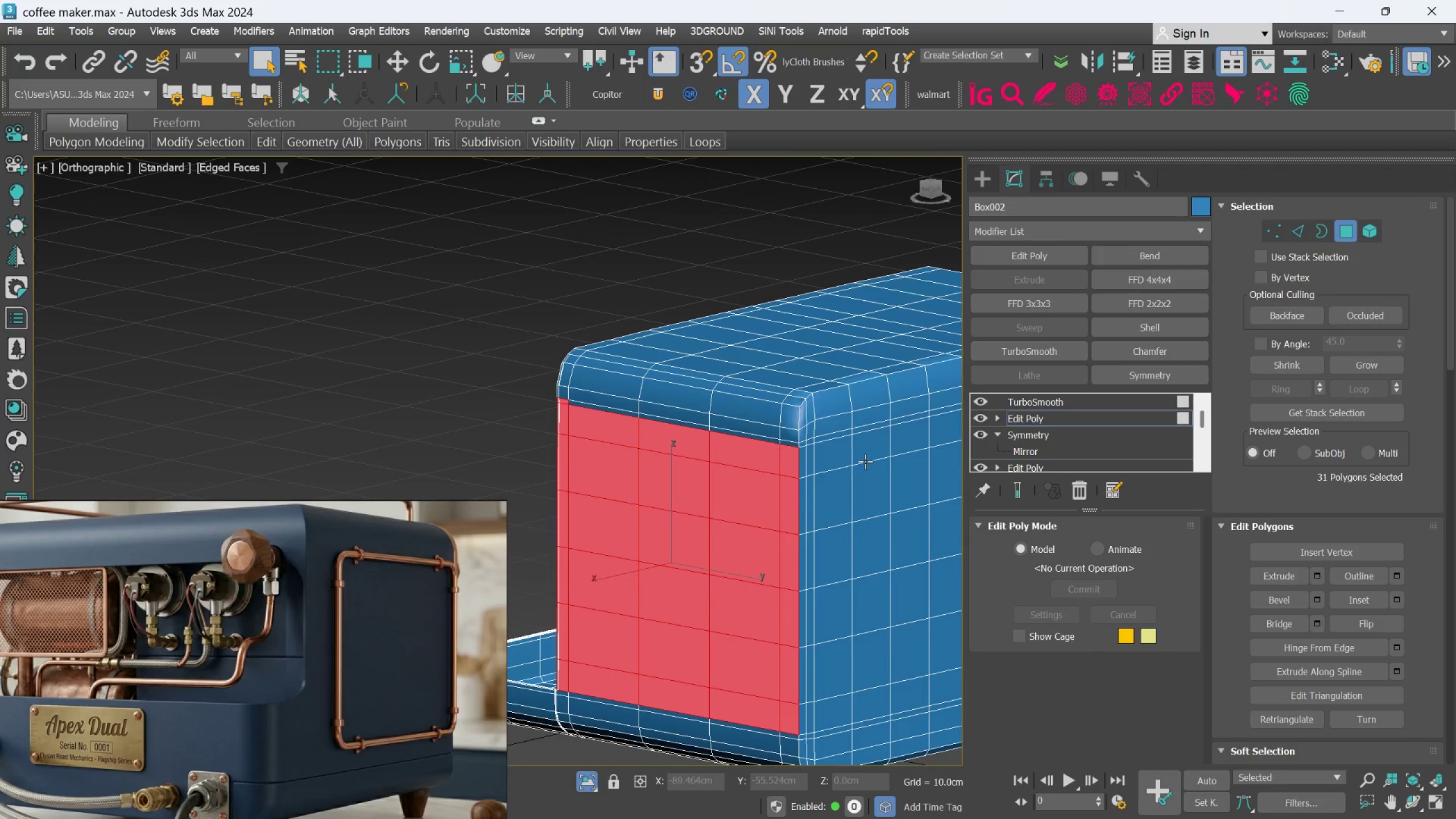 
hold_key(key=ControlLeft, duration=1.53)
 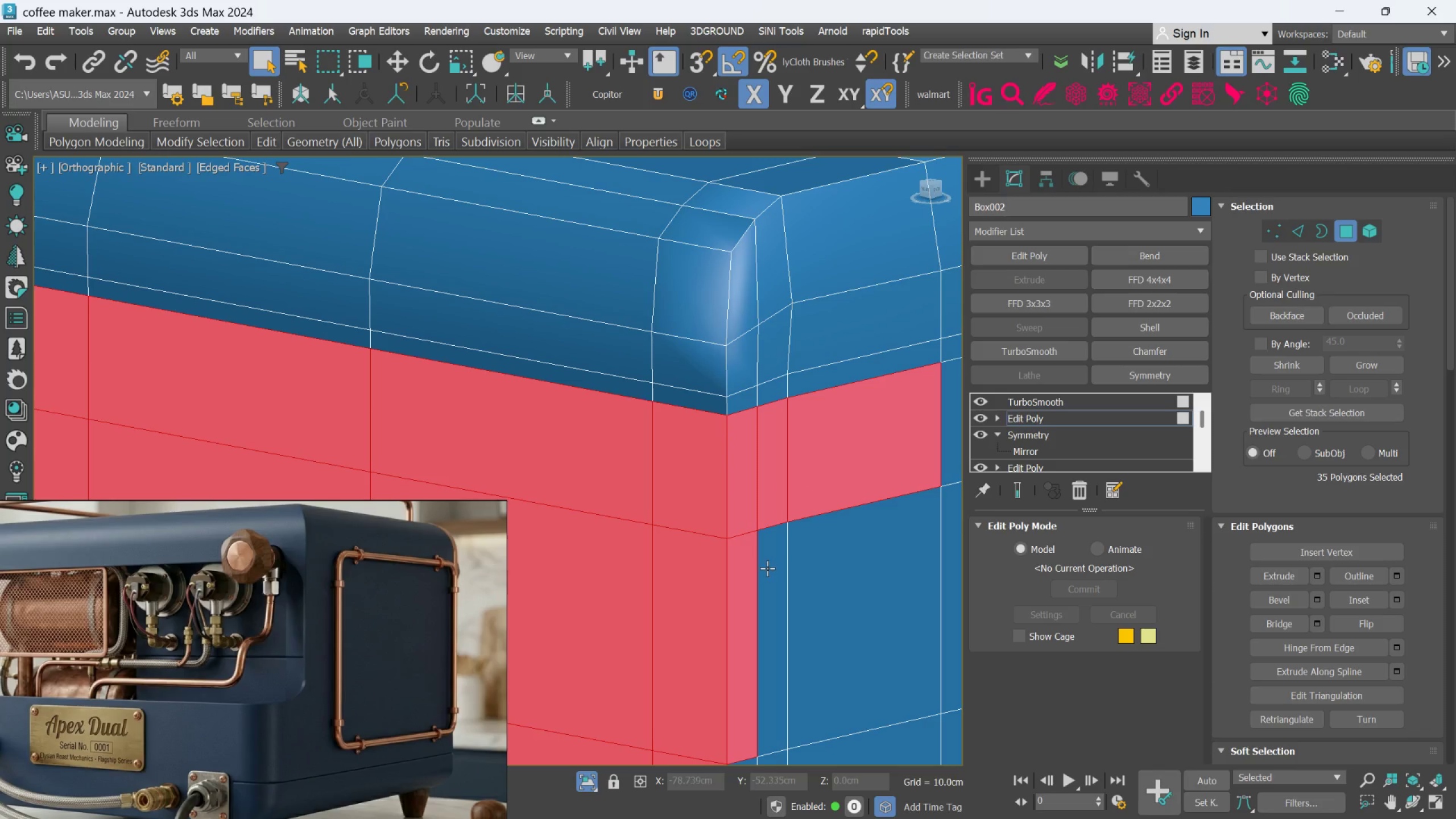 
scroll: coordinate [735, 451], scroll_direction: up, amount: 4.0
 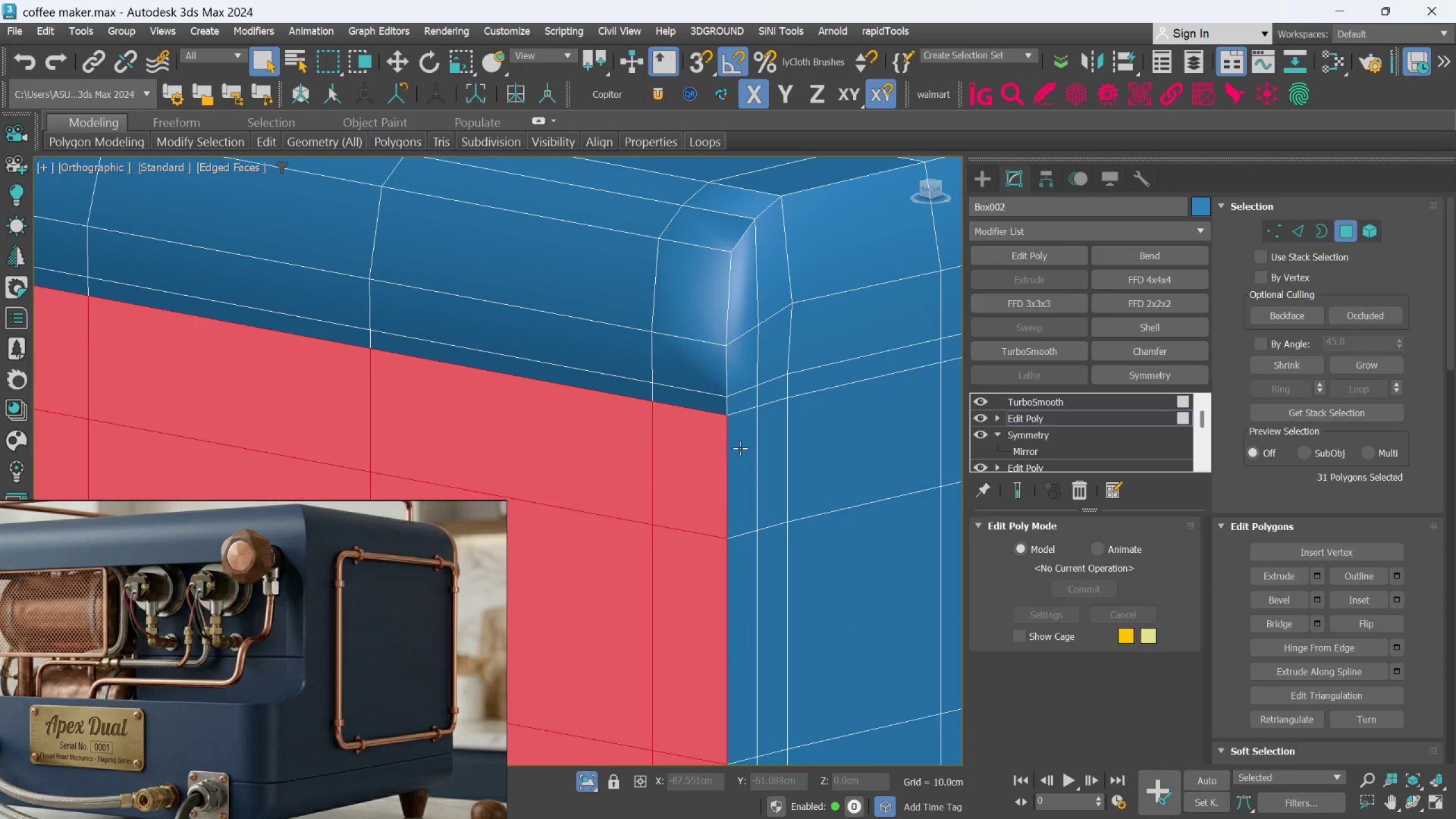 
left_click([741, 464])
 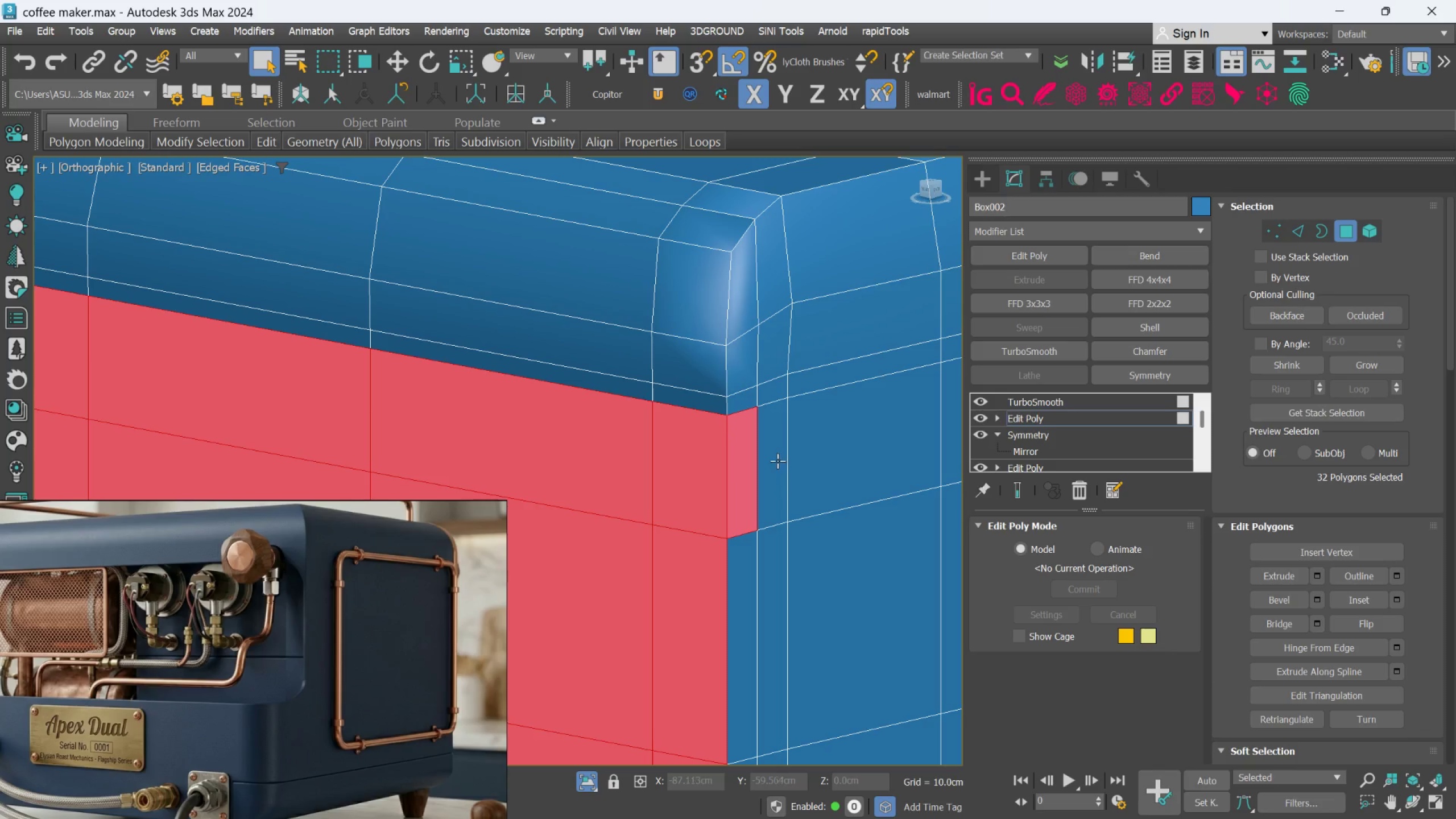 
left_click([774, 461])
 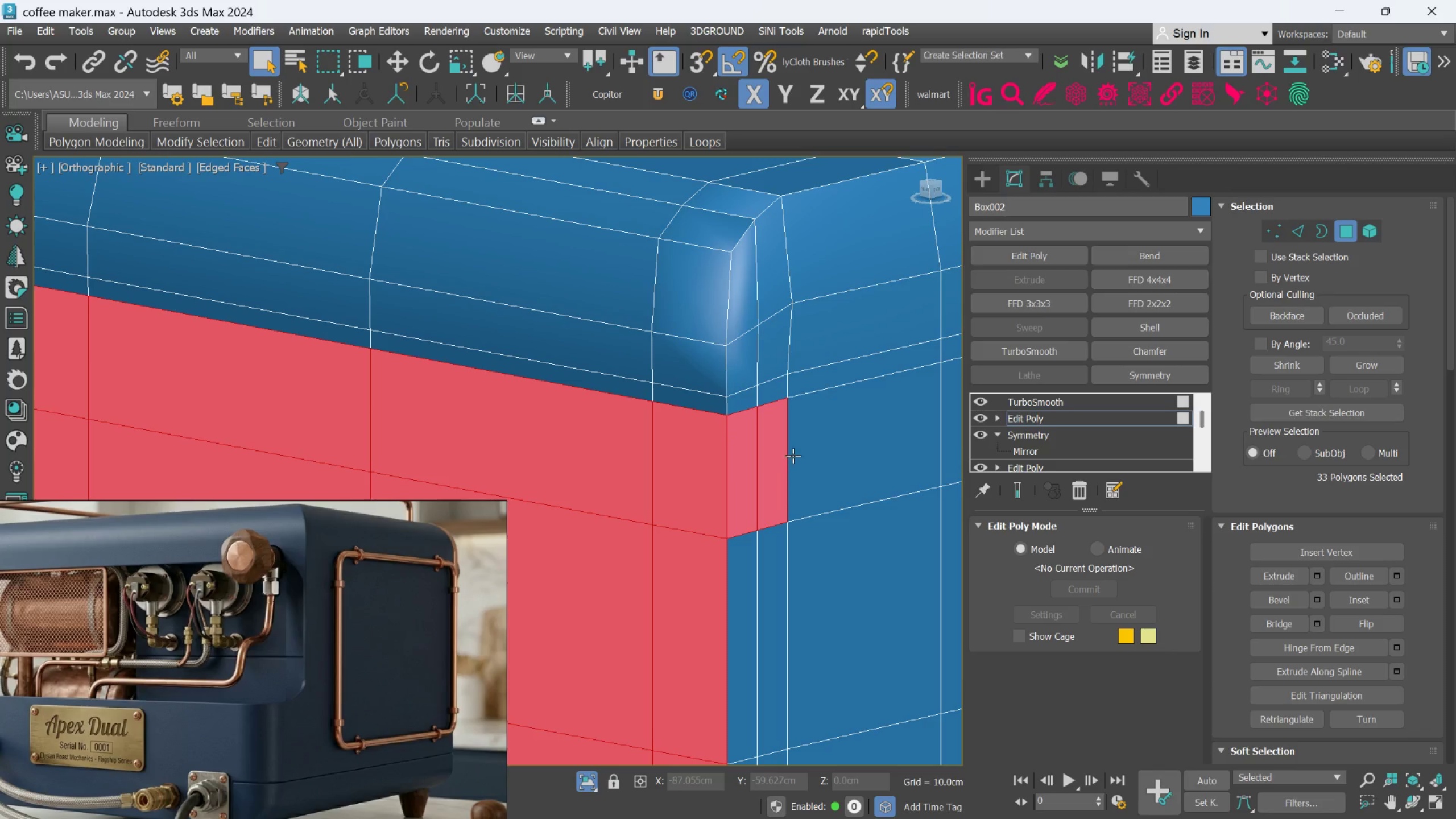 
double_click([804, 452])
 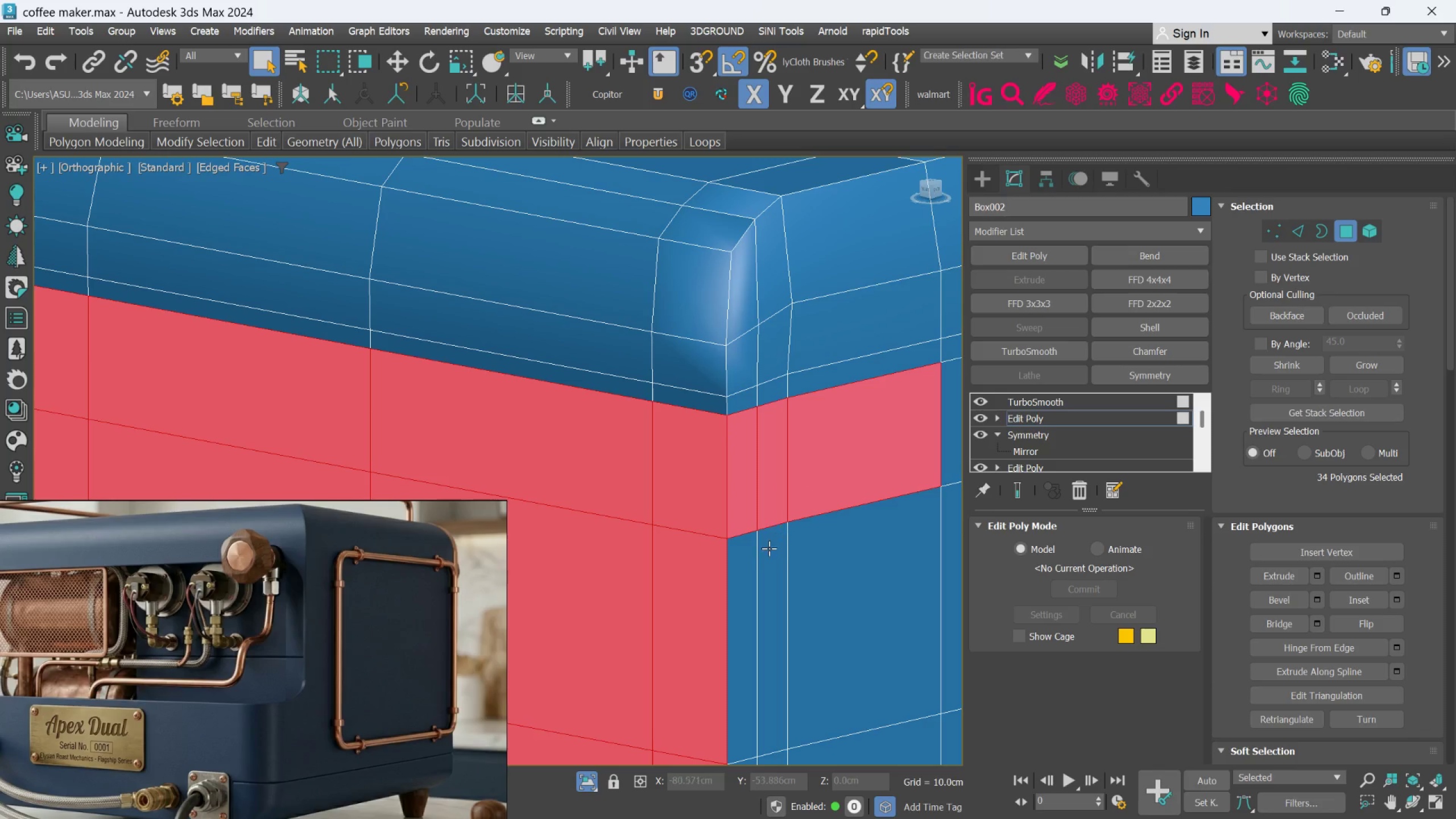 
hold_key(key=ControlLeft, duration=1.22)
left_click([750, 570])
 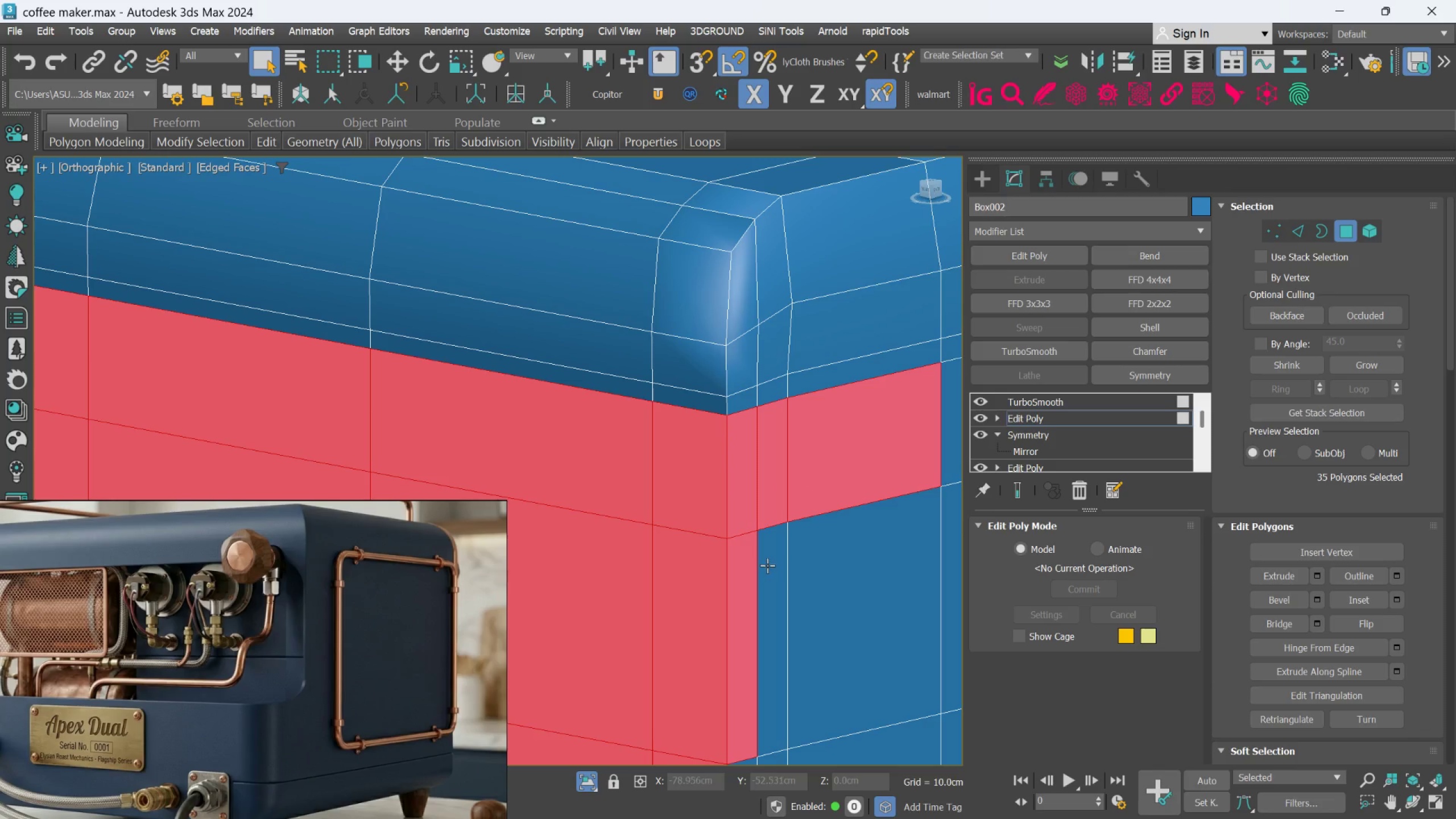 
double_click([767, 565])
 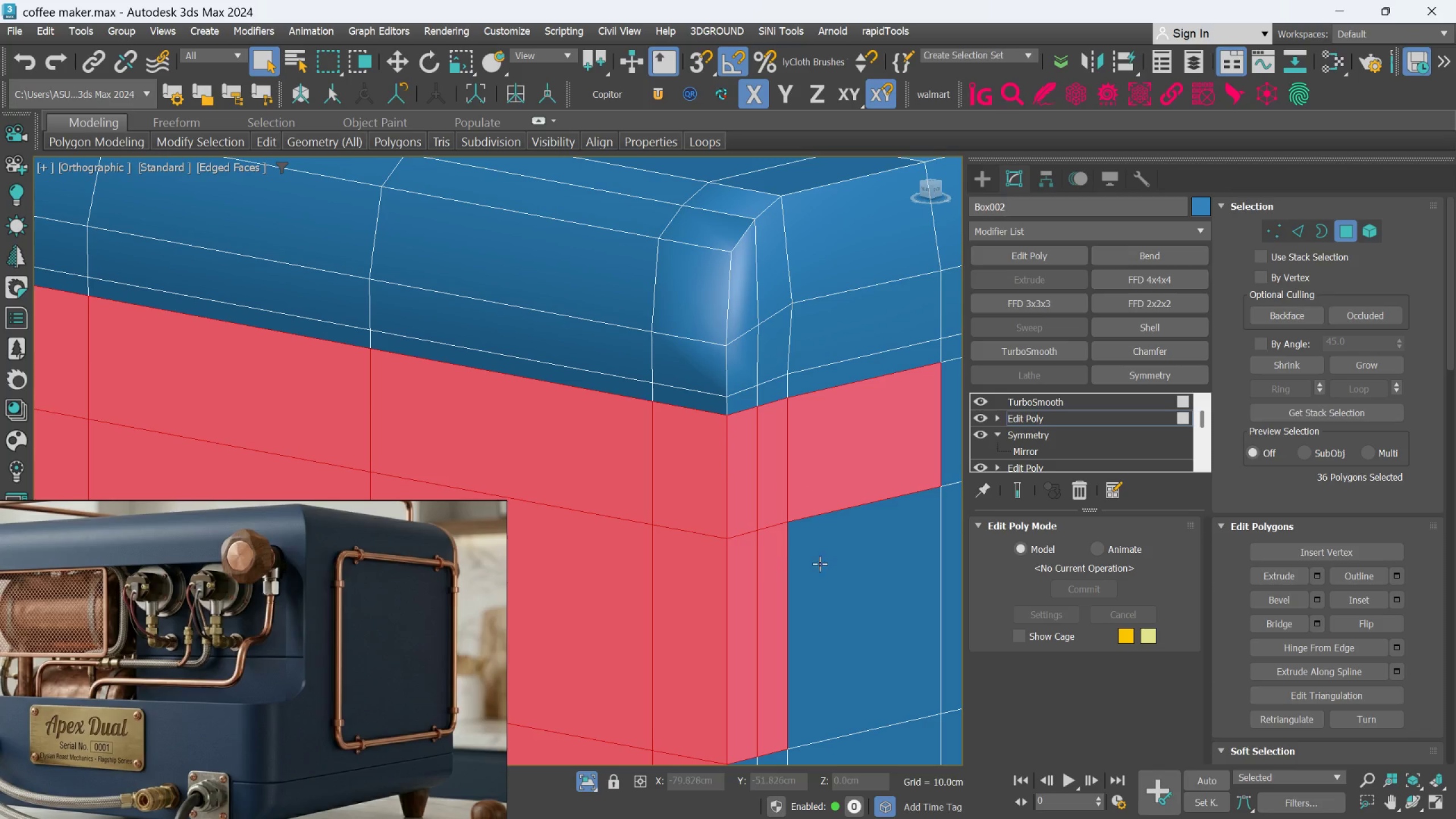 
triple_click([821, 563])
 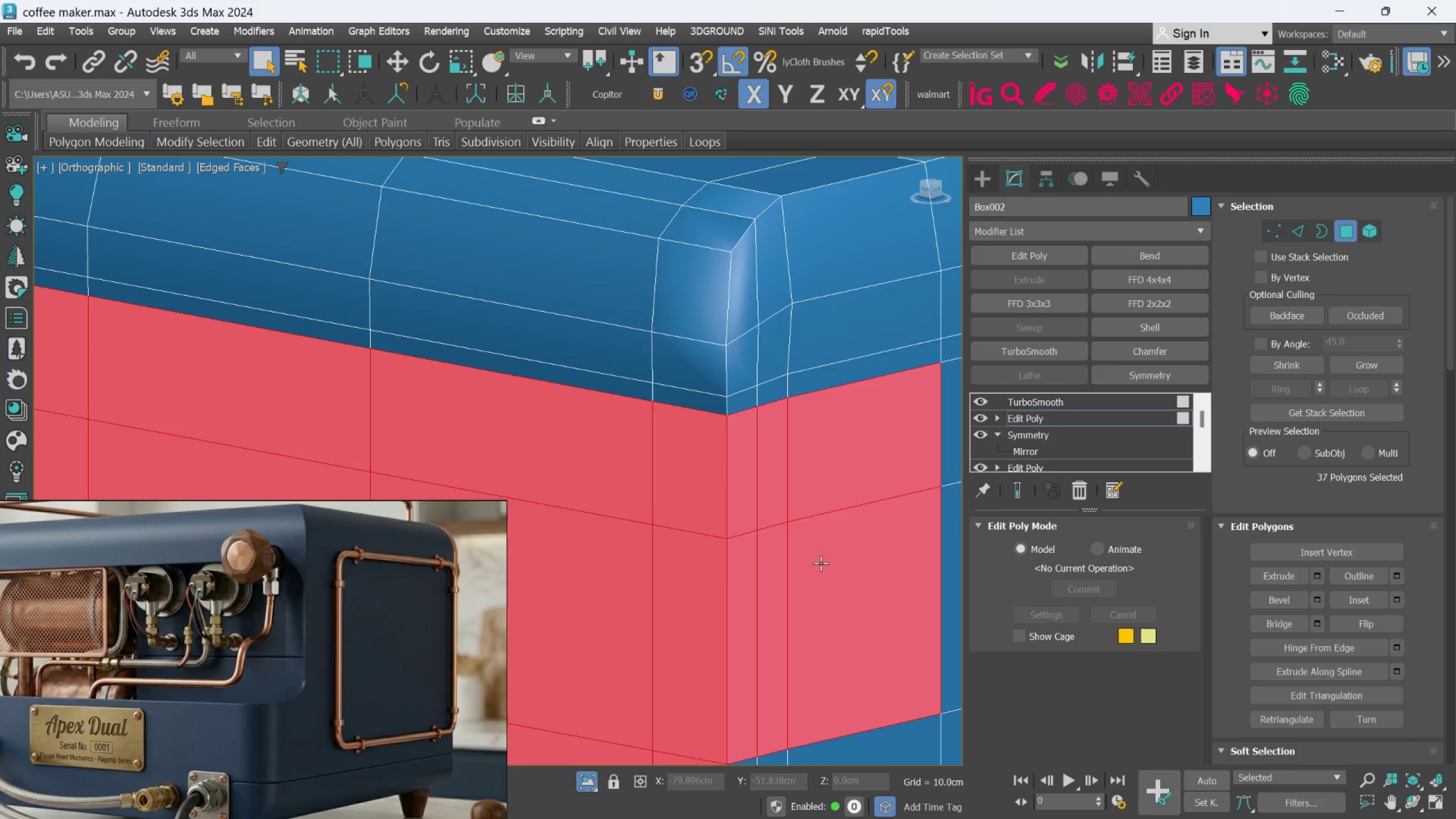 
scroll: coordinate [825, 568], scroll_direction: down, amount: 3.0
 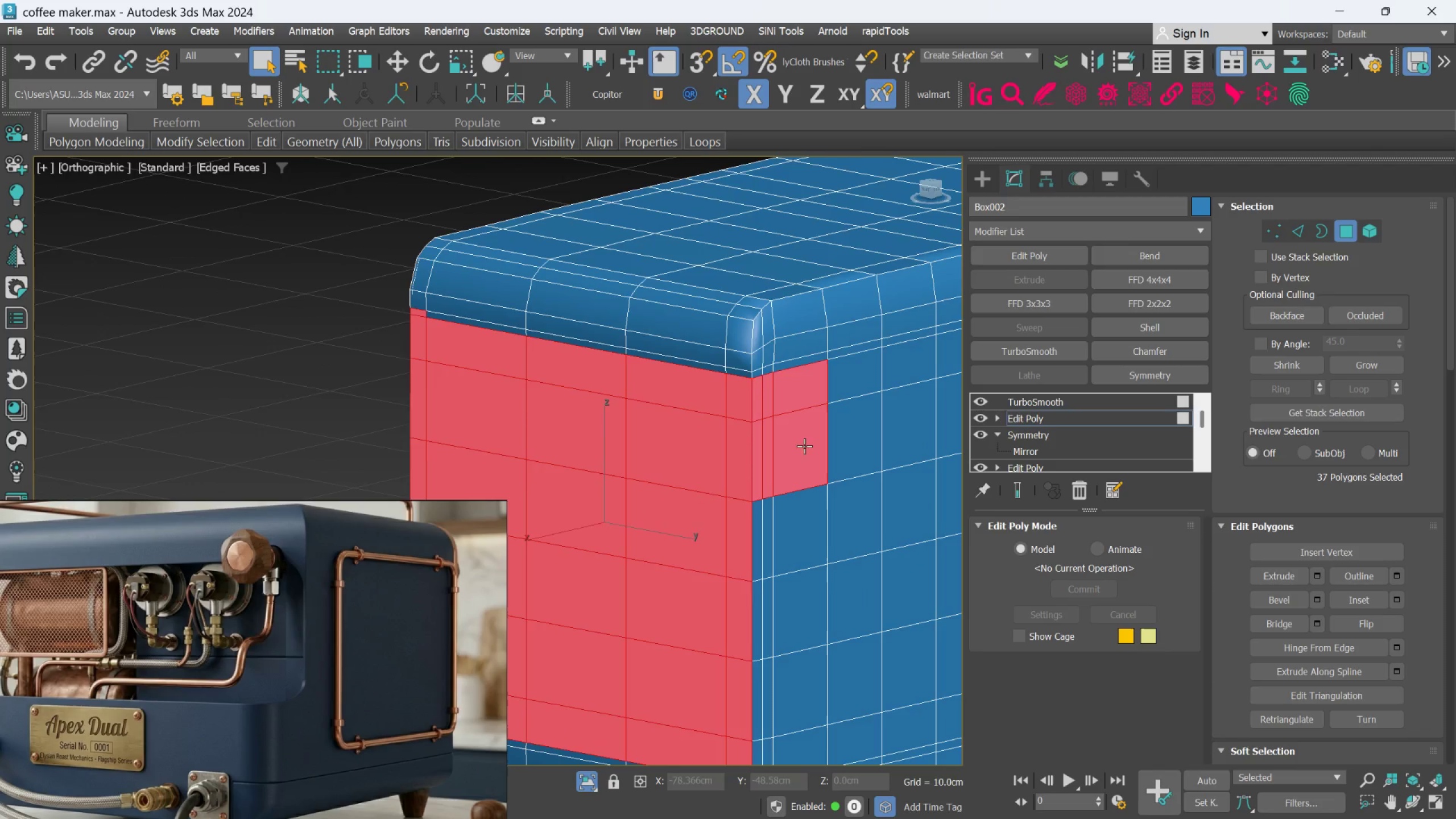 
hold_key(key=ControlLeft, duration=1.18)
 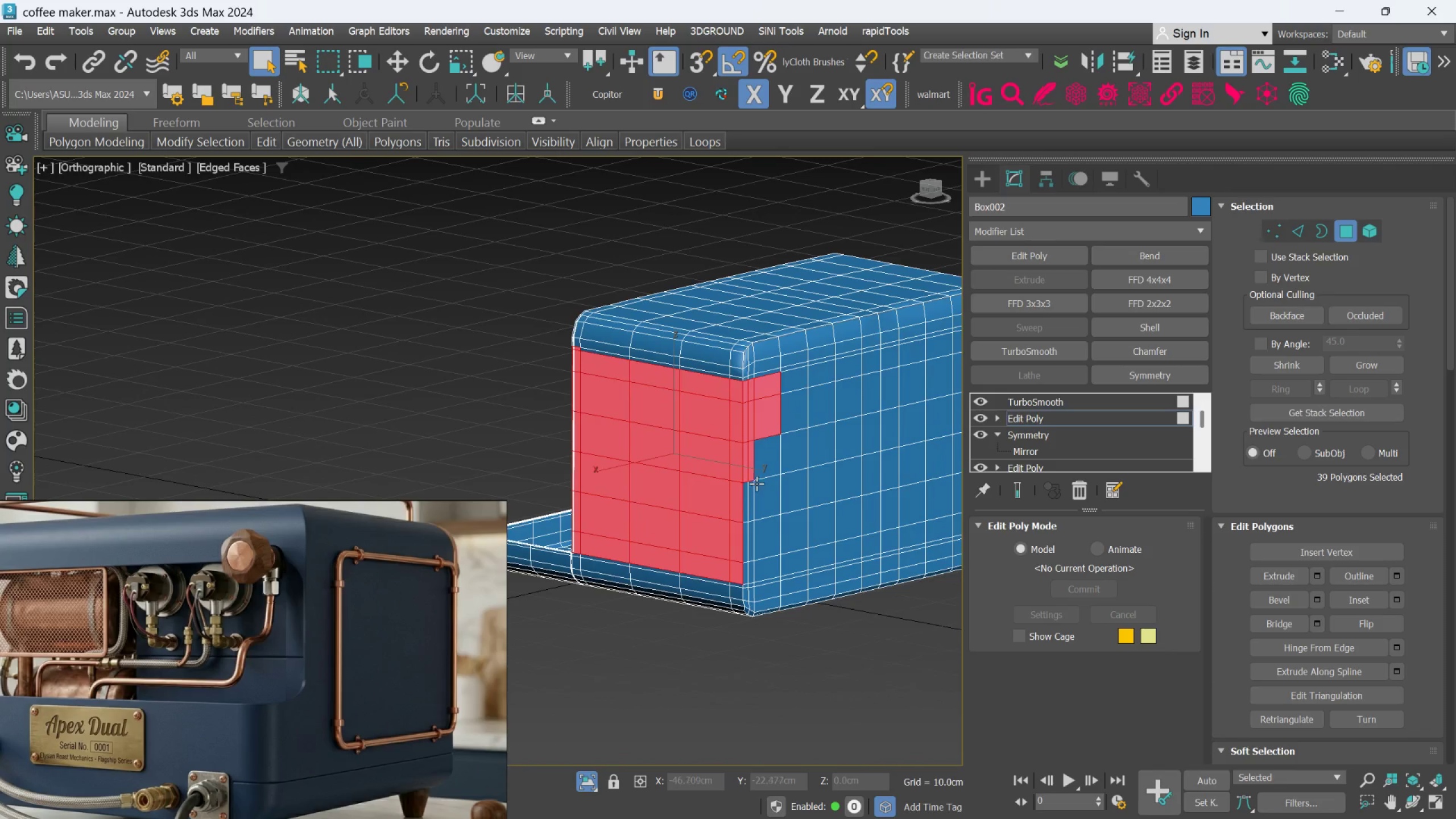 
scroll: coordinate [770, 564], scroll_direction: up, amount: 3.0
 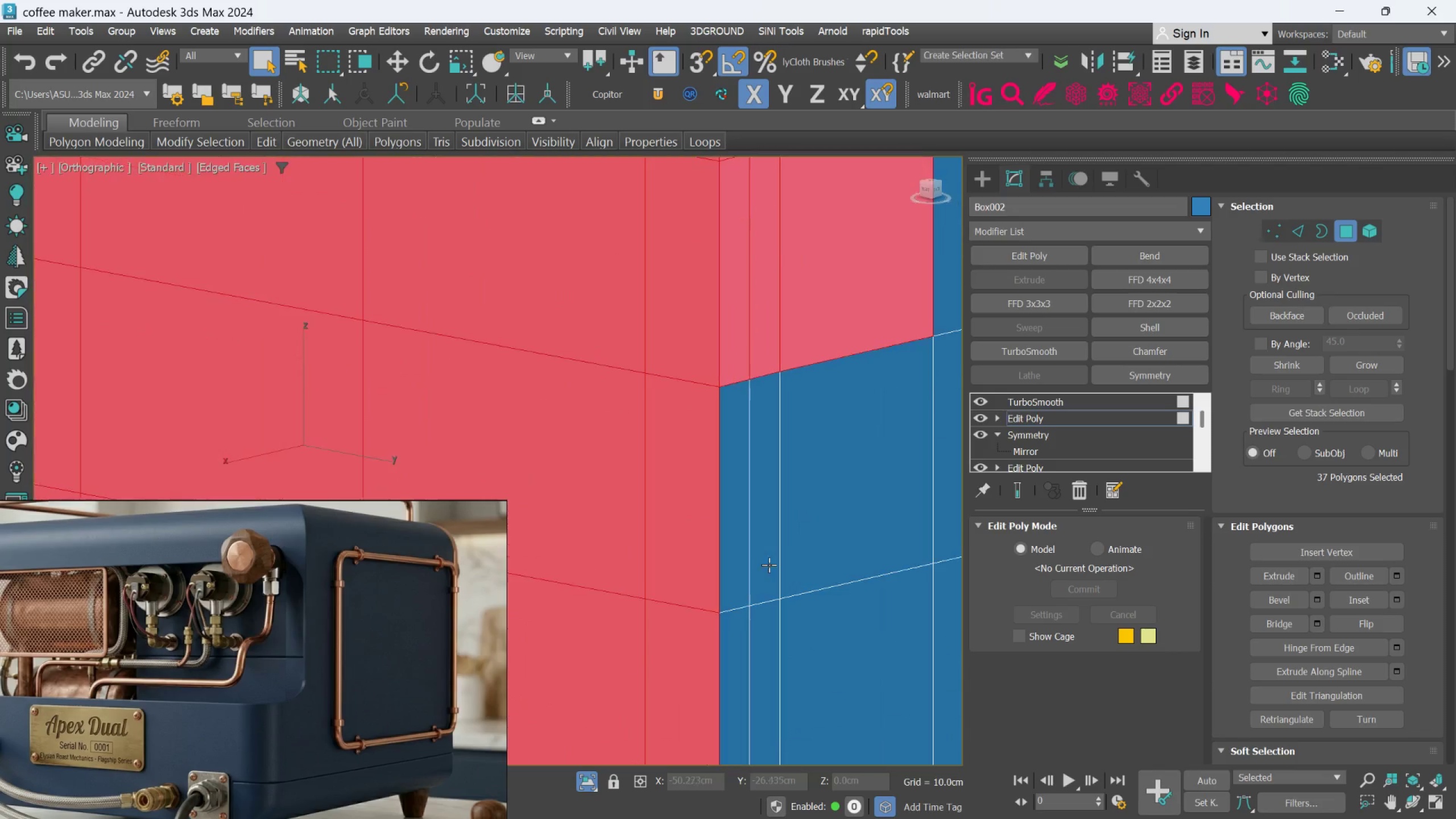 
left_click([746, 551])
 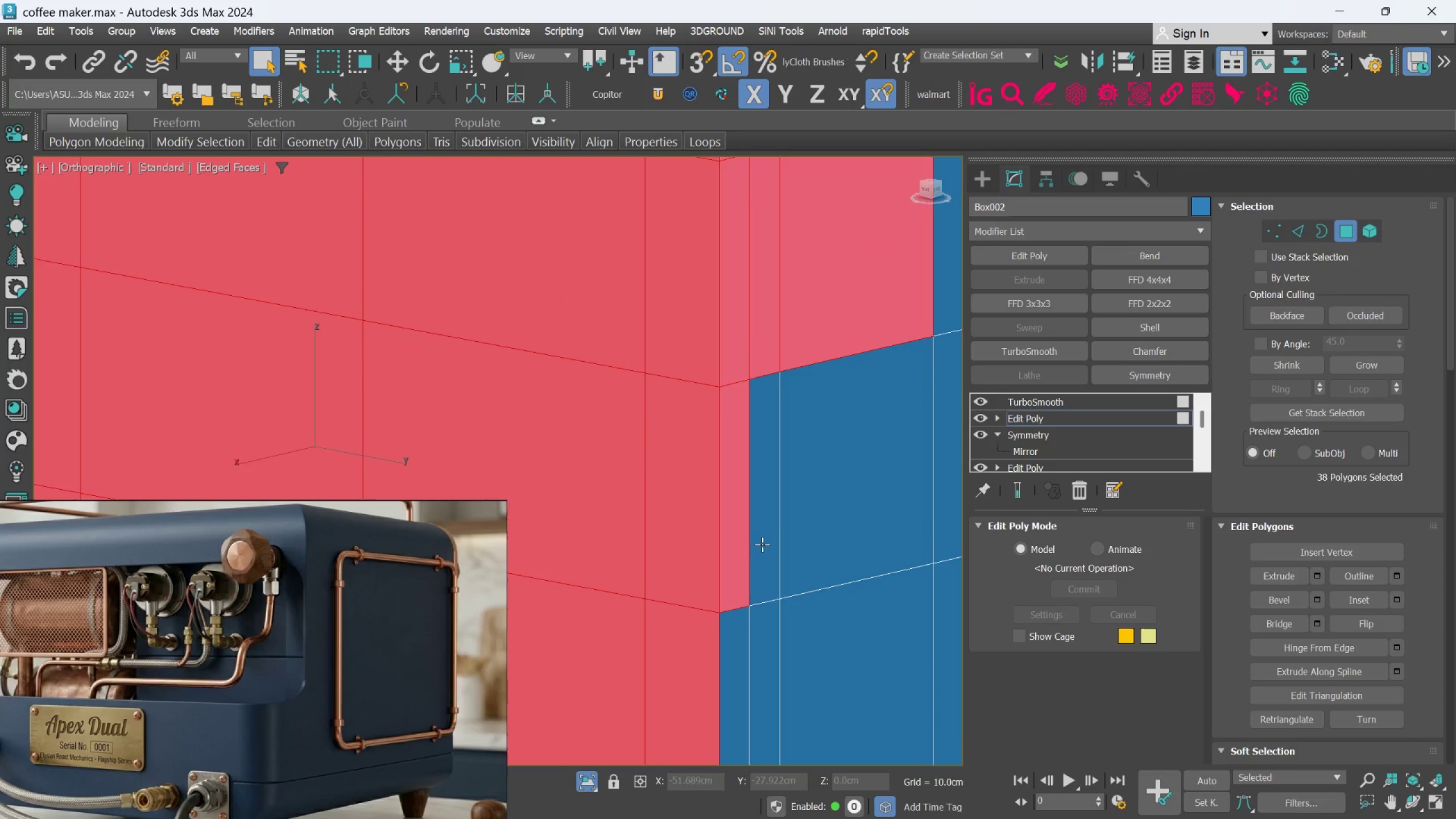 
double_click([762, 544])
 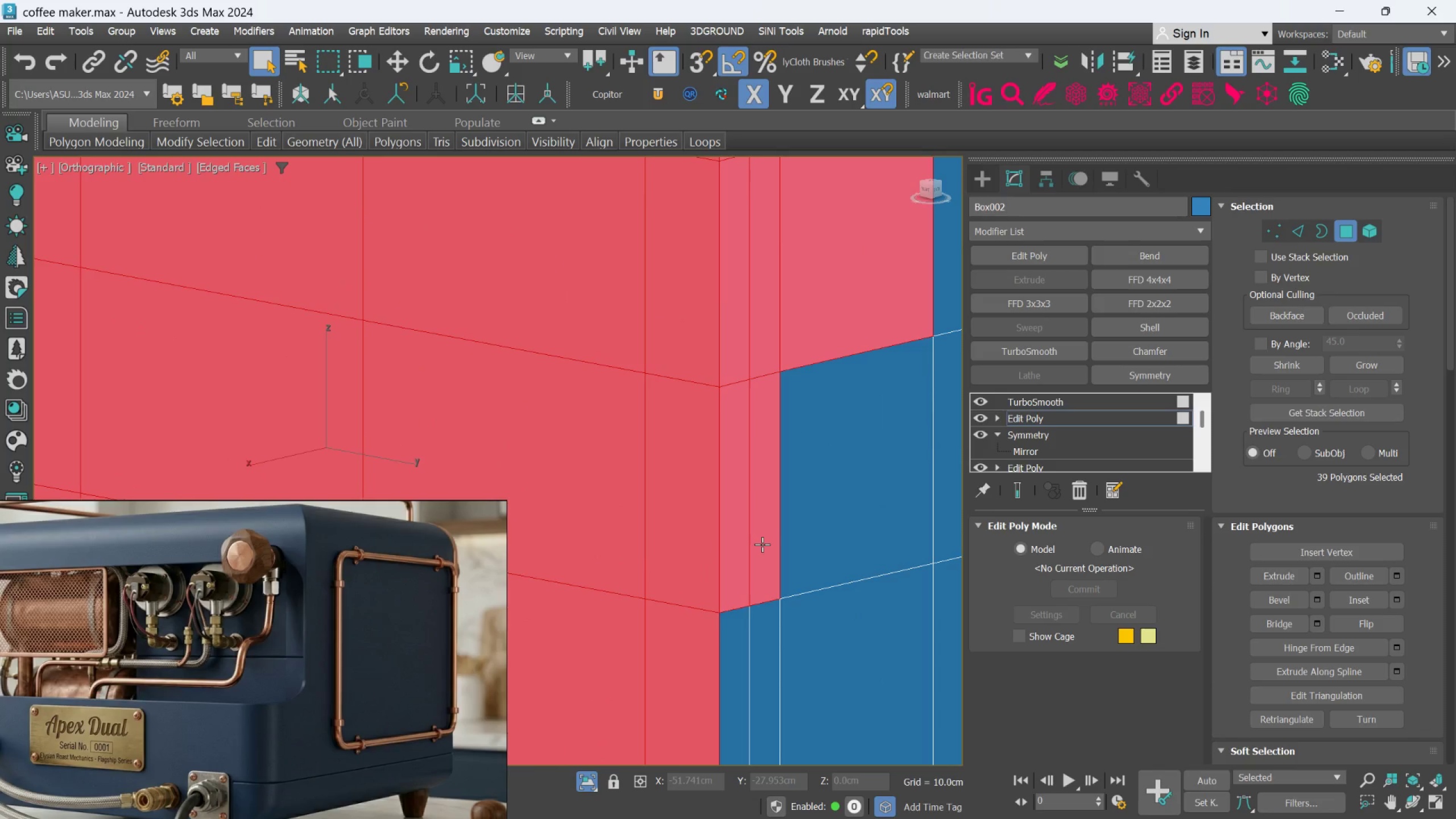 
scroll: coordinate [764, 552], scroll_direction: down, amount: 3.0
 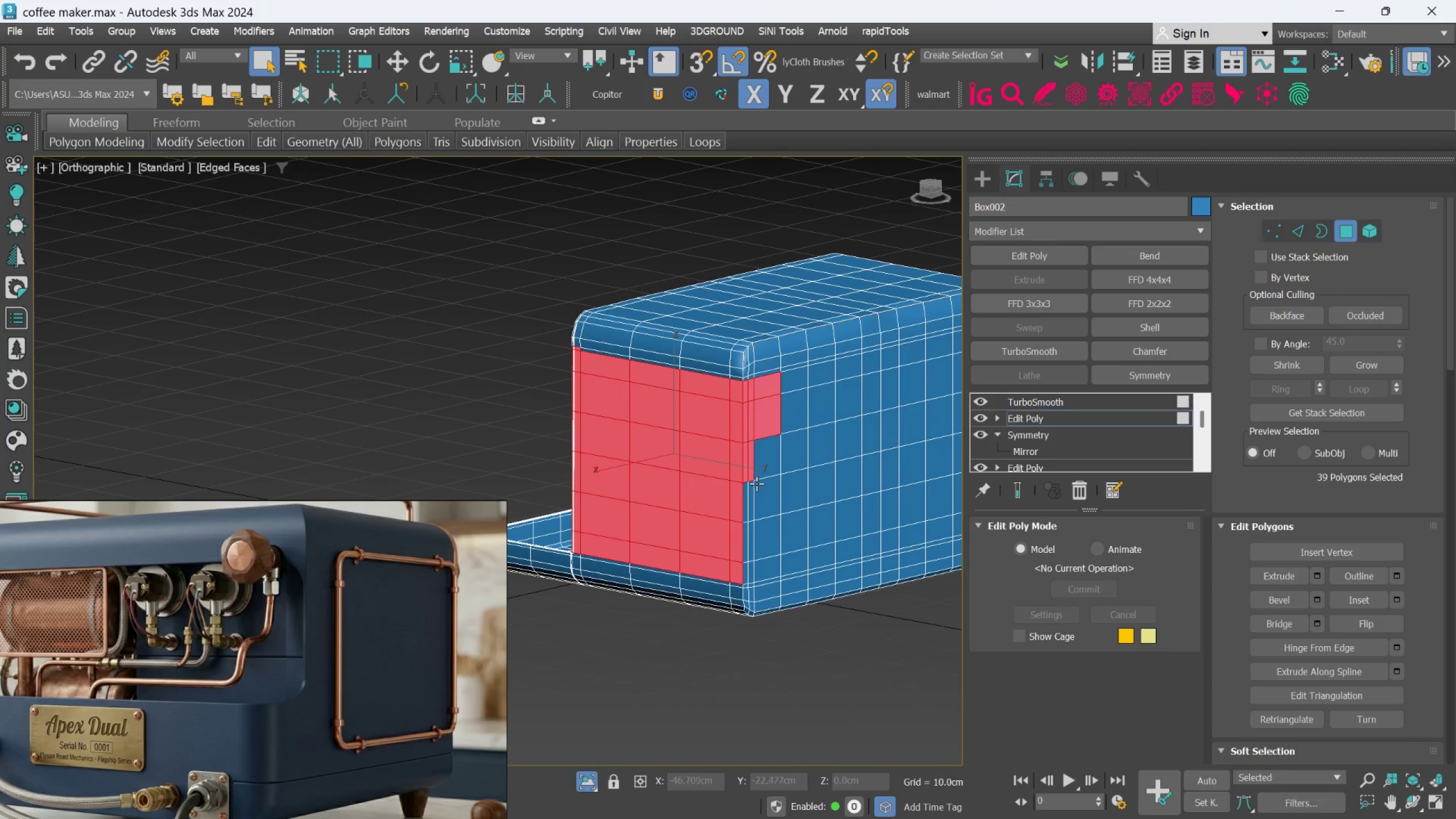 
hold_key(key=ControlLeft, duration=1.5)
 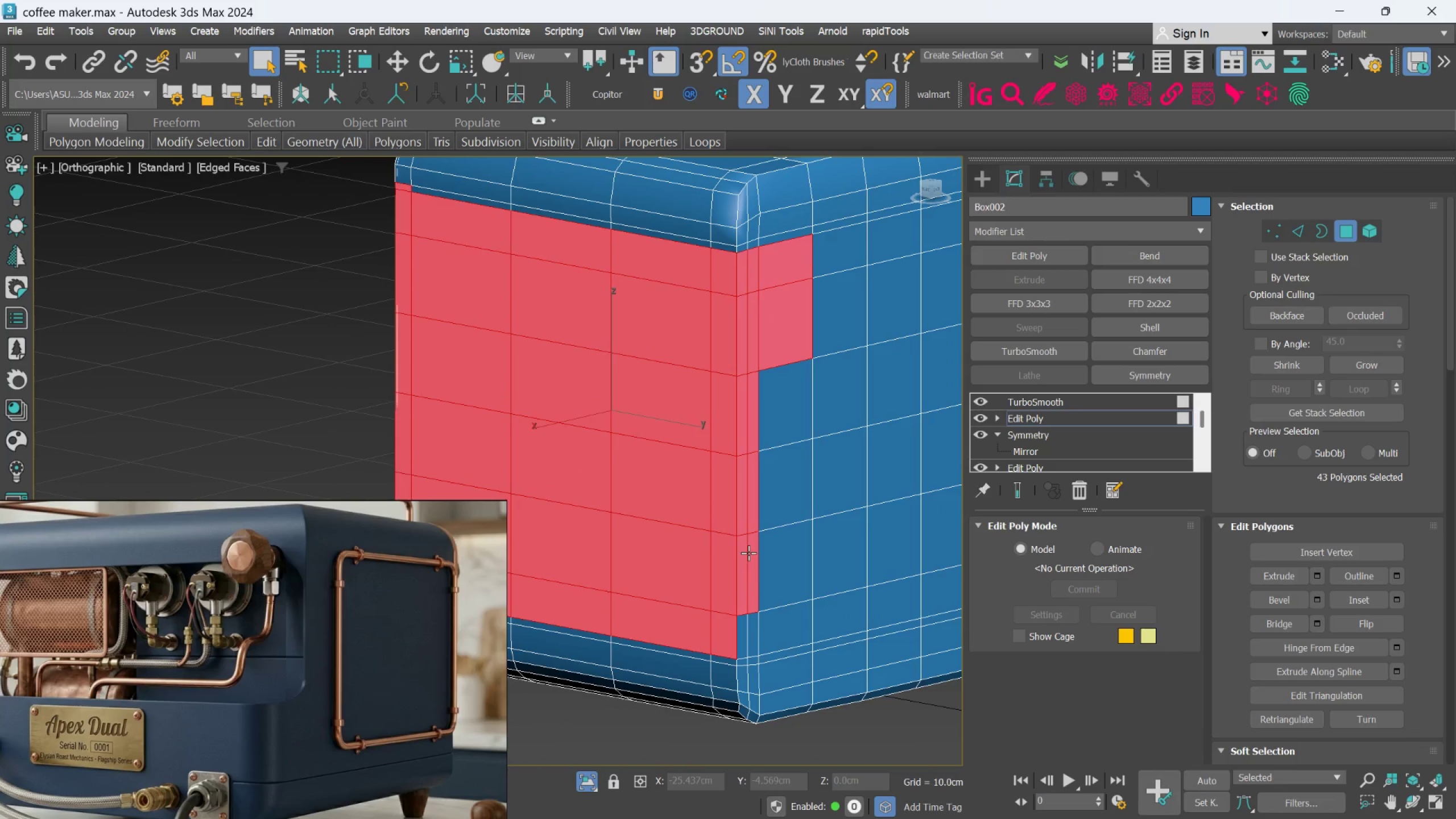 
scroll: coordinate [748, 510], scroll_direction: up, amount: 2.0
 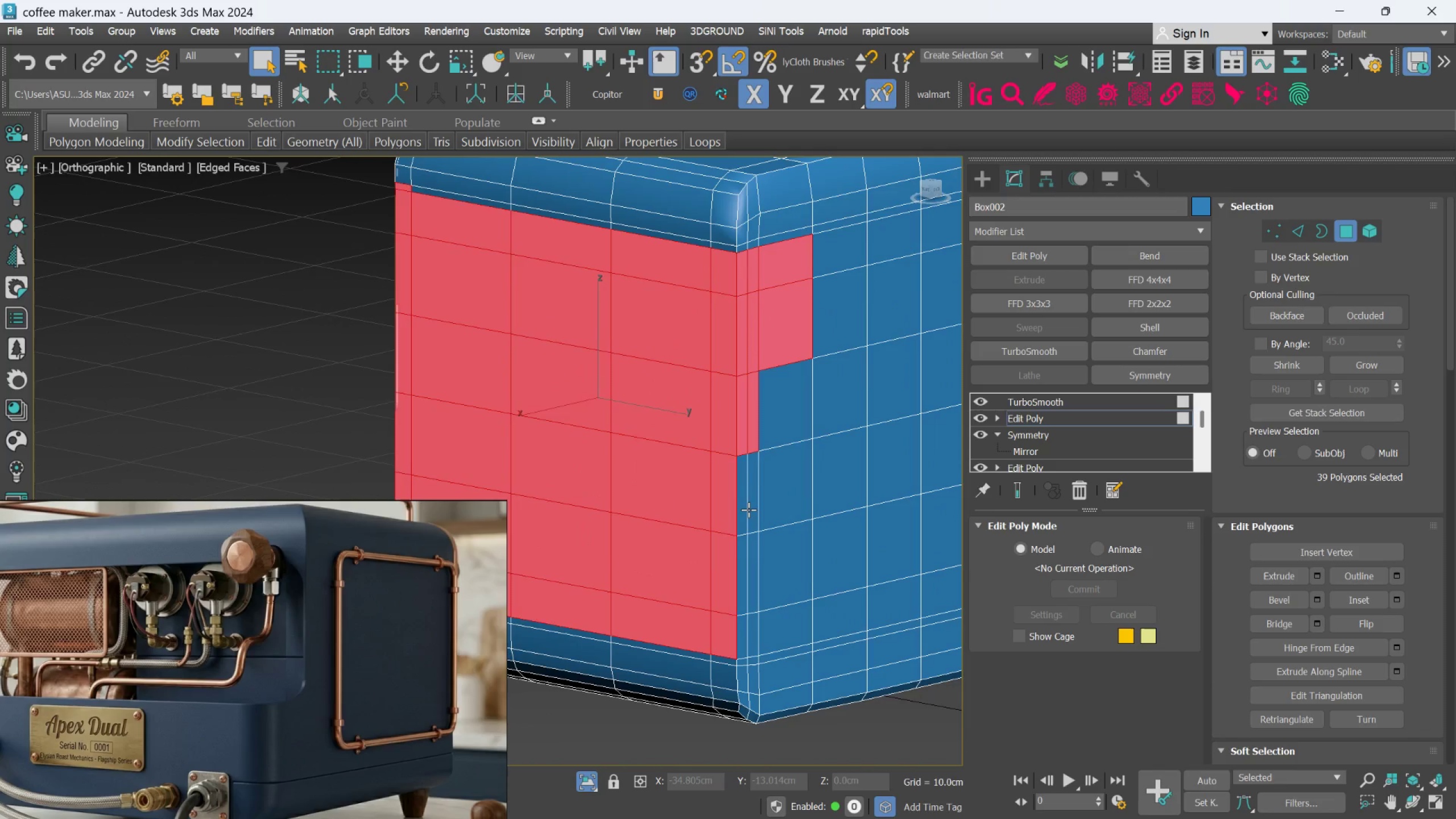 
left_click([741, 513])
 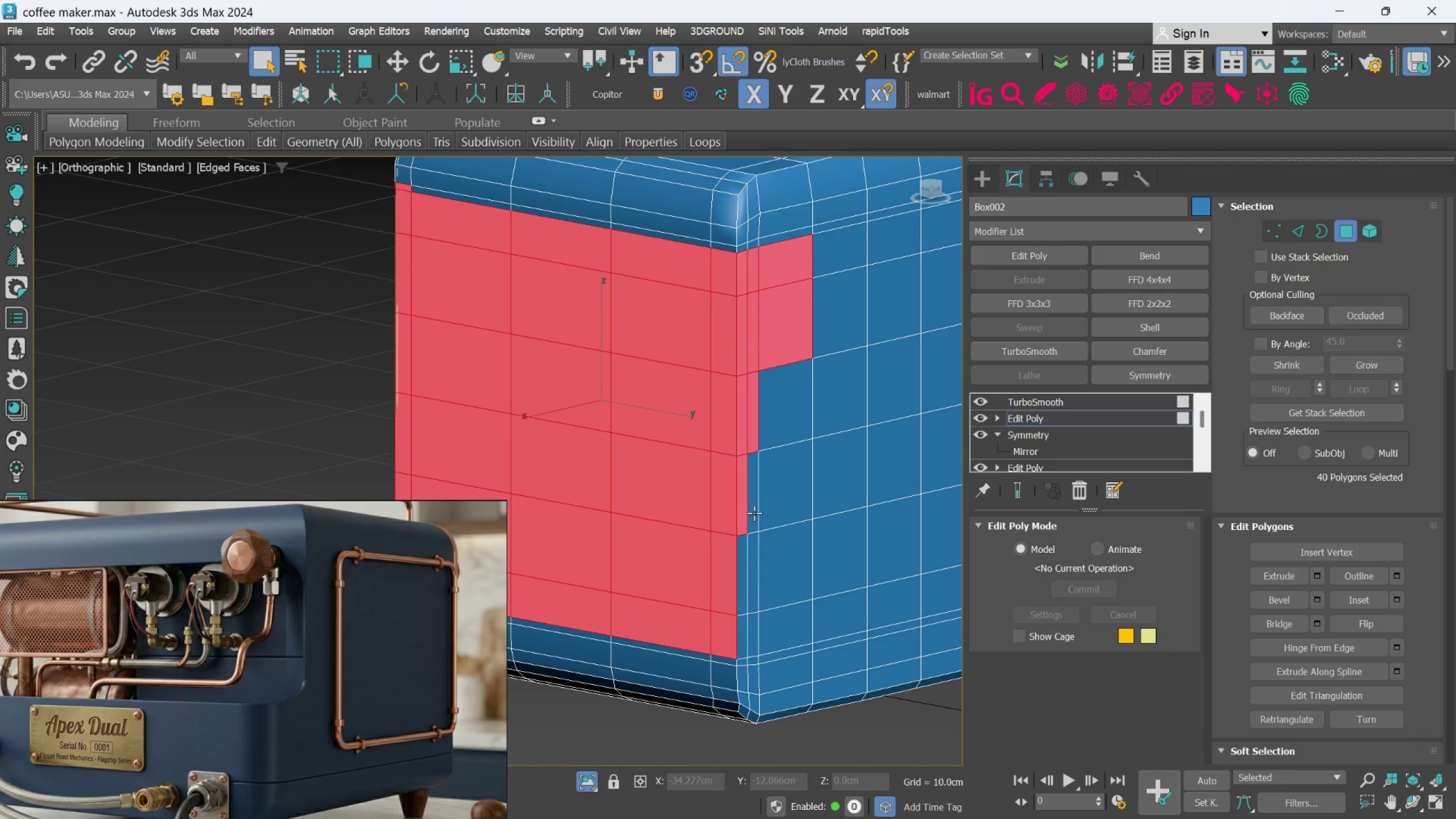 
double_click([754, 513])
 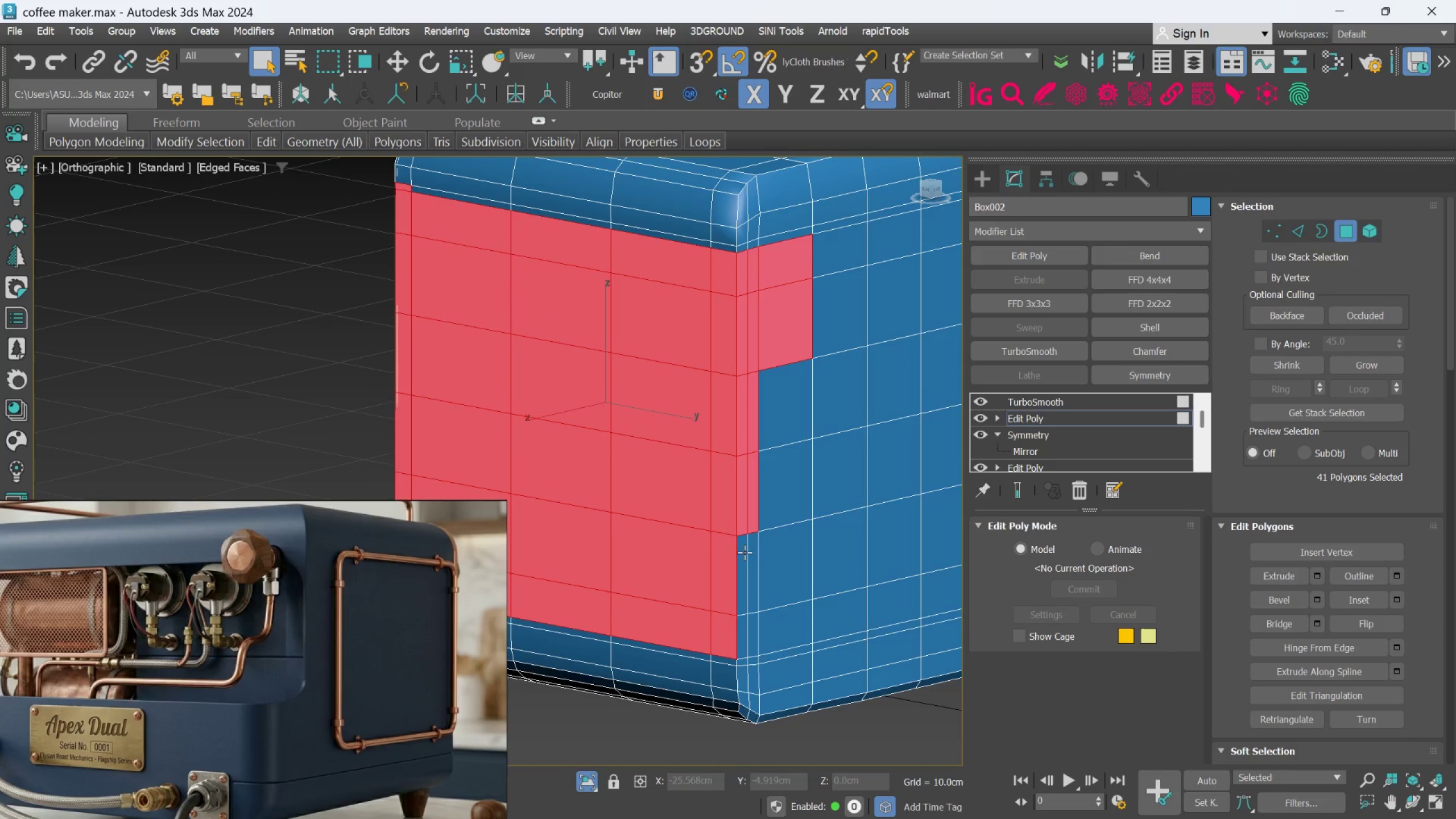 
hold_key(key=ControlLeft, duration=0.79)
left_click([741, 556])
 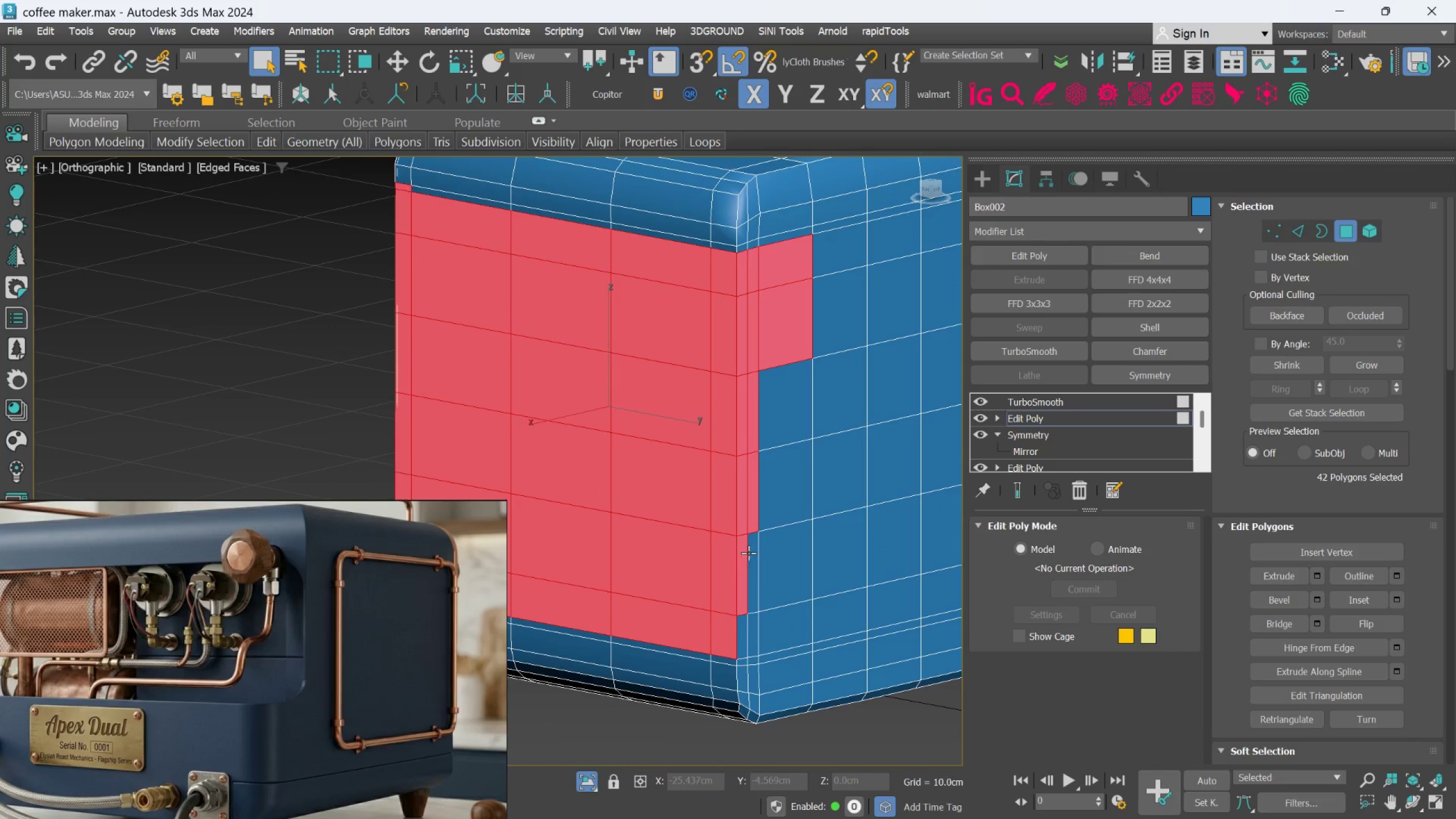 
double_click([748, 553])
 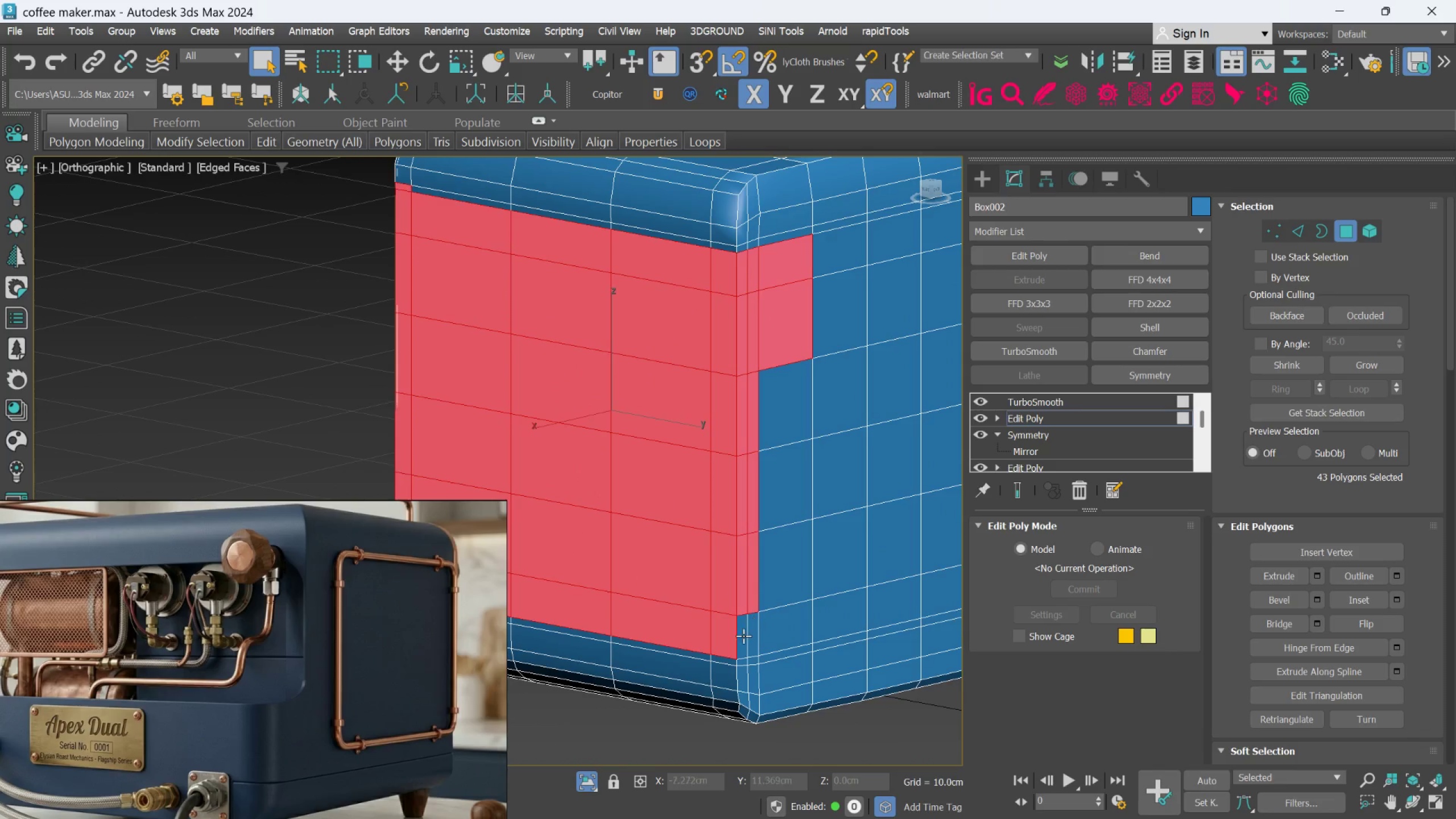 
hold_key(key=ControlLeft, duration=1.29)
left_click([741, 639])
 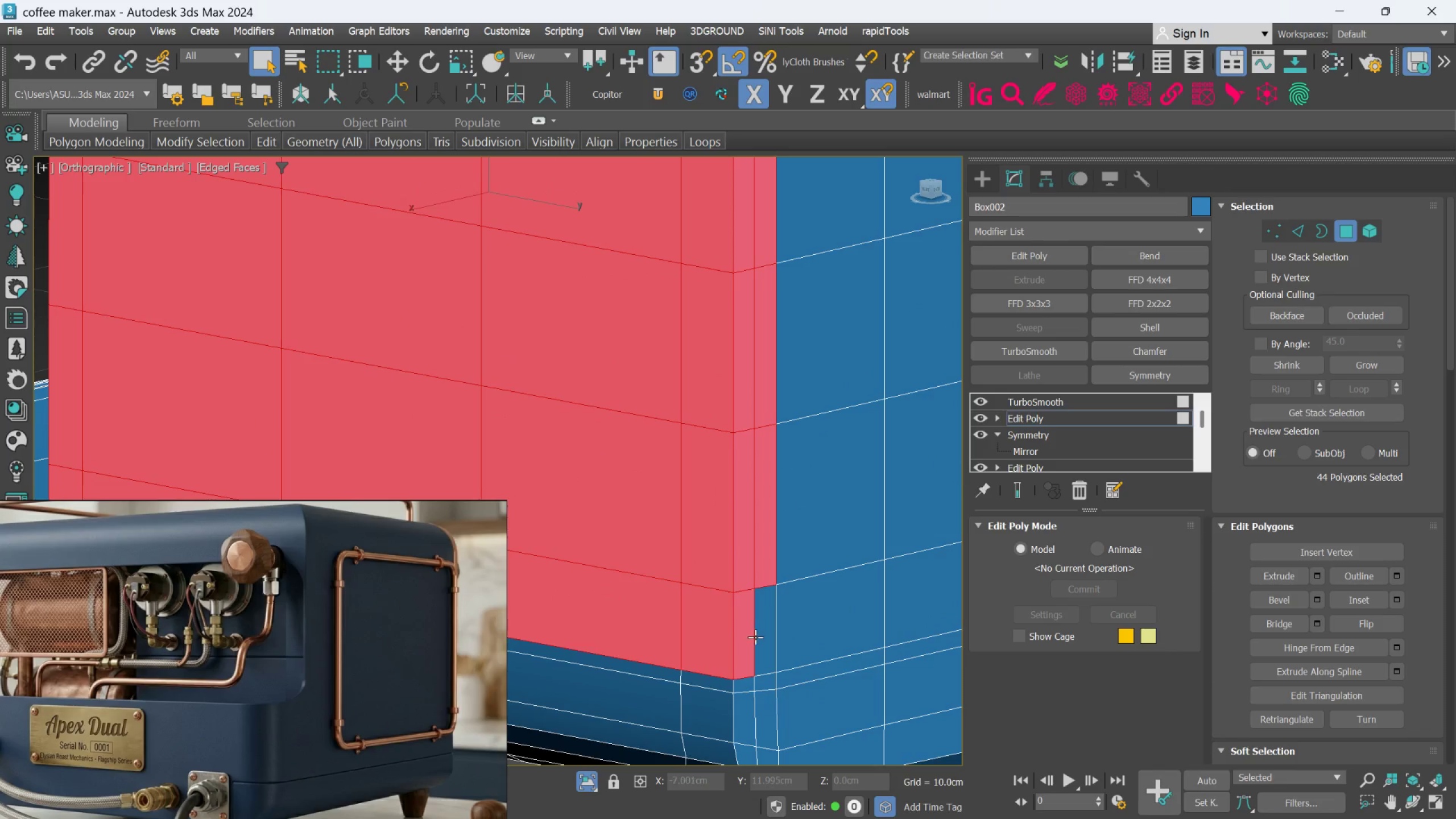 
scroll: coordinate [741, 639], scroll_direction: up, amount: 2.0
 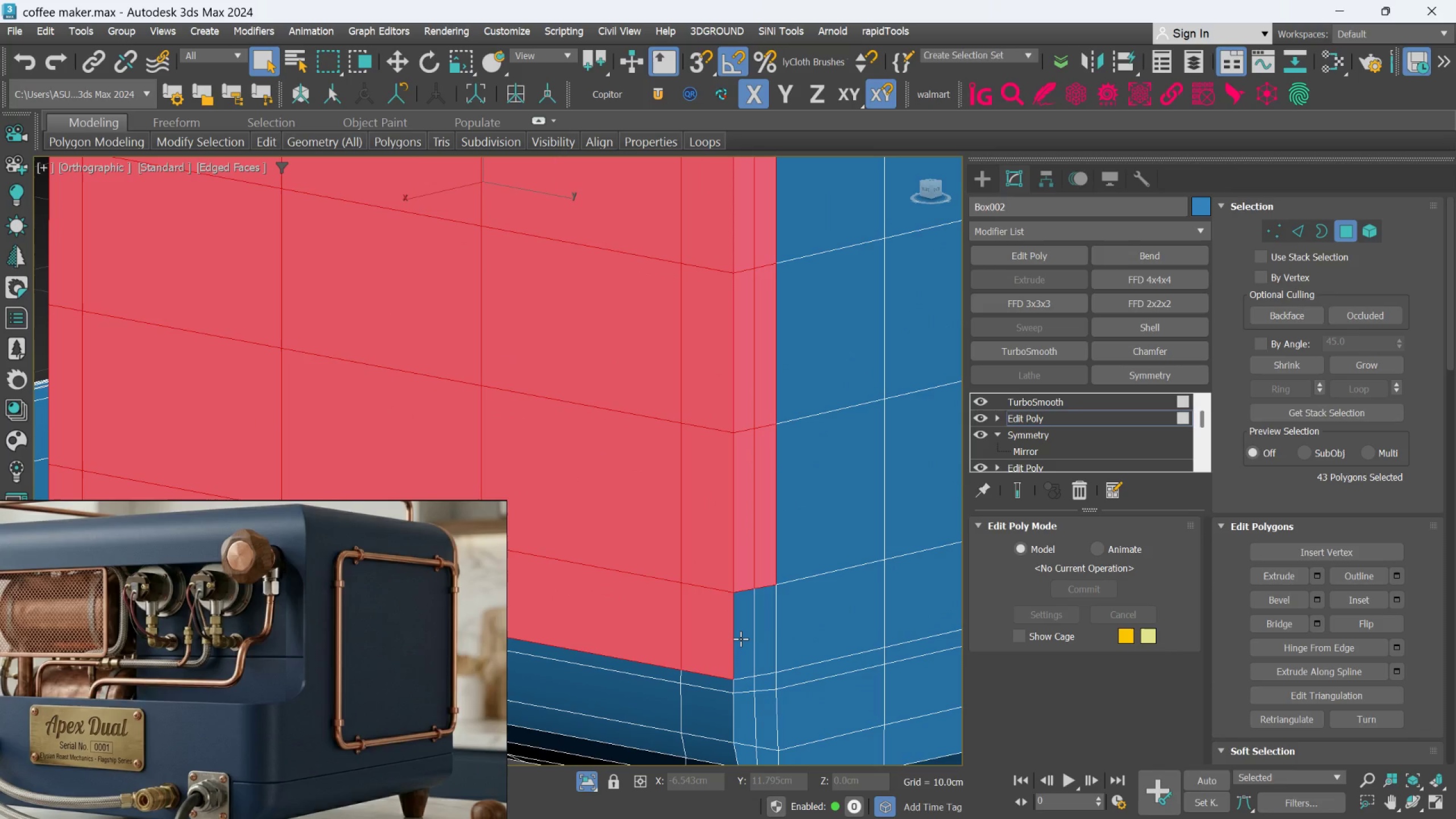 
double_click([755, 637])
 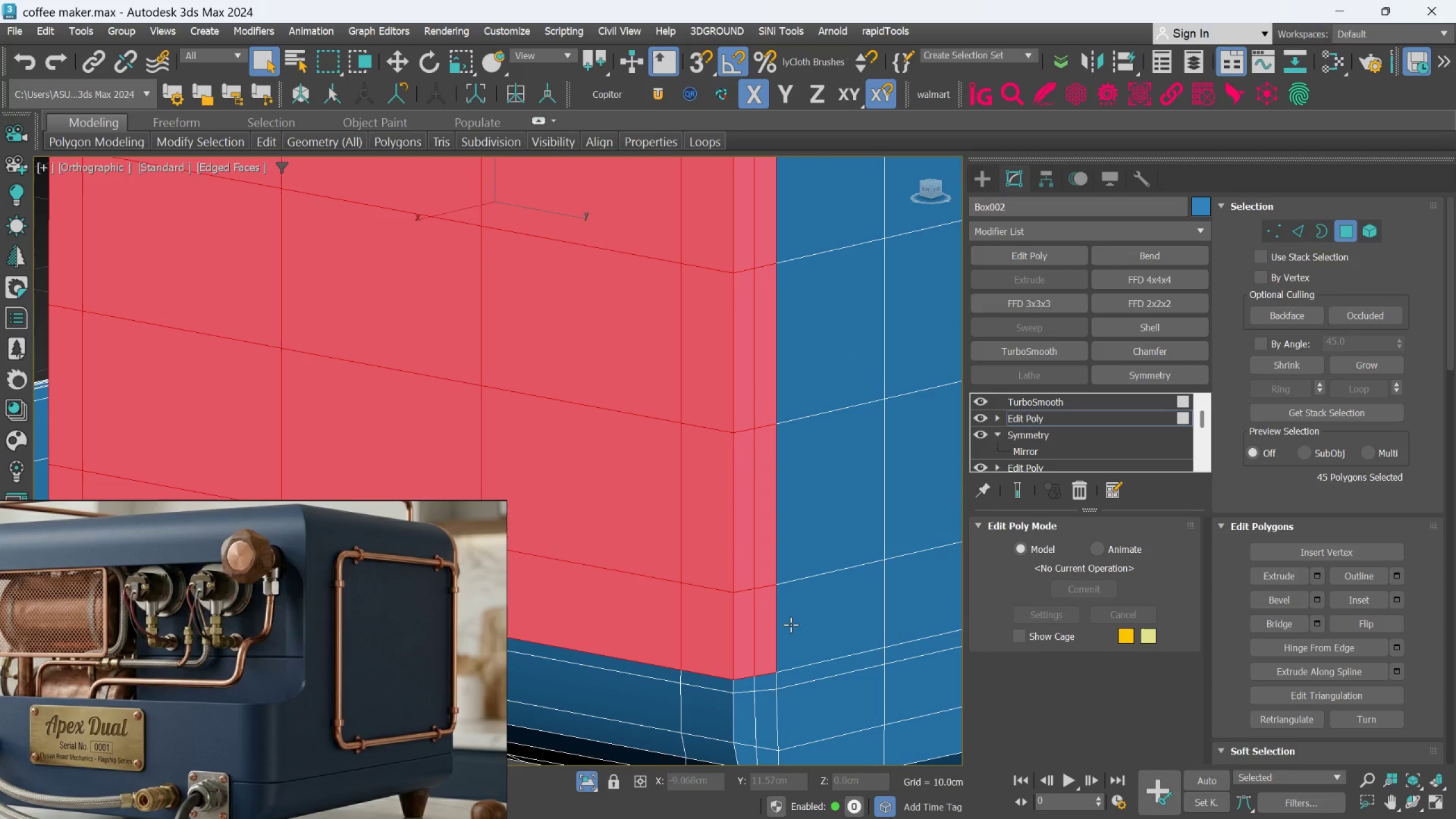 
triple_click([795, 621])
 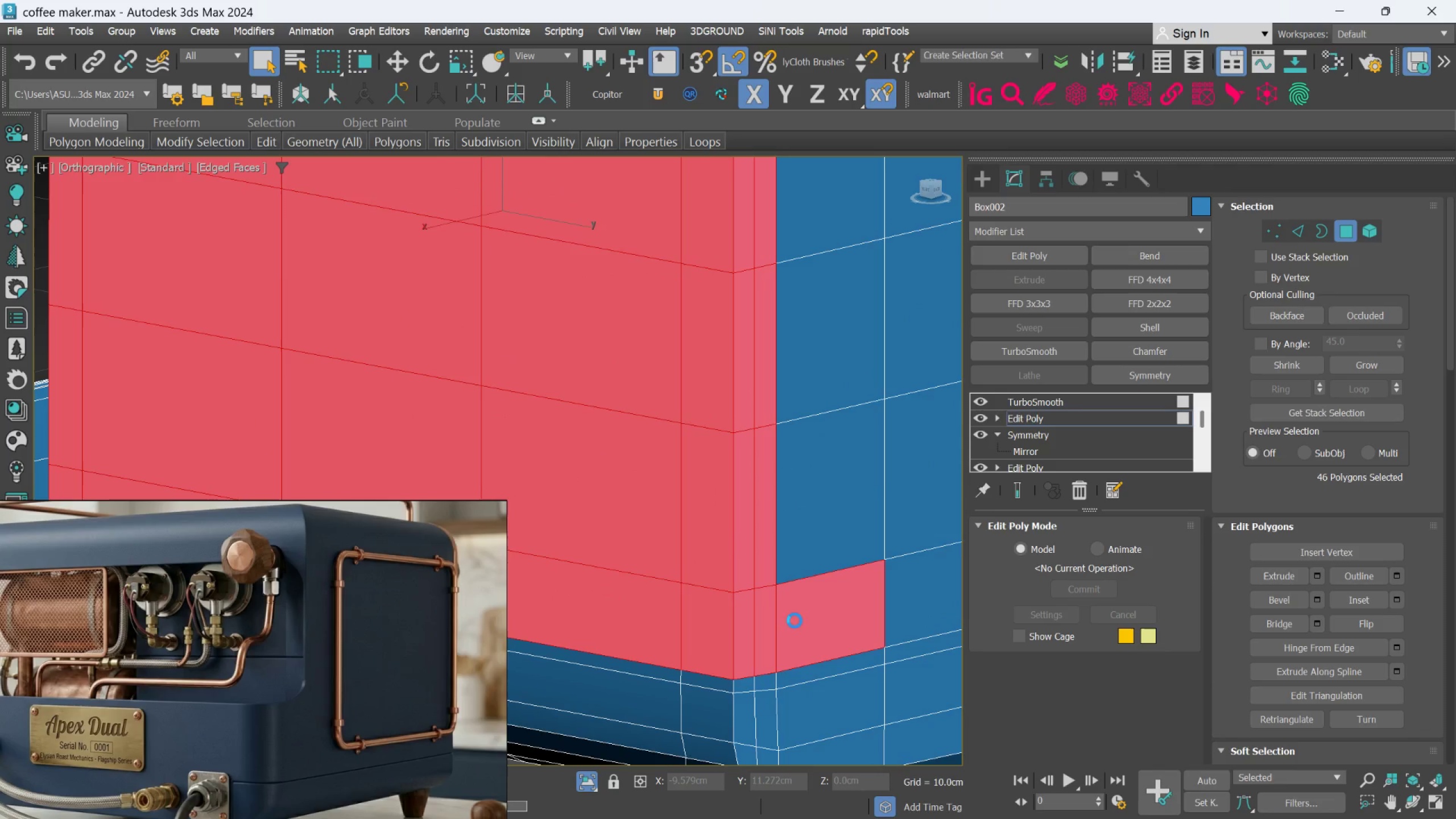 
scroll: coordinate [795, 621], scroll_direction: down, amount: 1.0
 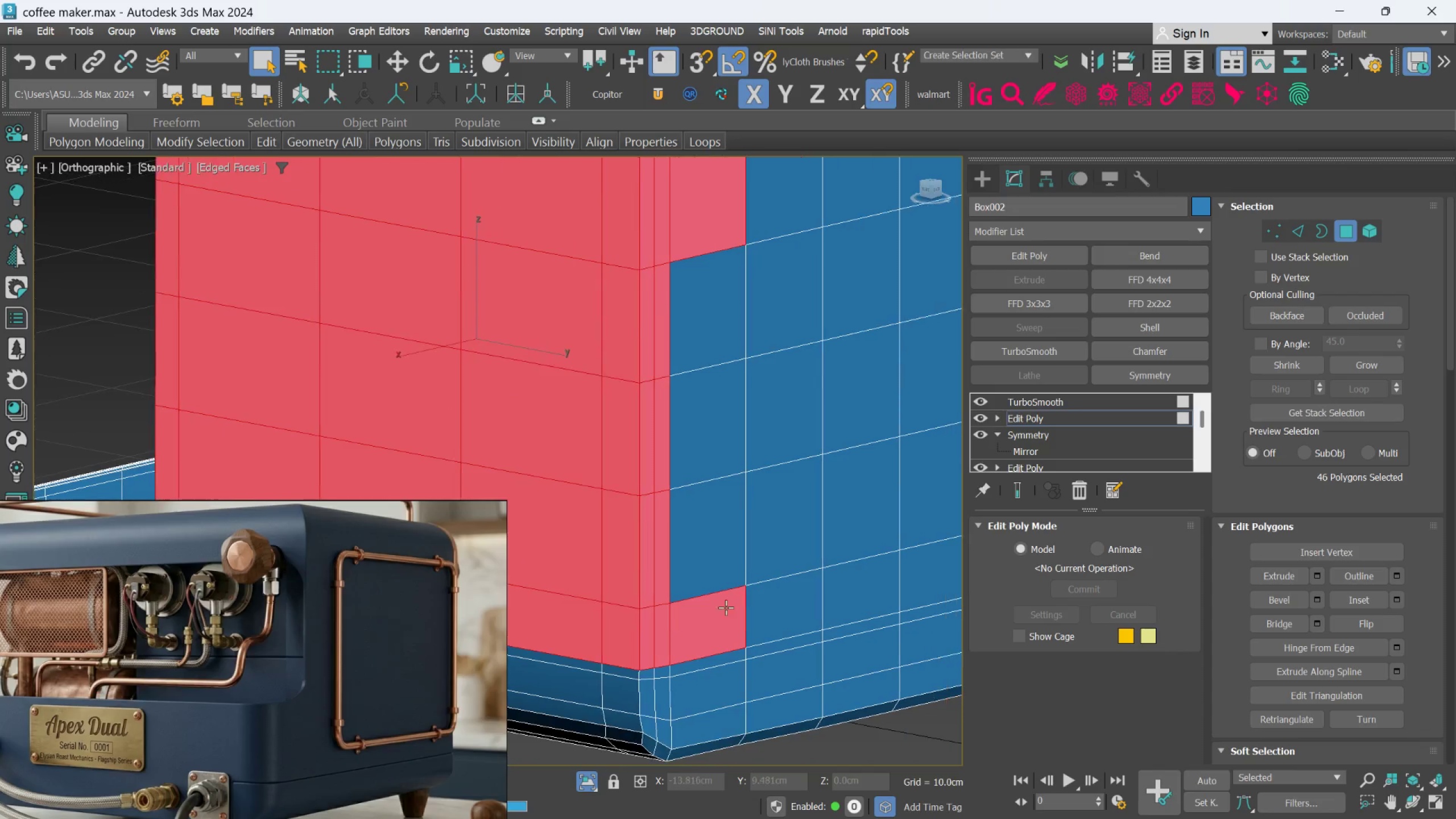 
hold_key(key=ControlLeft, duration=0.42)
left_click([770, 604])
 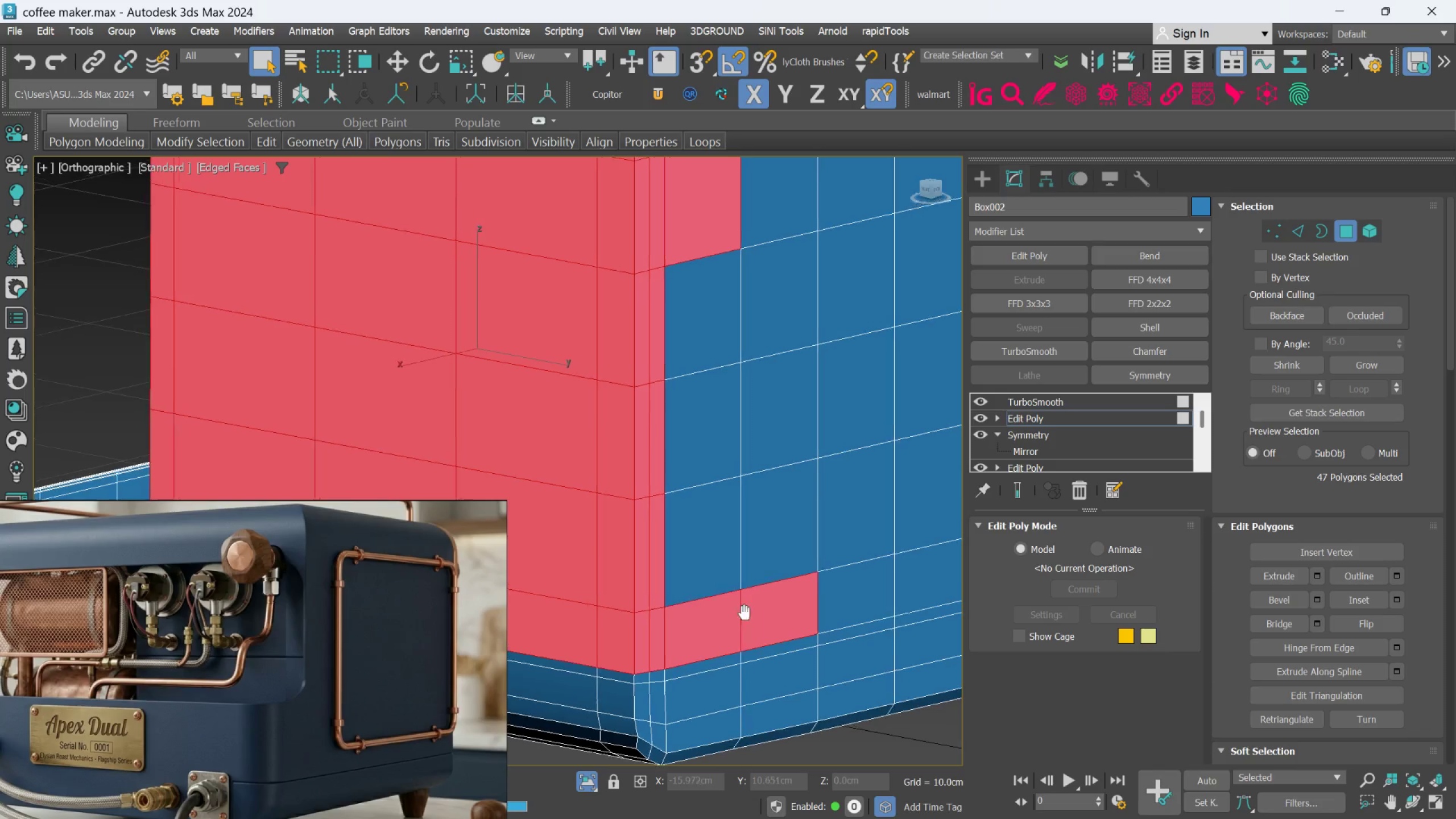 
hold_key(key=ControlLeft, duration=0.59)
left_click([746, 595])
 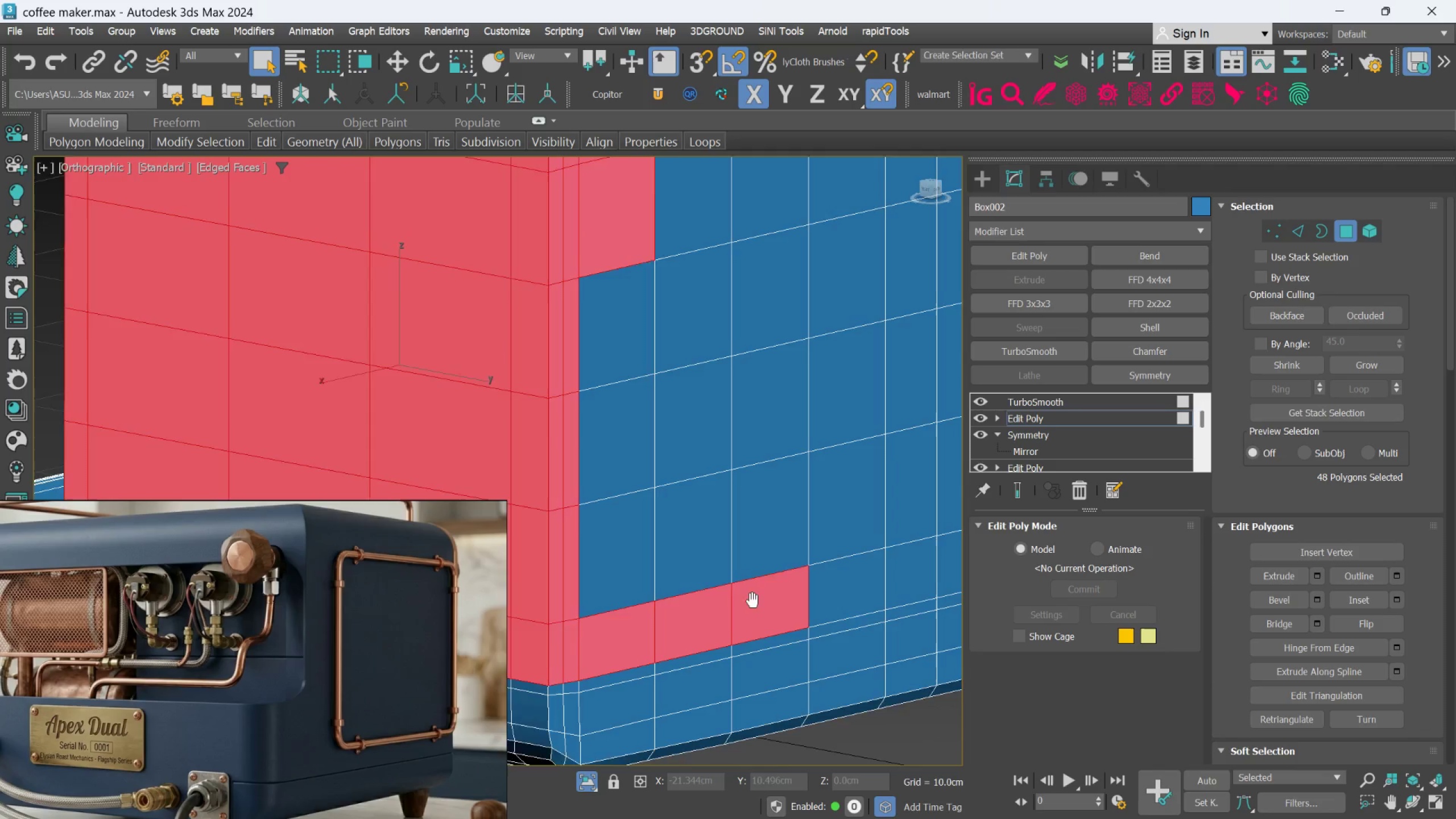 
hold_key(key=ControlLeft, duration=1.5)
left_click([740, 582])
 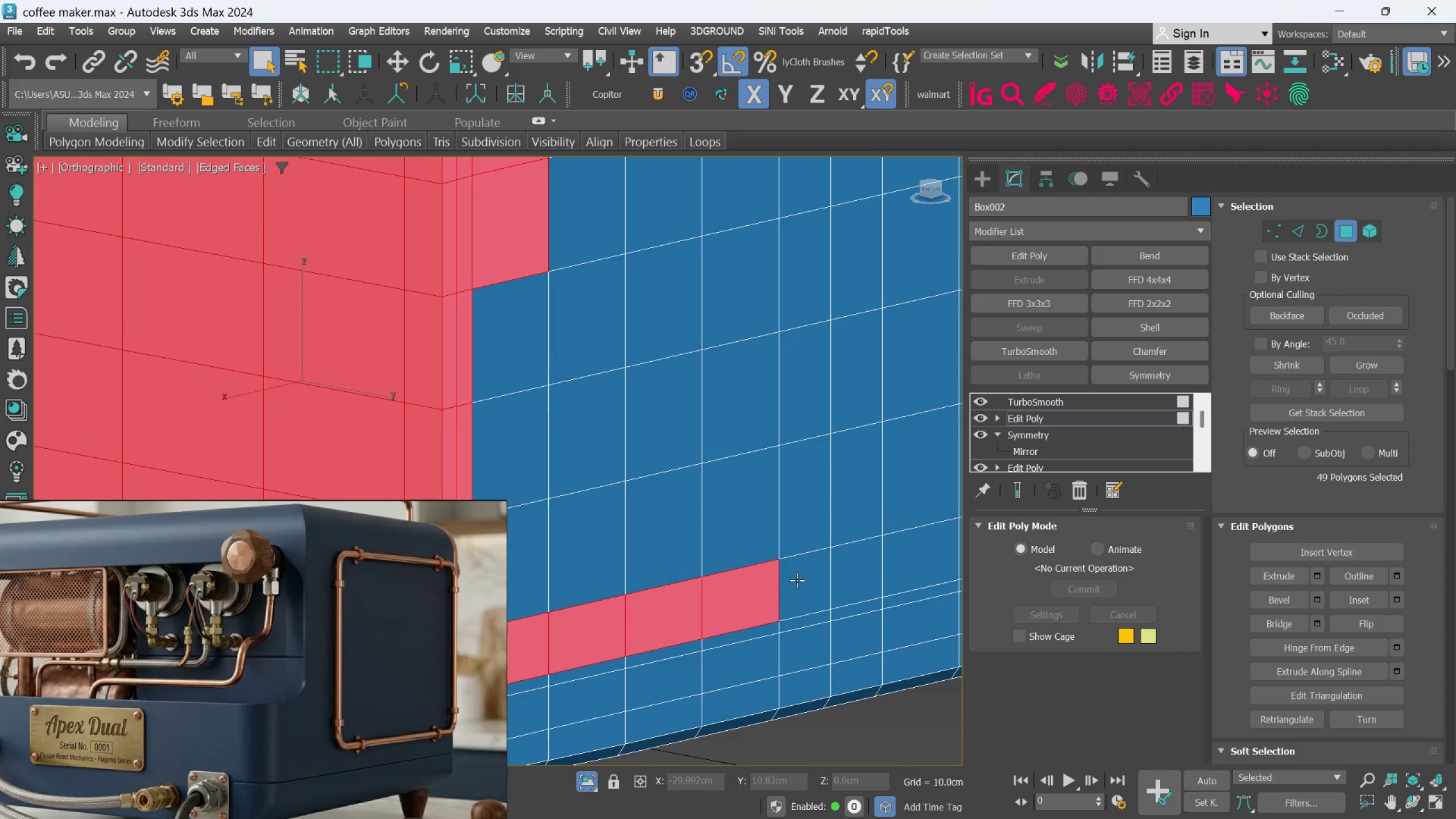 
double_click([797, 580])
 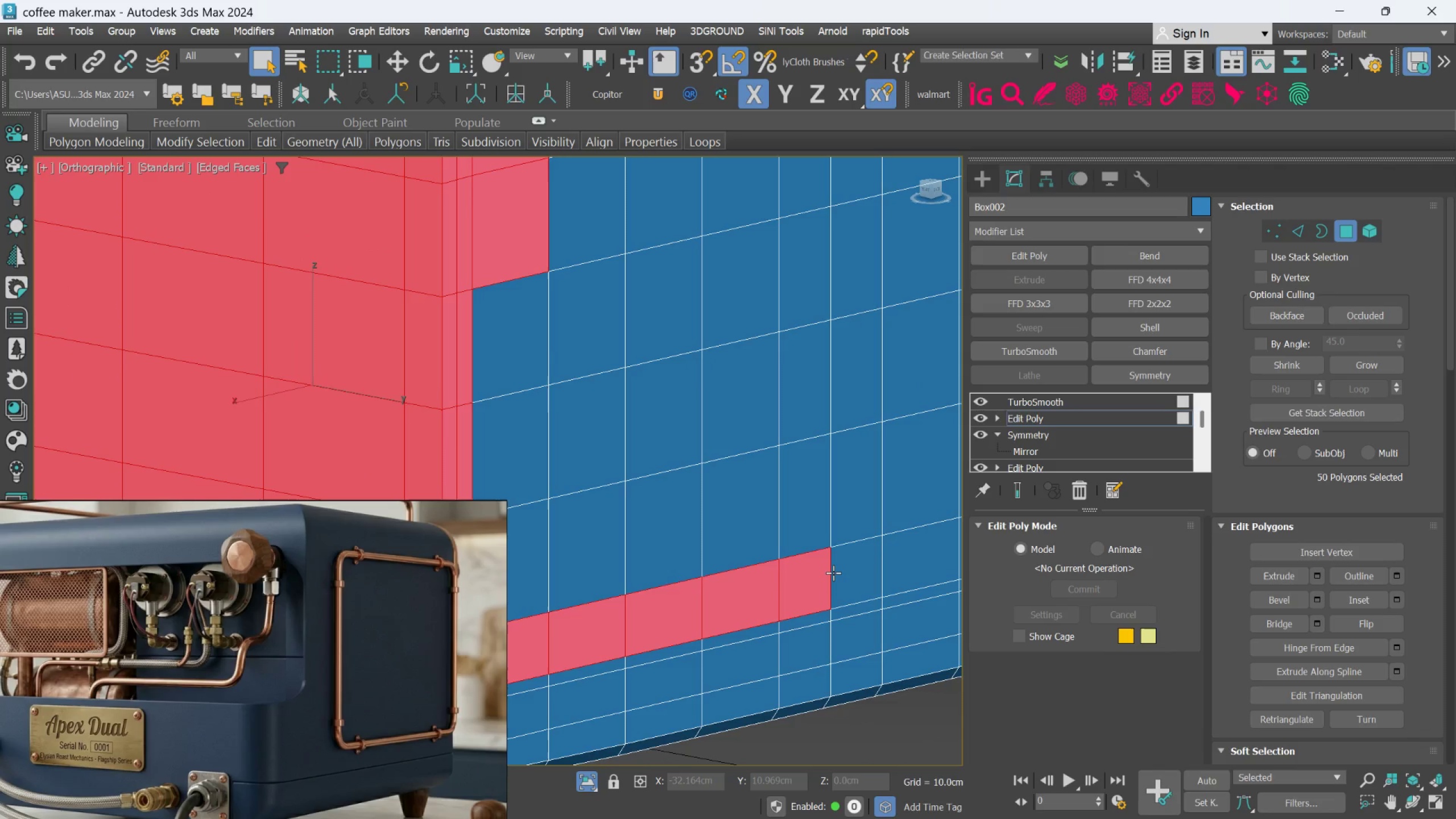 
triple_click([833, 573])
 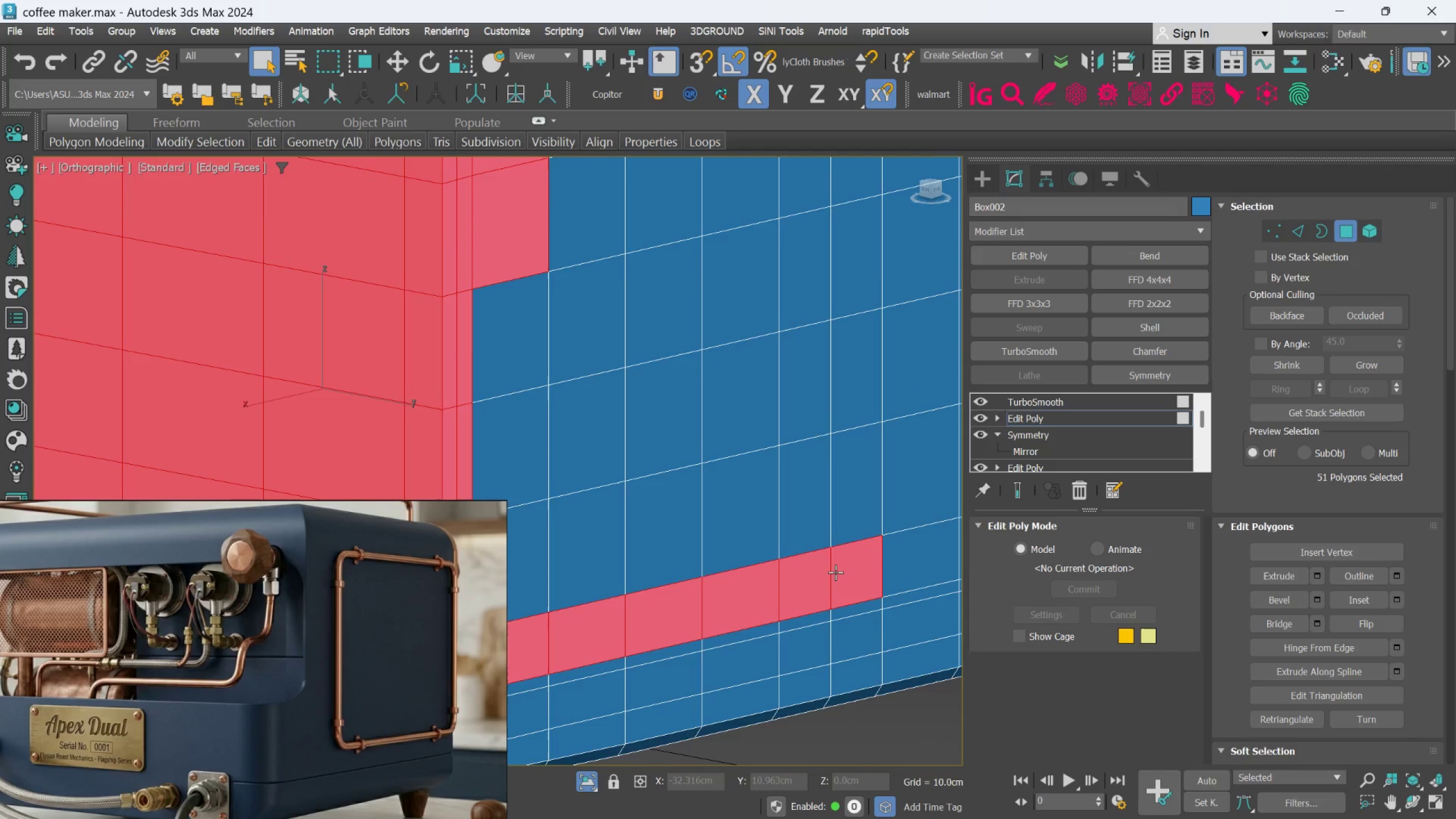 
hold_key(key=ControlLeft, duration=1.53)
 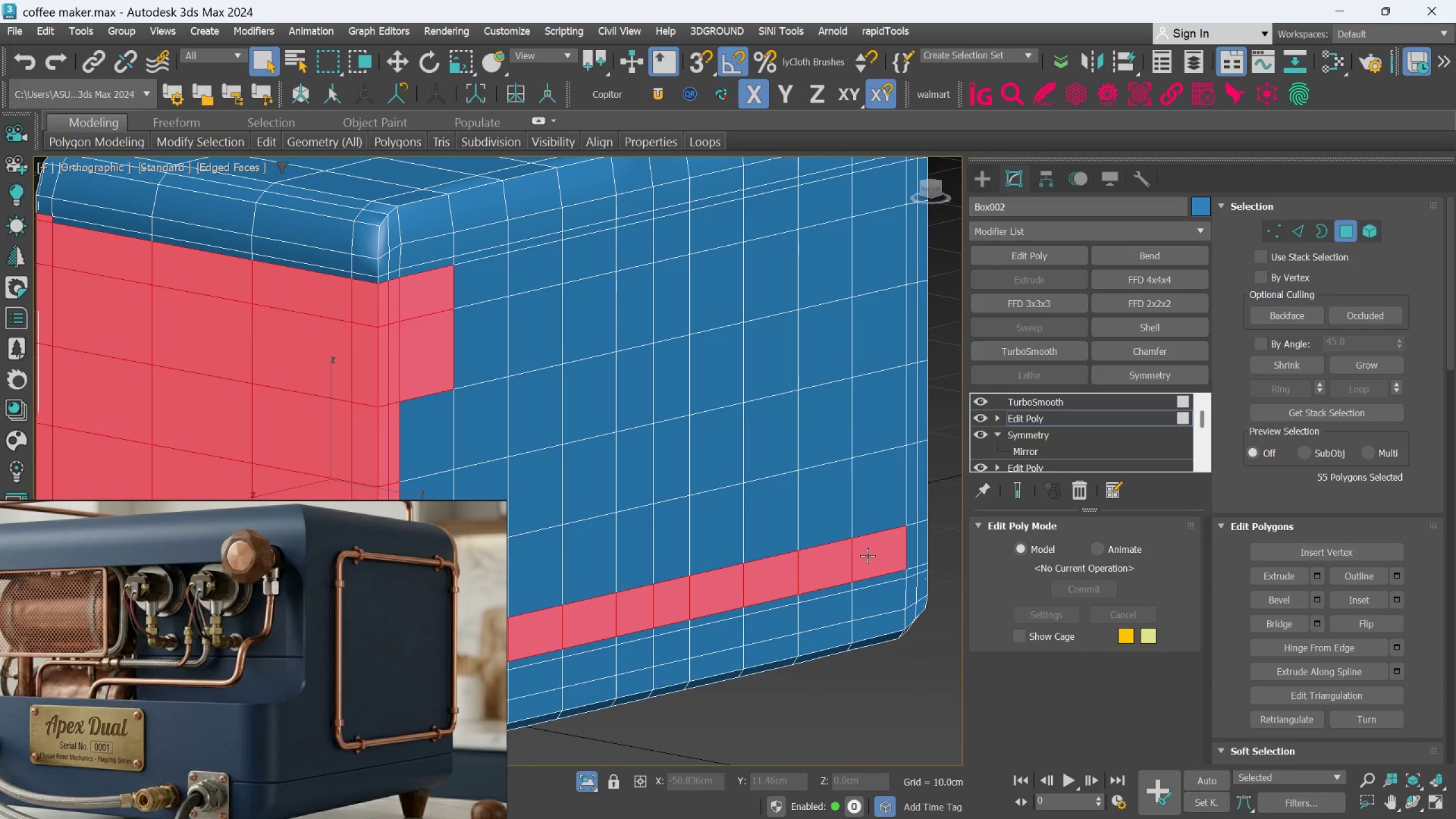 
scroll: coordinate [835, 572], scroll_direction: down, amount: 1.0
 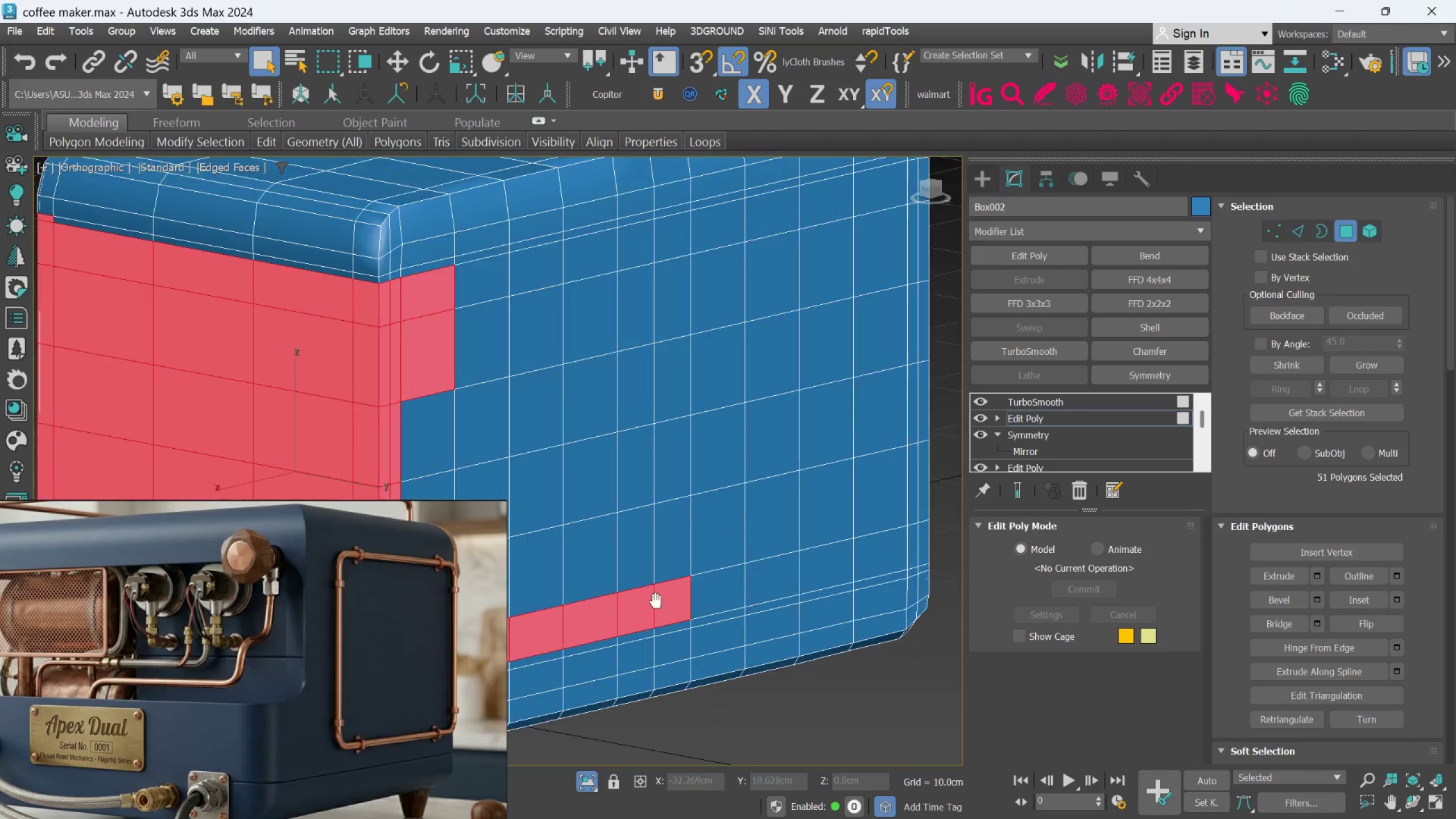 
left_click([722, 585])
 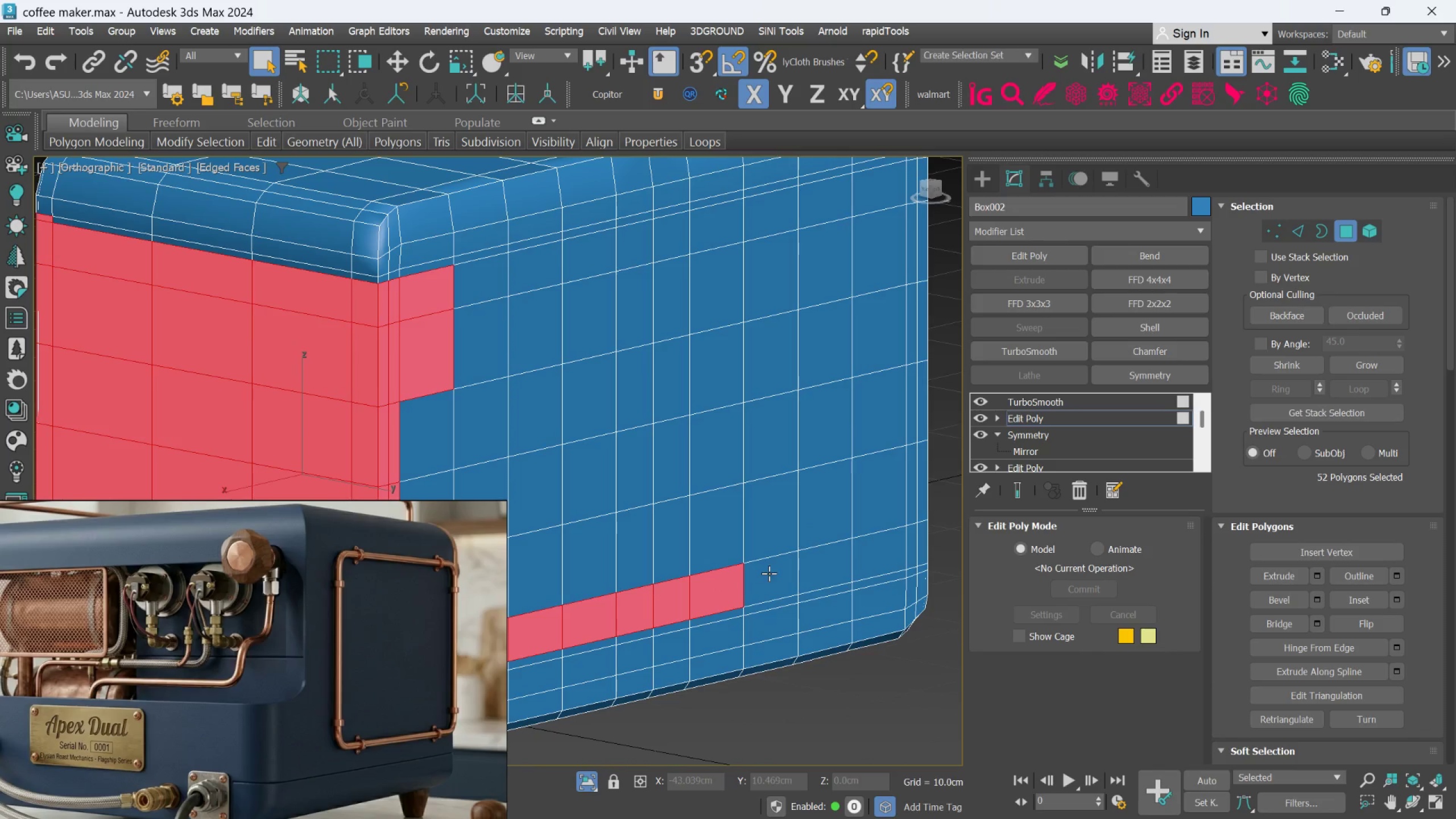 
double_click([769, 573])
 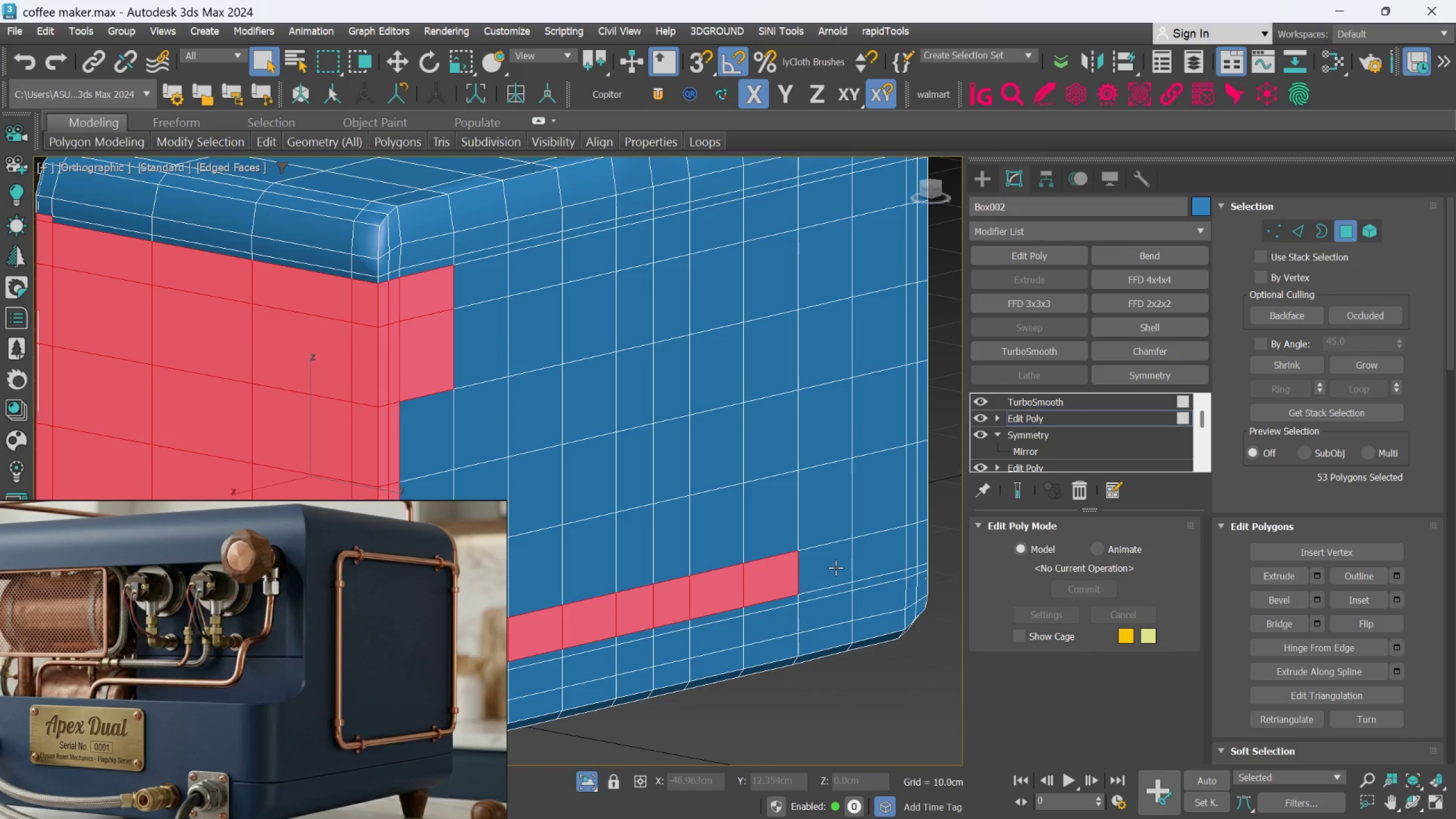 
triple_click([835, 568])
 